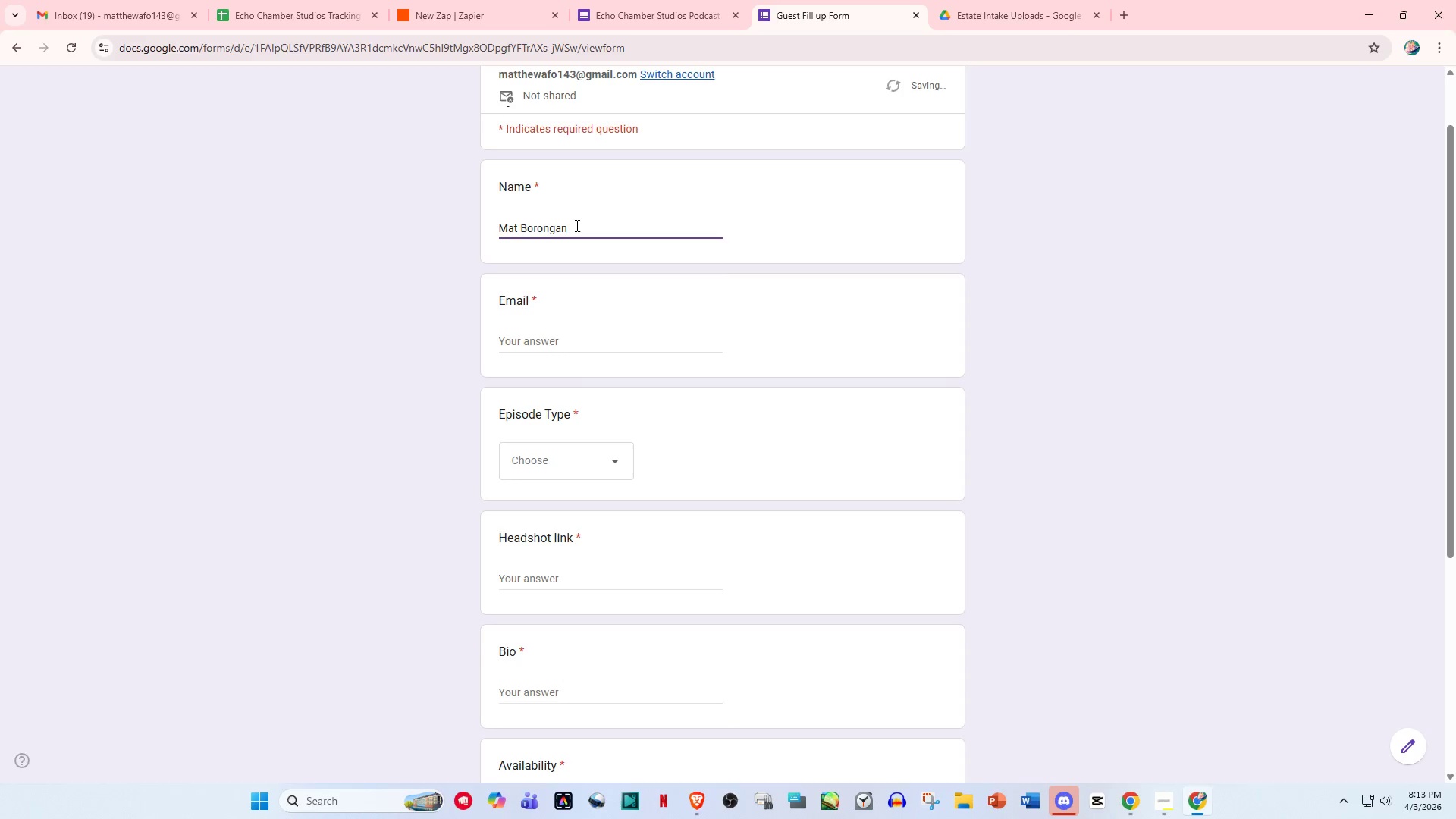 
double_click([570, 344])
 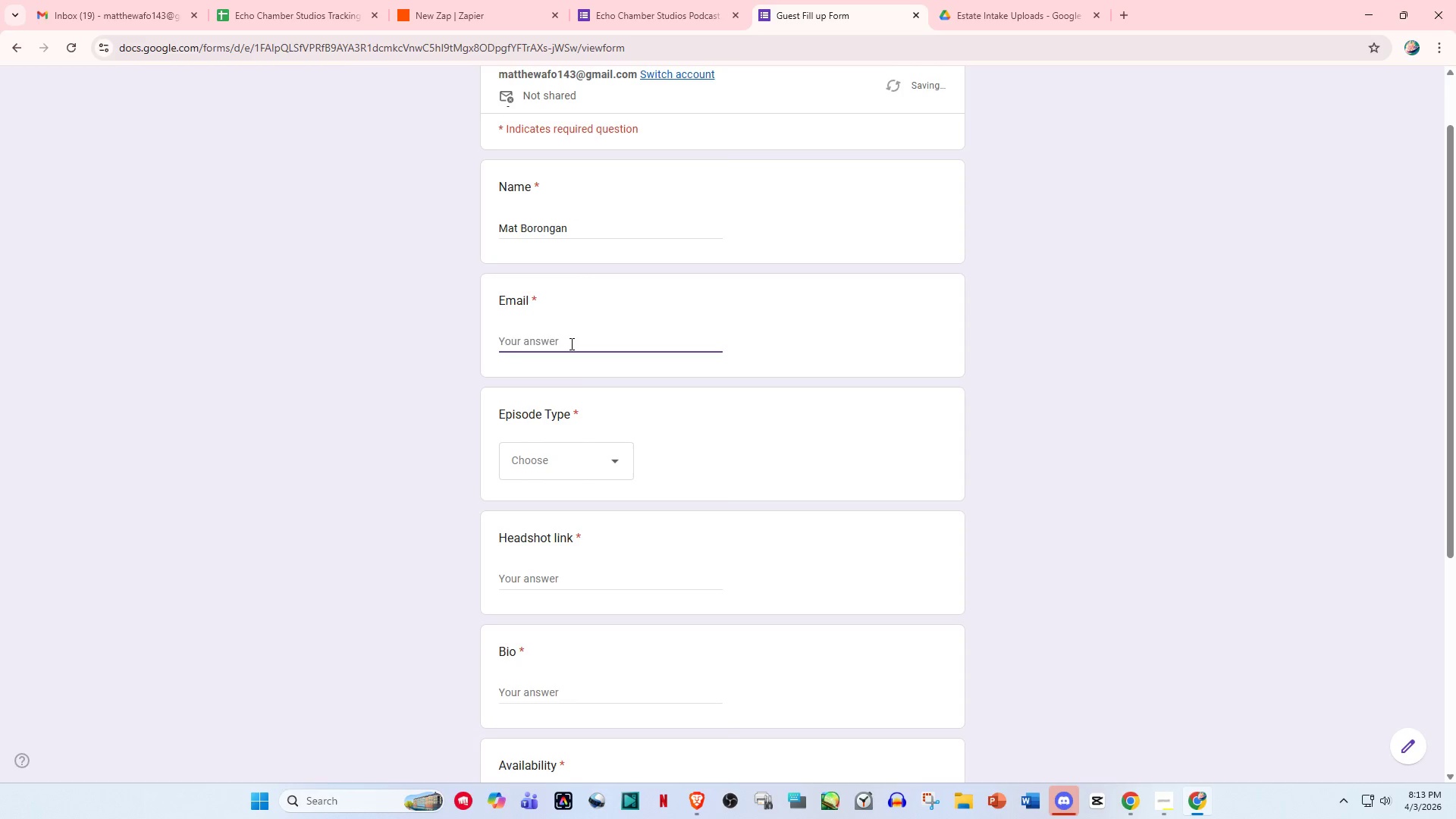 
type(matthew)
key(Backspace)
key(Backspace)
key(Backspace)
key(Backspace)
type(boronga)
key(Backspace)
key(Backspace)
key(Backspace)
key(Backspace)
key(Backspace)
key(Backspace)
key(Backspace)
 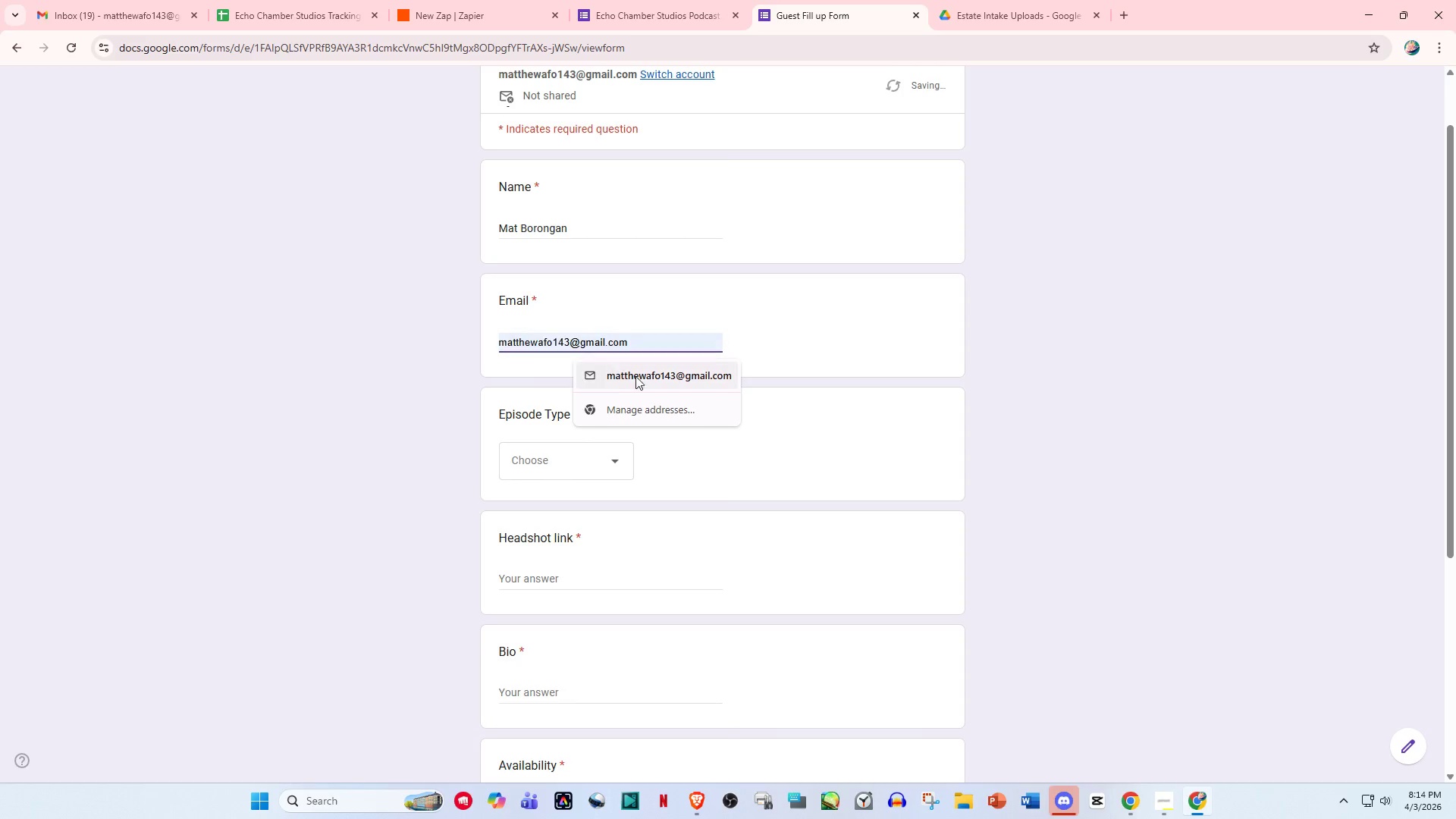 
left_click([655, 375])
 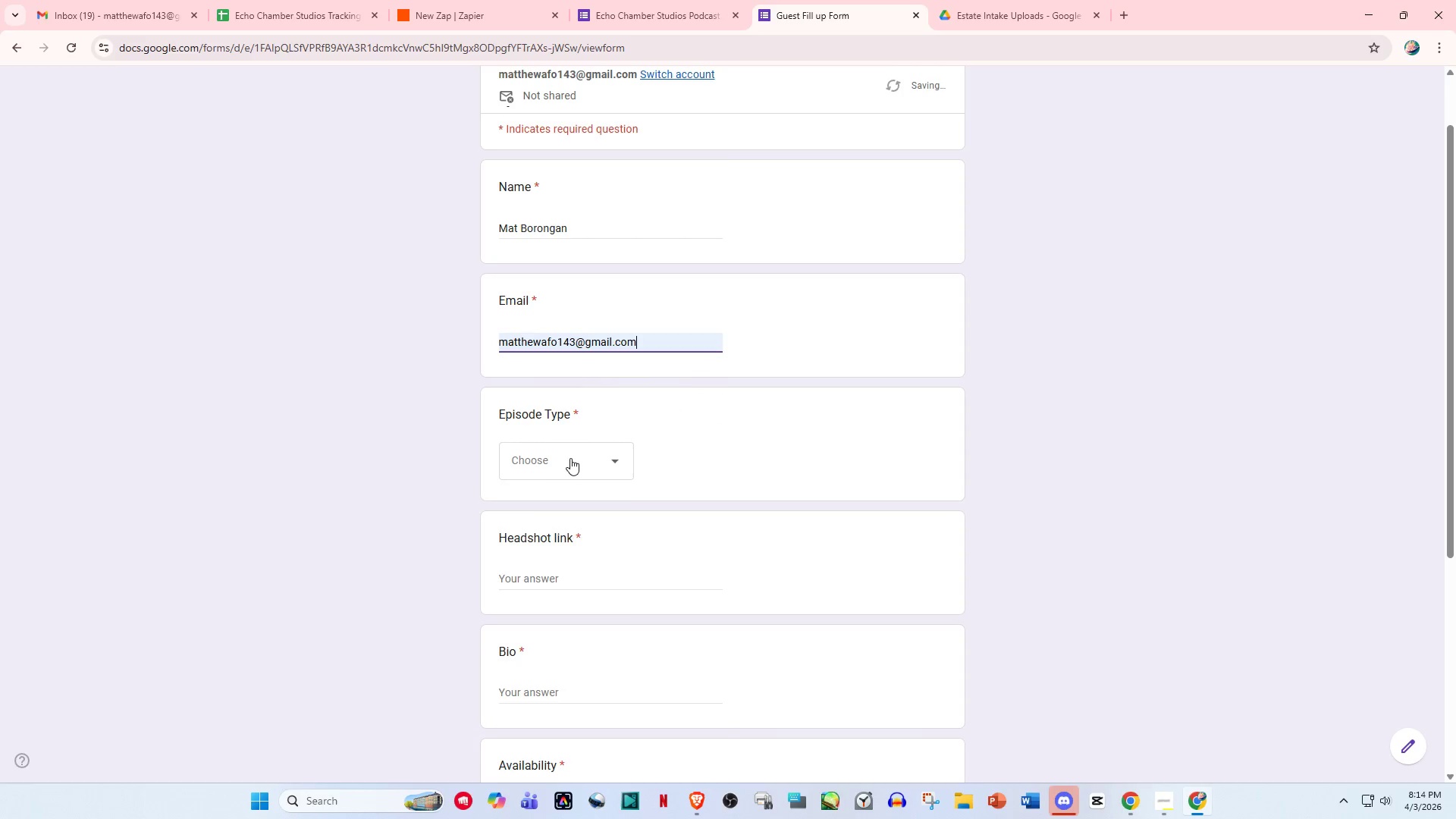 
left_click([568, 462])
 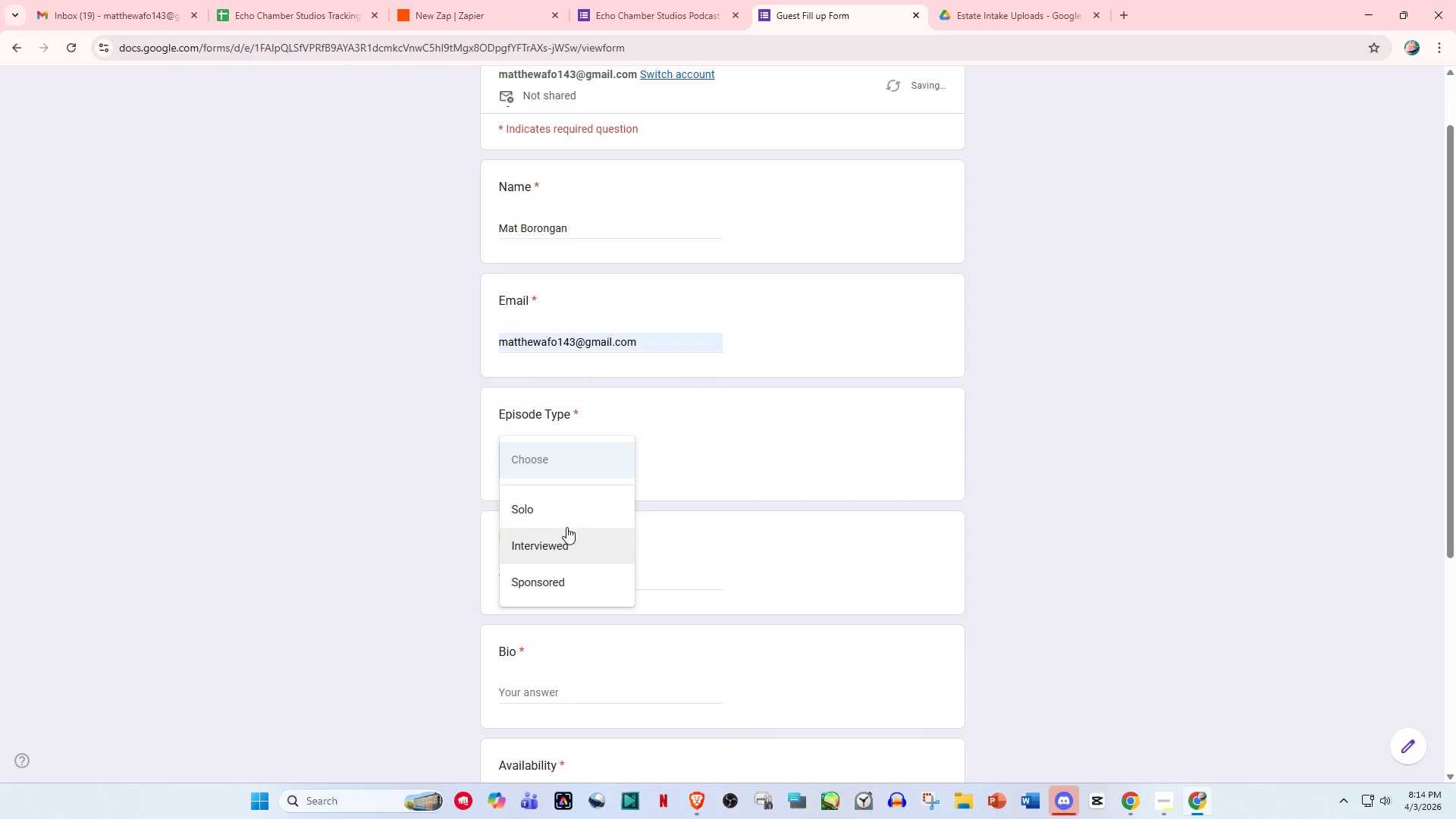 
left_click([566, 527])
 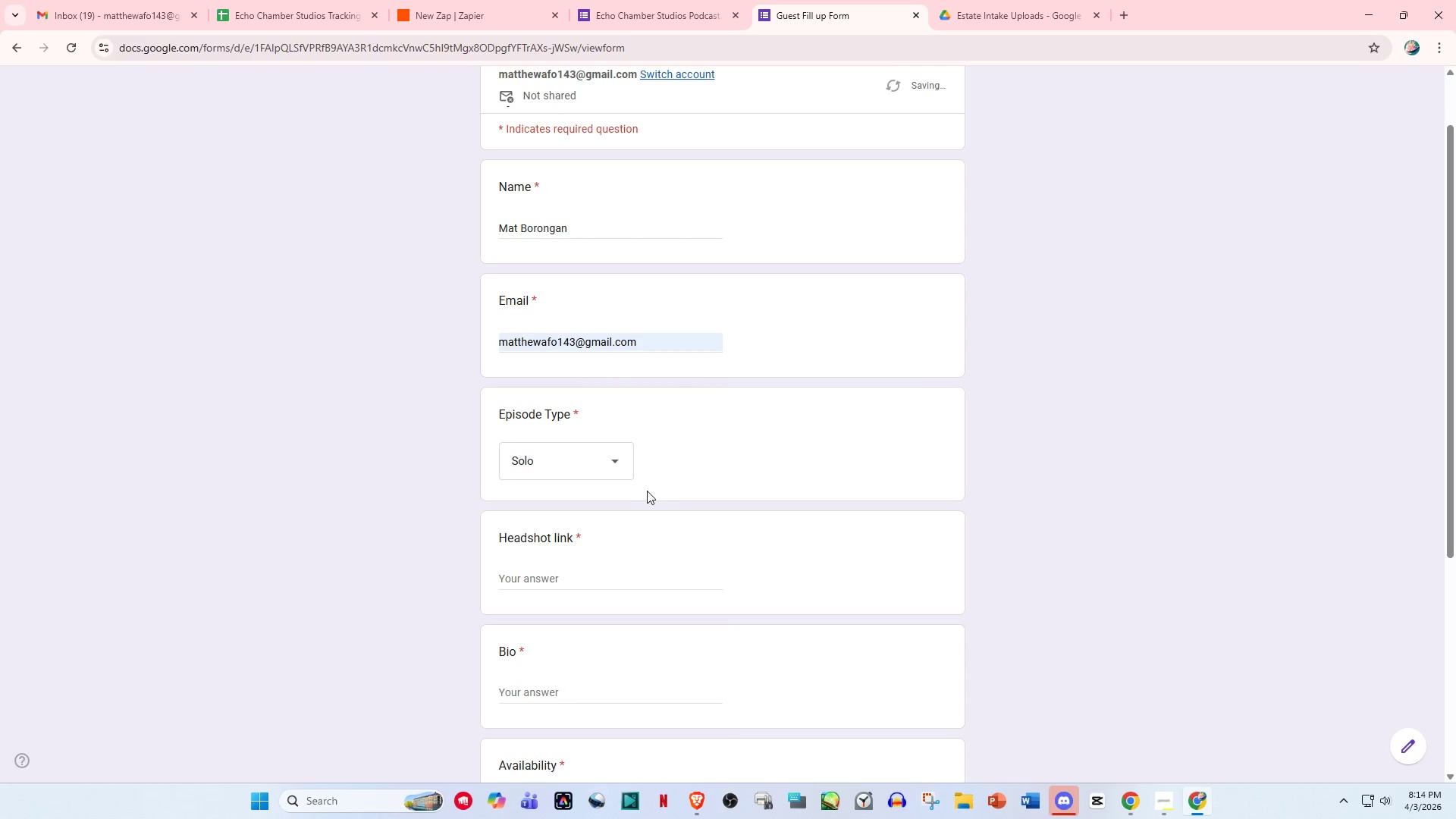 
scroll: coordinate [647, 491], scroll_direction: down, amount: 2.0
 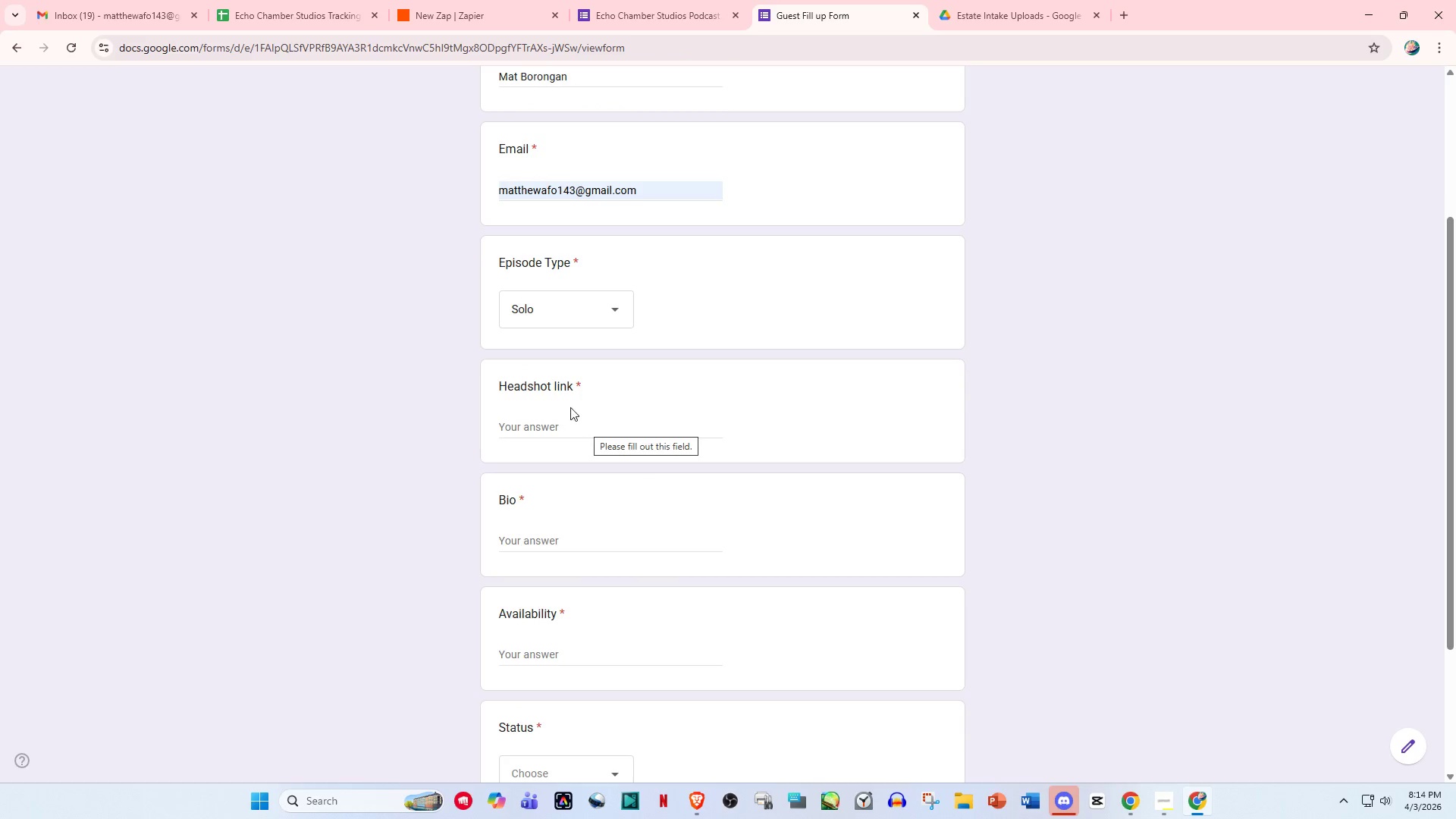 
left_click([318, 0])
 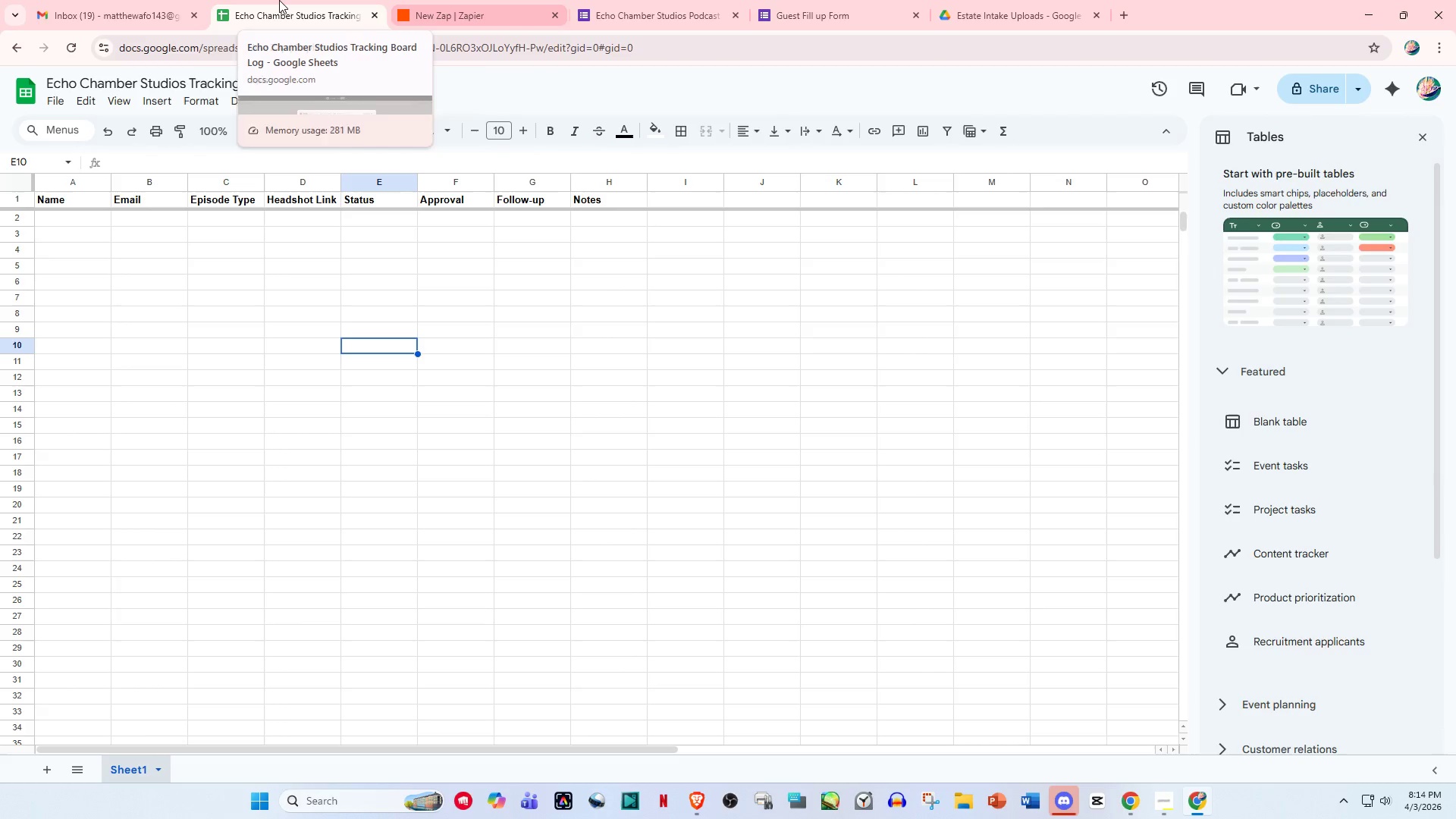 
left_click([984, 0])
 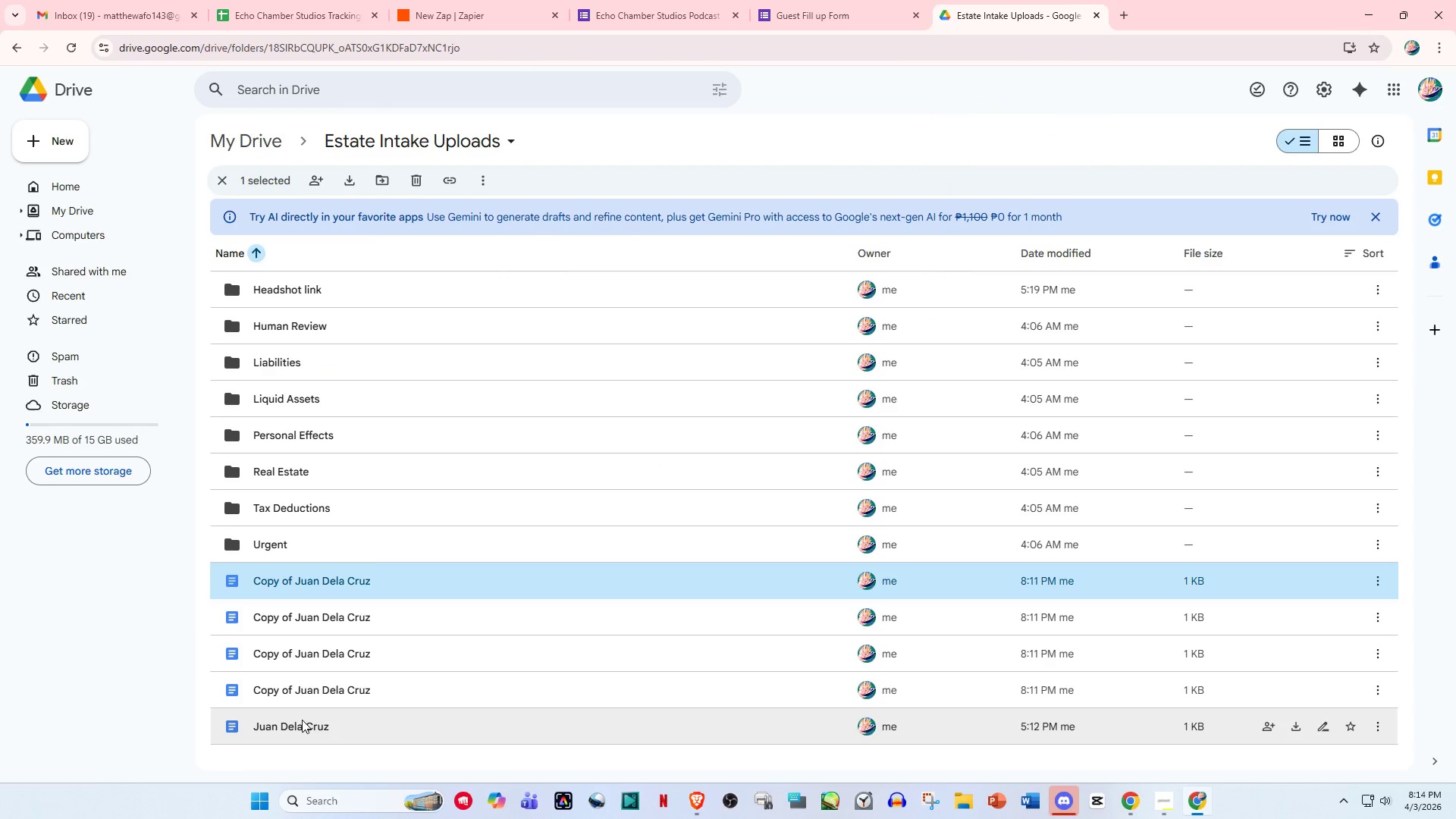 
double_click([302, 720])
 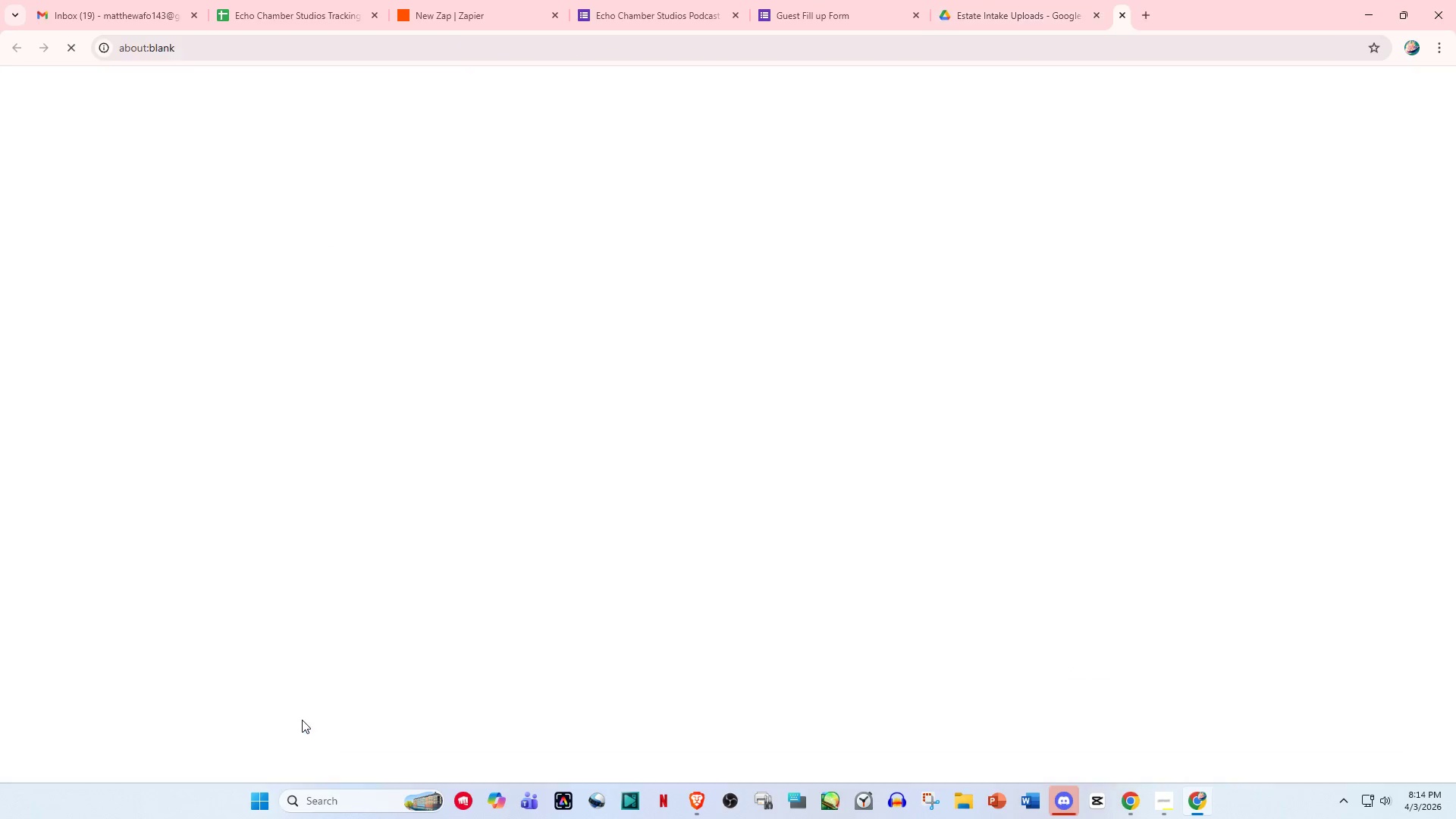 
triple_click([302, 720])
 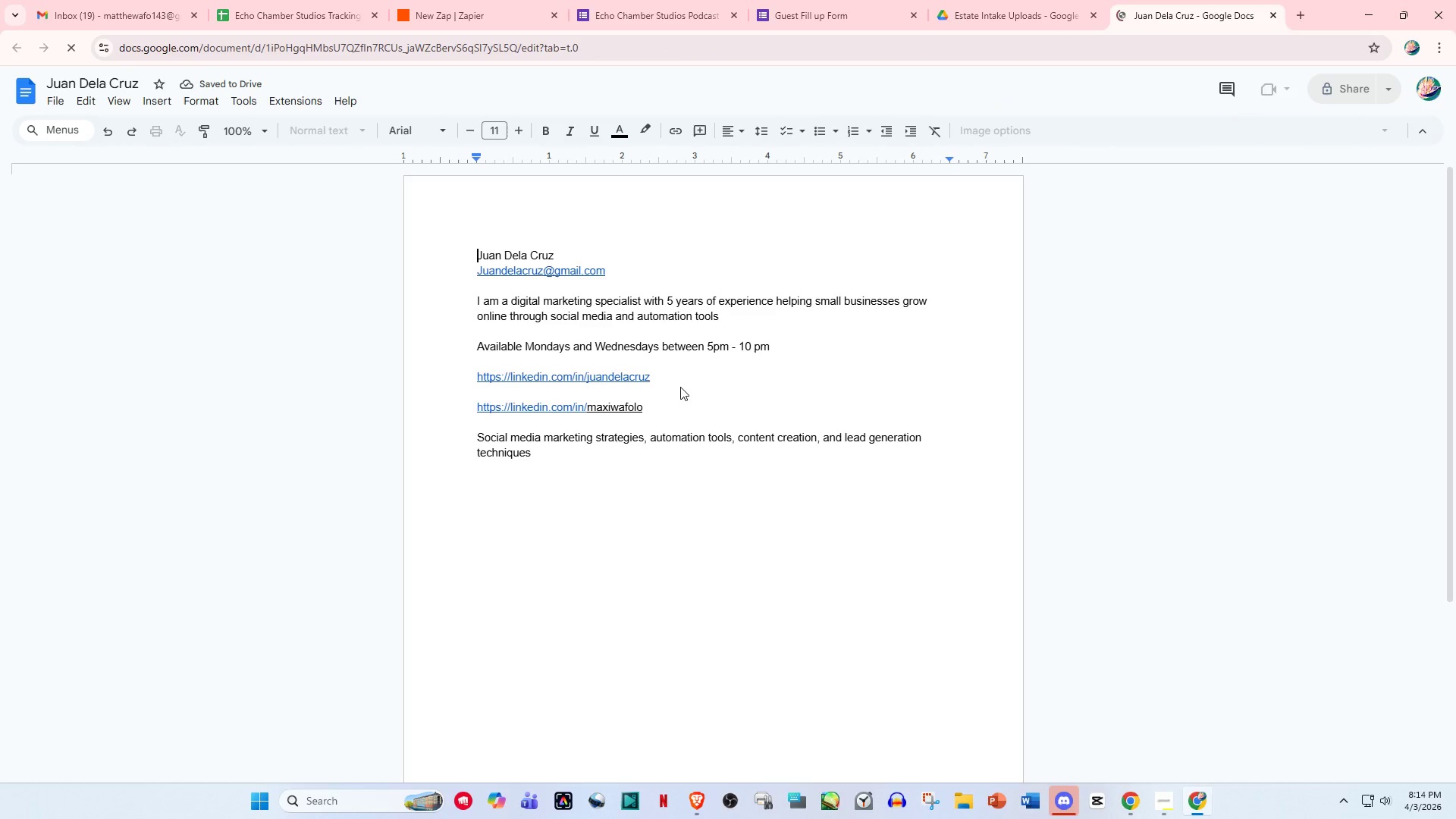 
left_click_drag(start_coordinate=[680, 380], to_coordinate=[478, 381])
 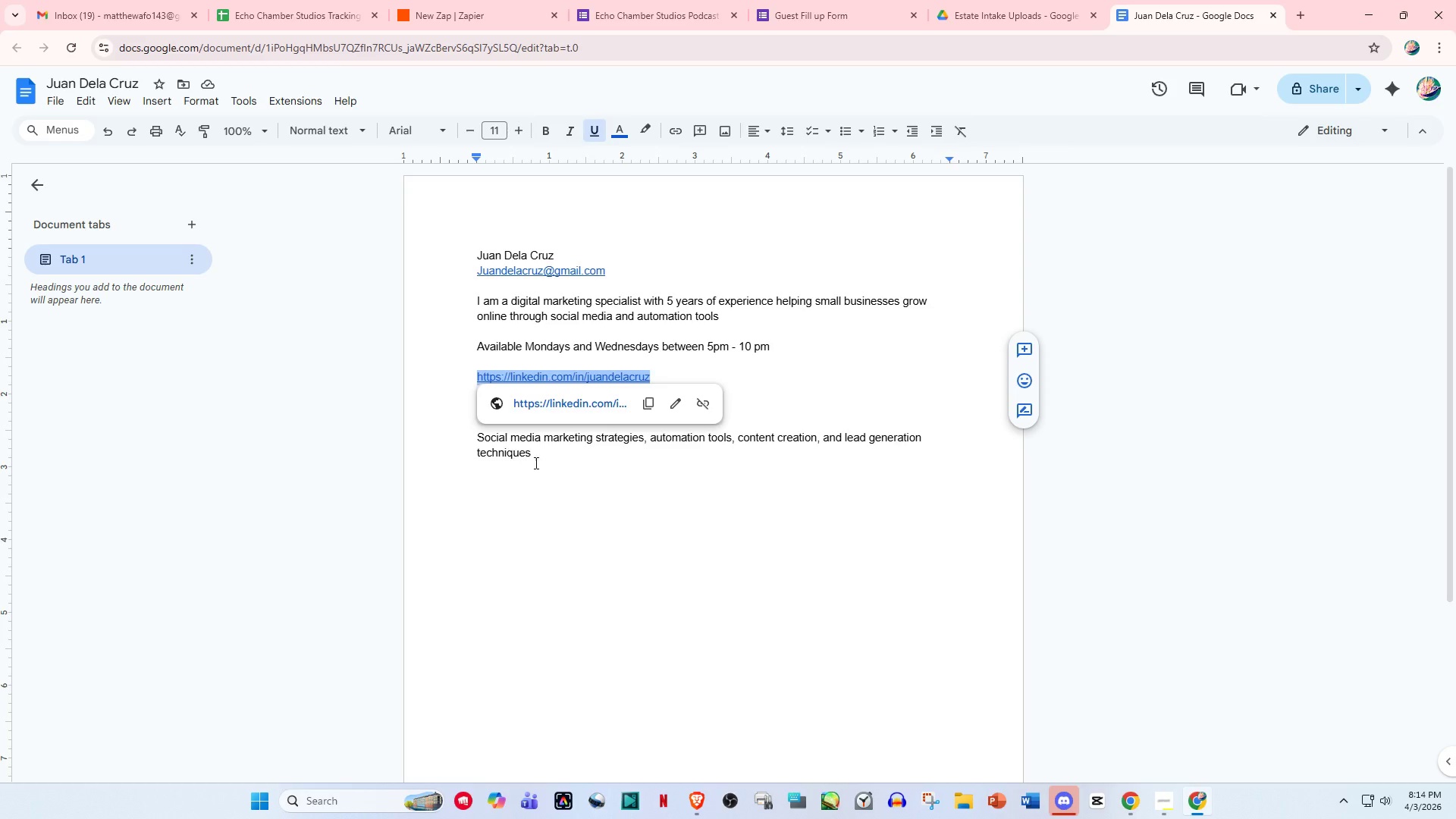 
key(Control+C)
 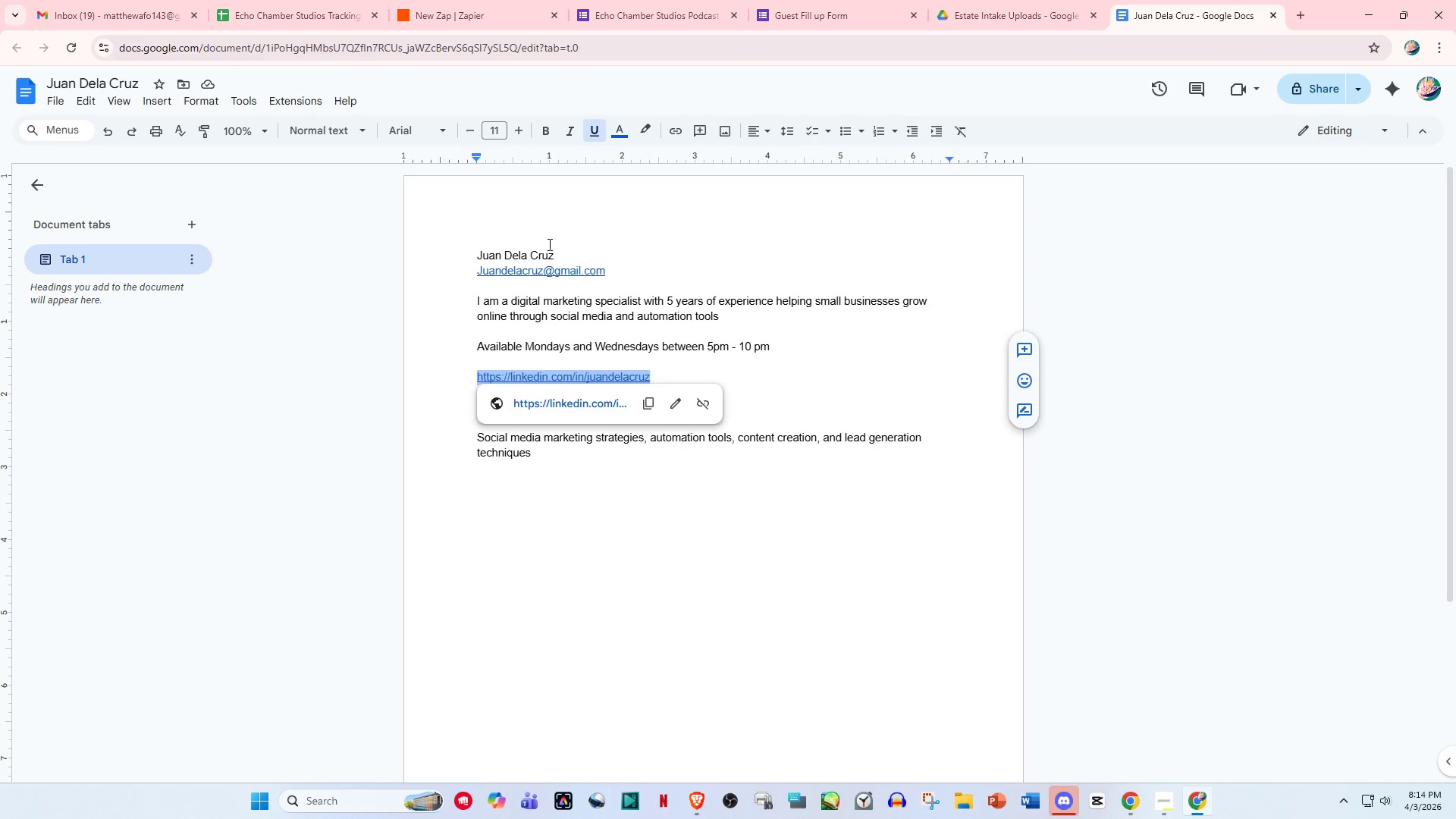 
key(Control+C)
 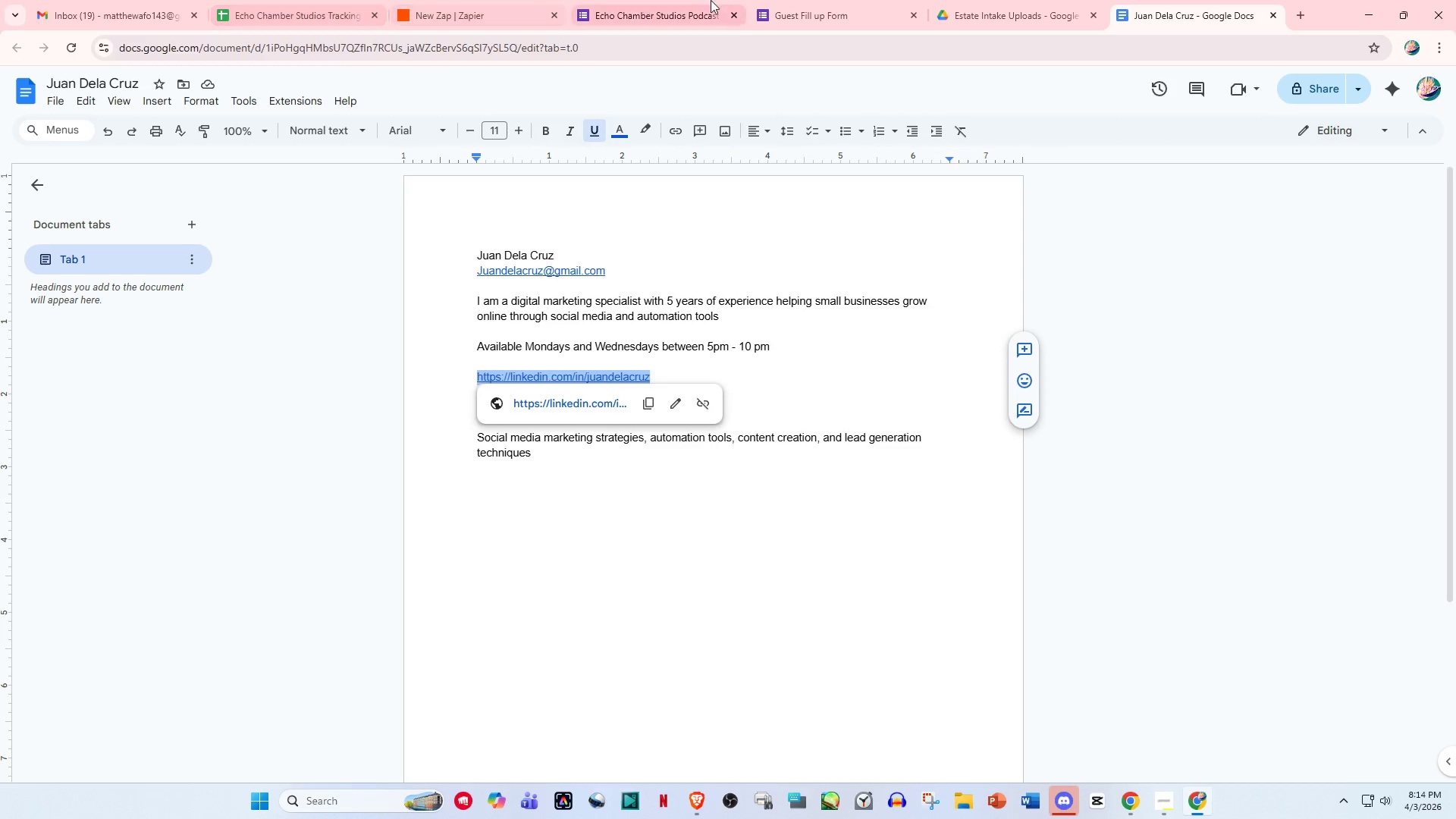 
left_click([818, 0])
 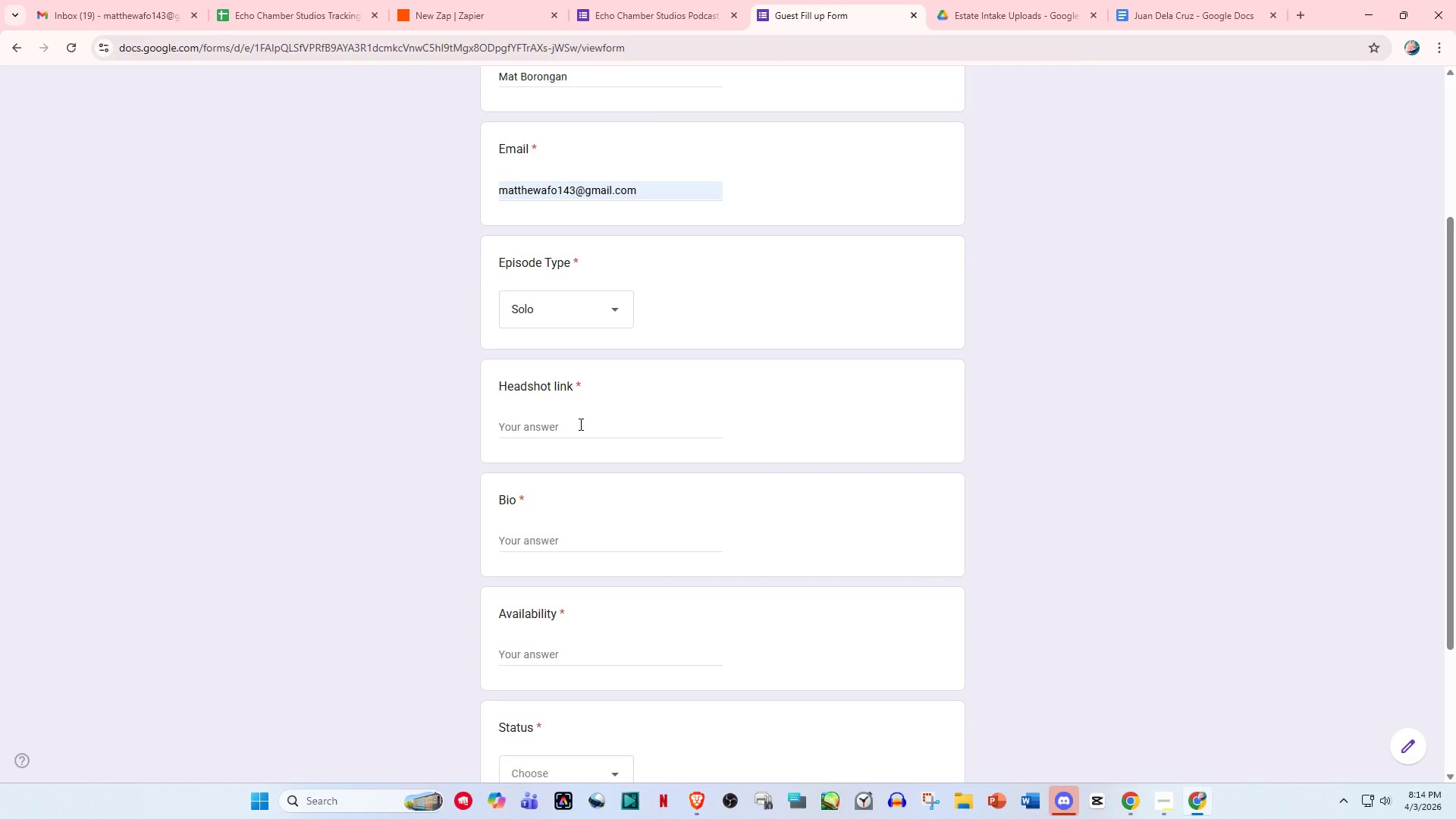 
left_click([579, 424])
 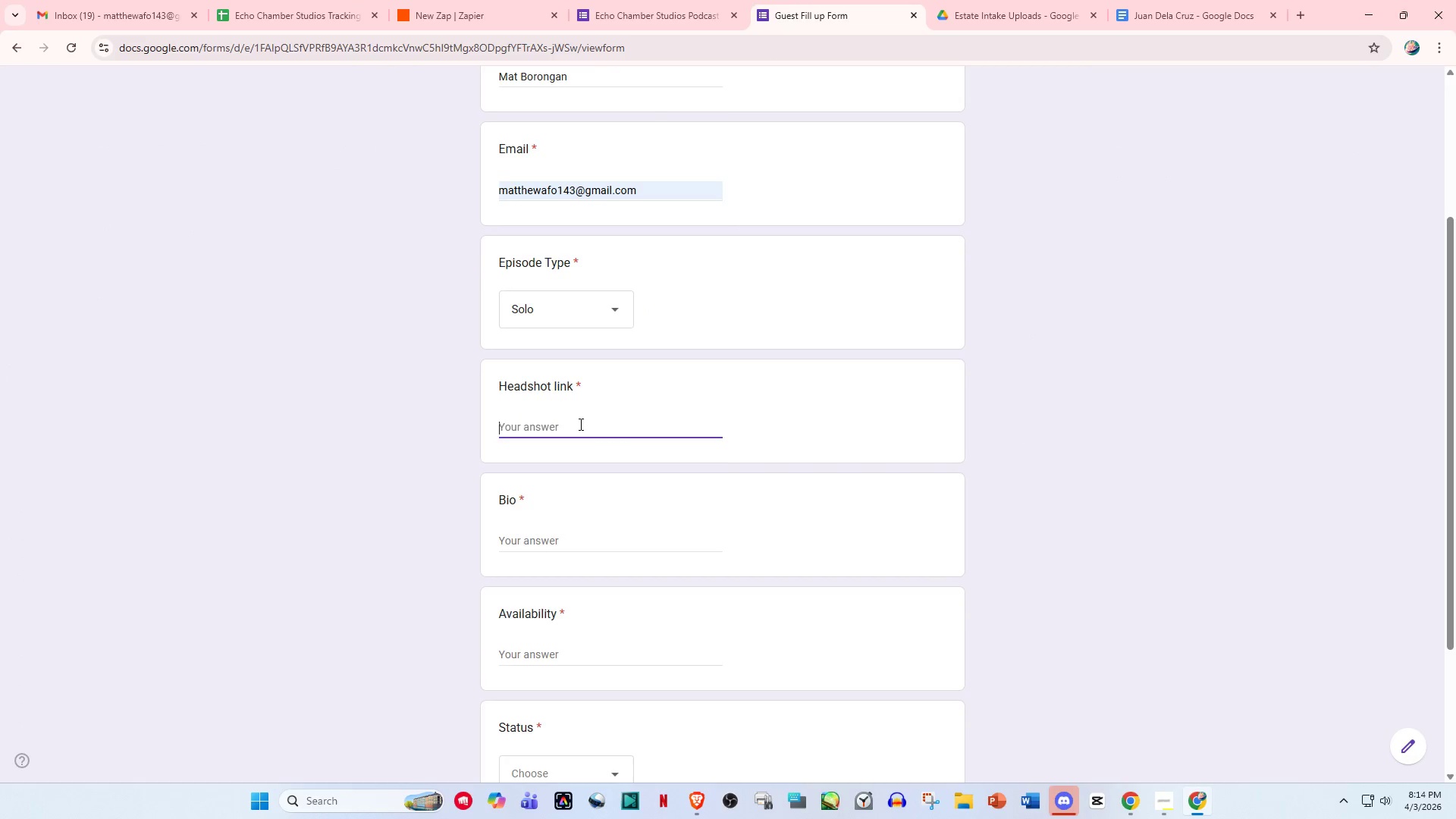 
key(Control+V)
 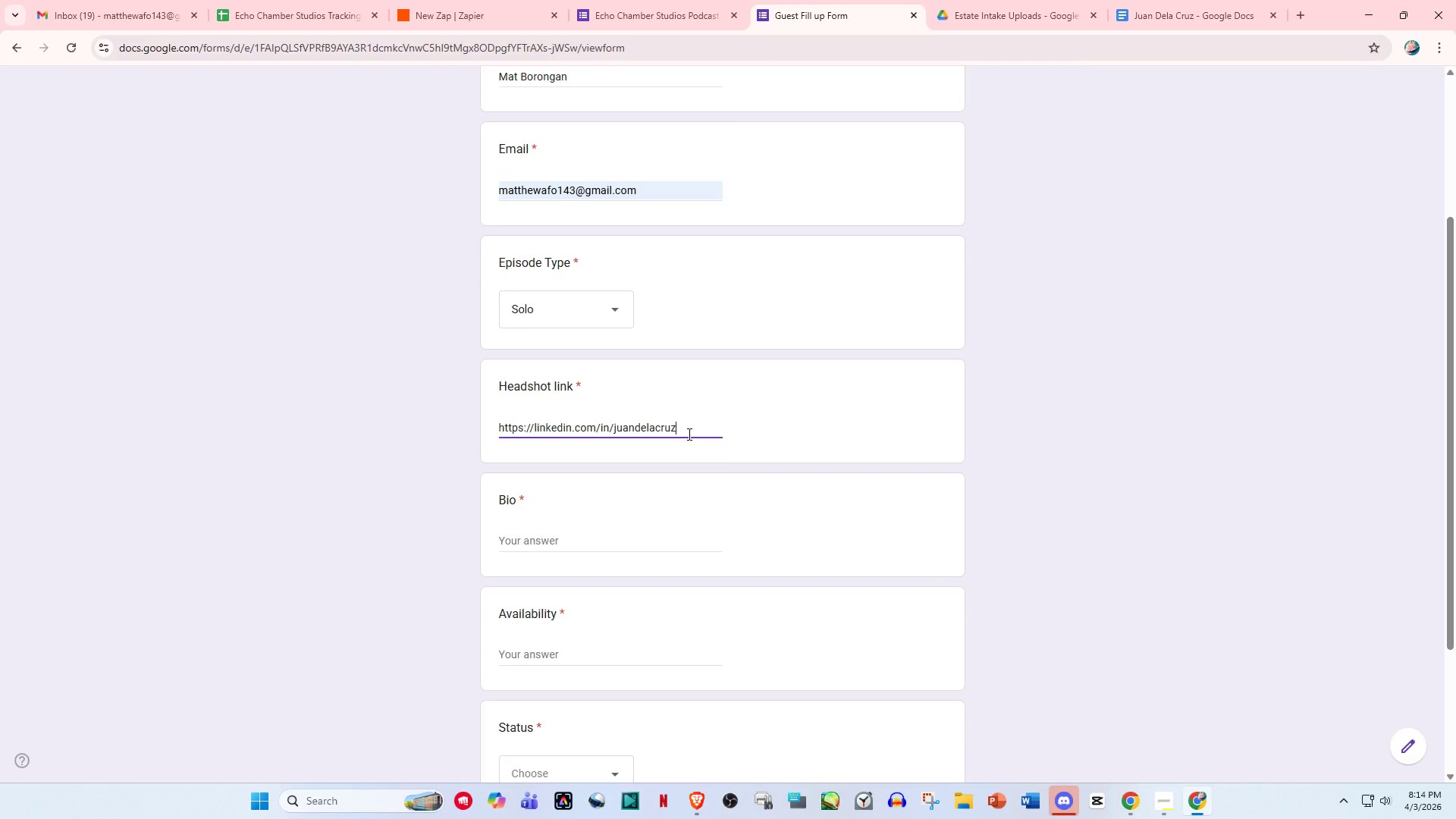 
hold_key(key=Backspace, duration=0.73)
 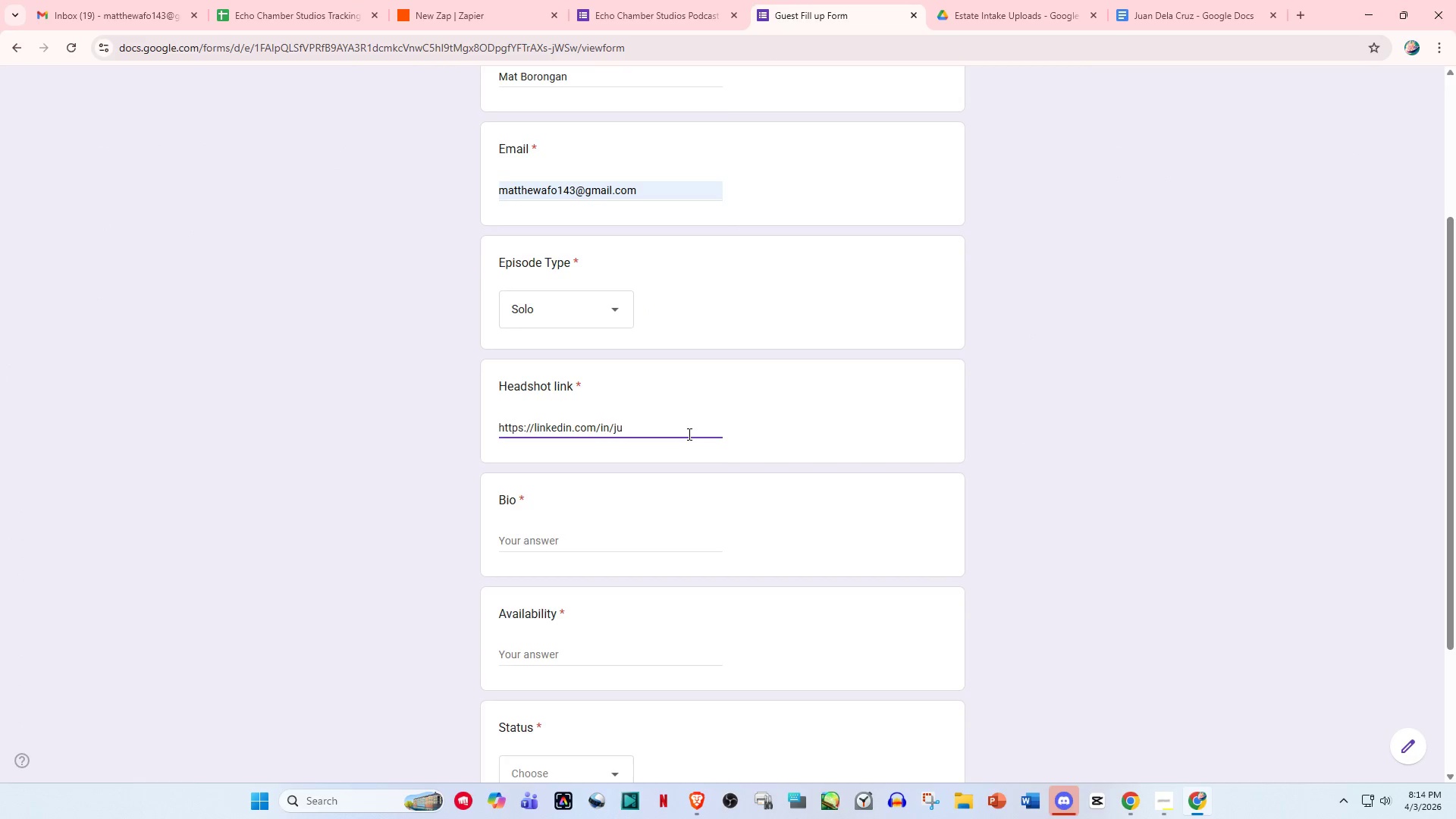 
key(Backspace)
key(Backspace)
key(Backspace)
type(Matthewag)
key(Backspace)
type(fo)
 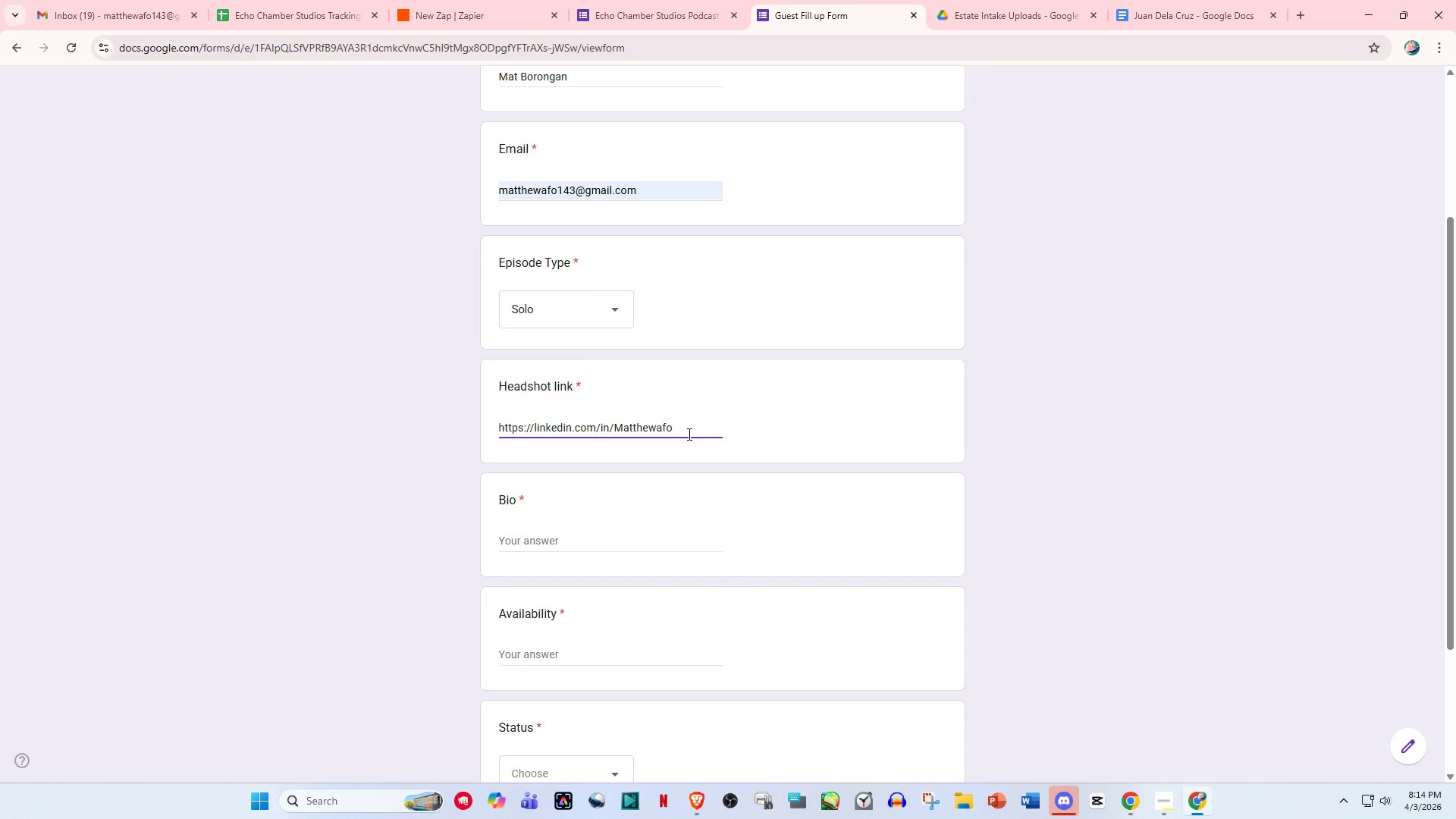 
type(143)
key(Backspace)
key(Backspace)
key(Backspace)
type(Bor)
 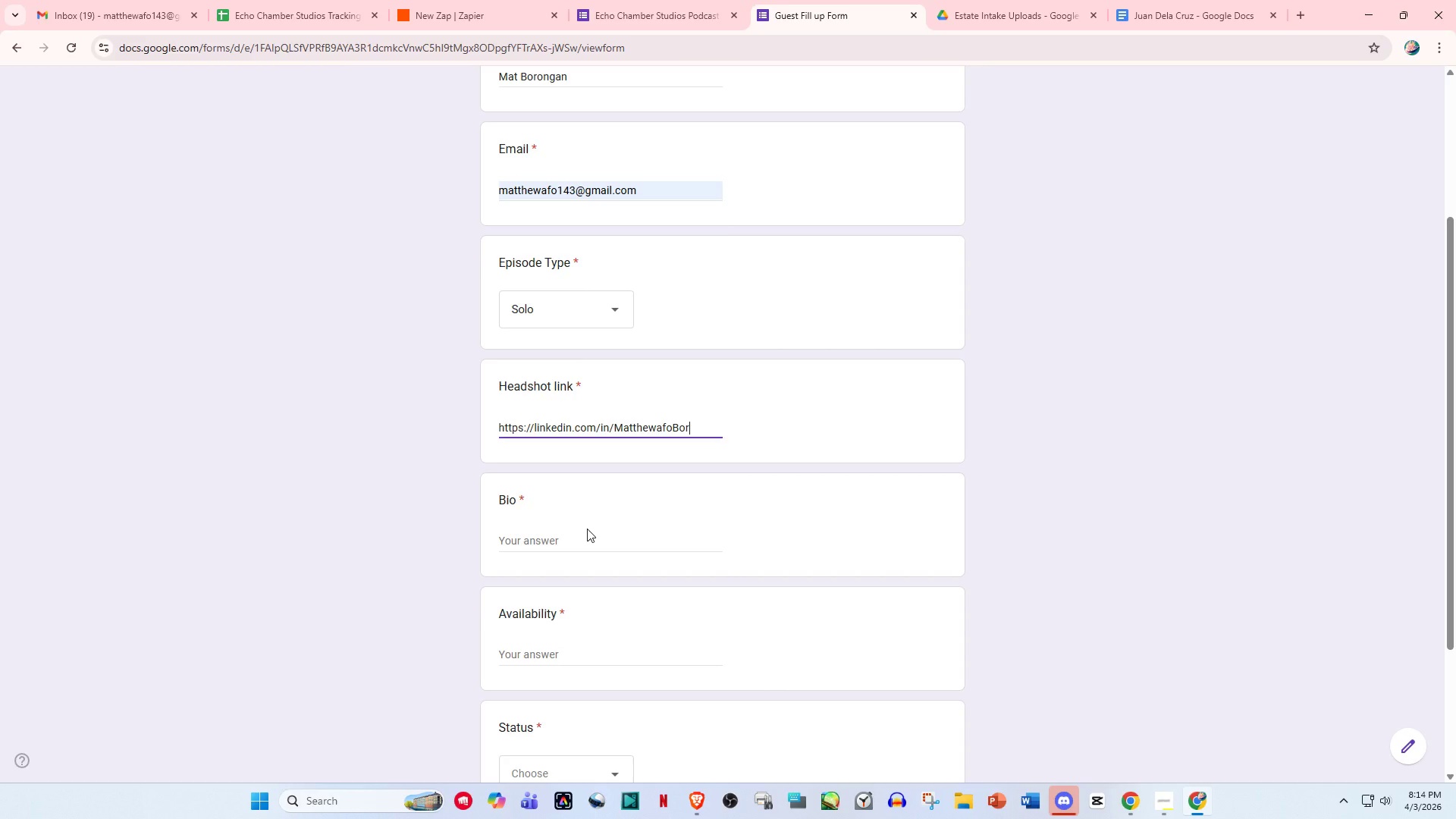 
left_click([585, 541])
 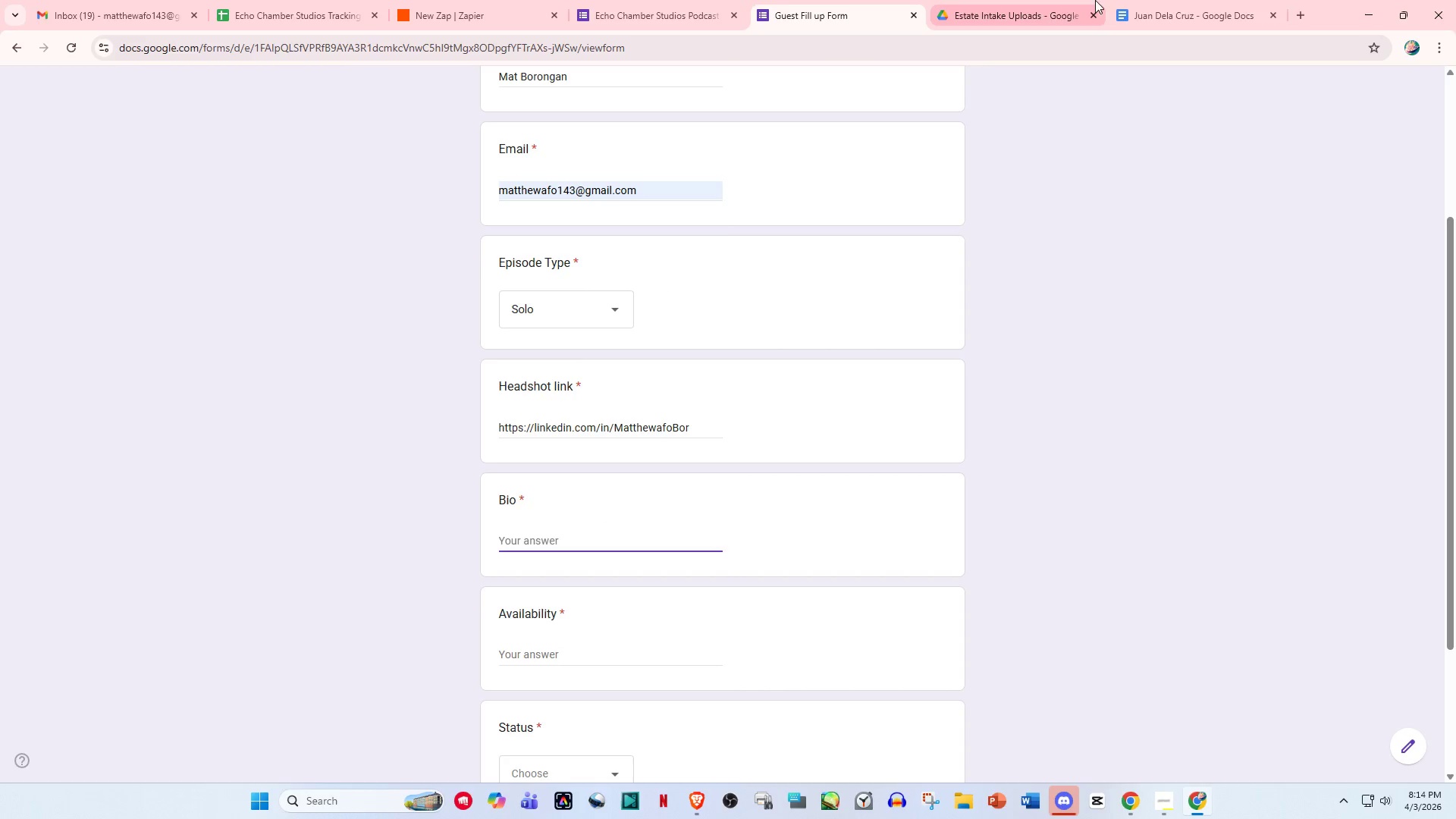 
left_click([1143, 0])
 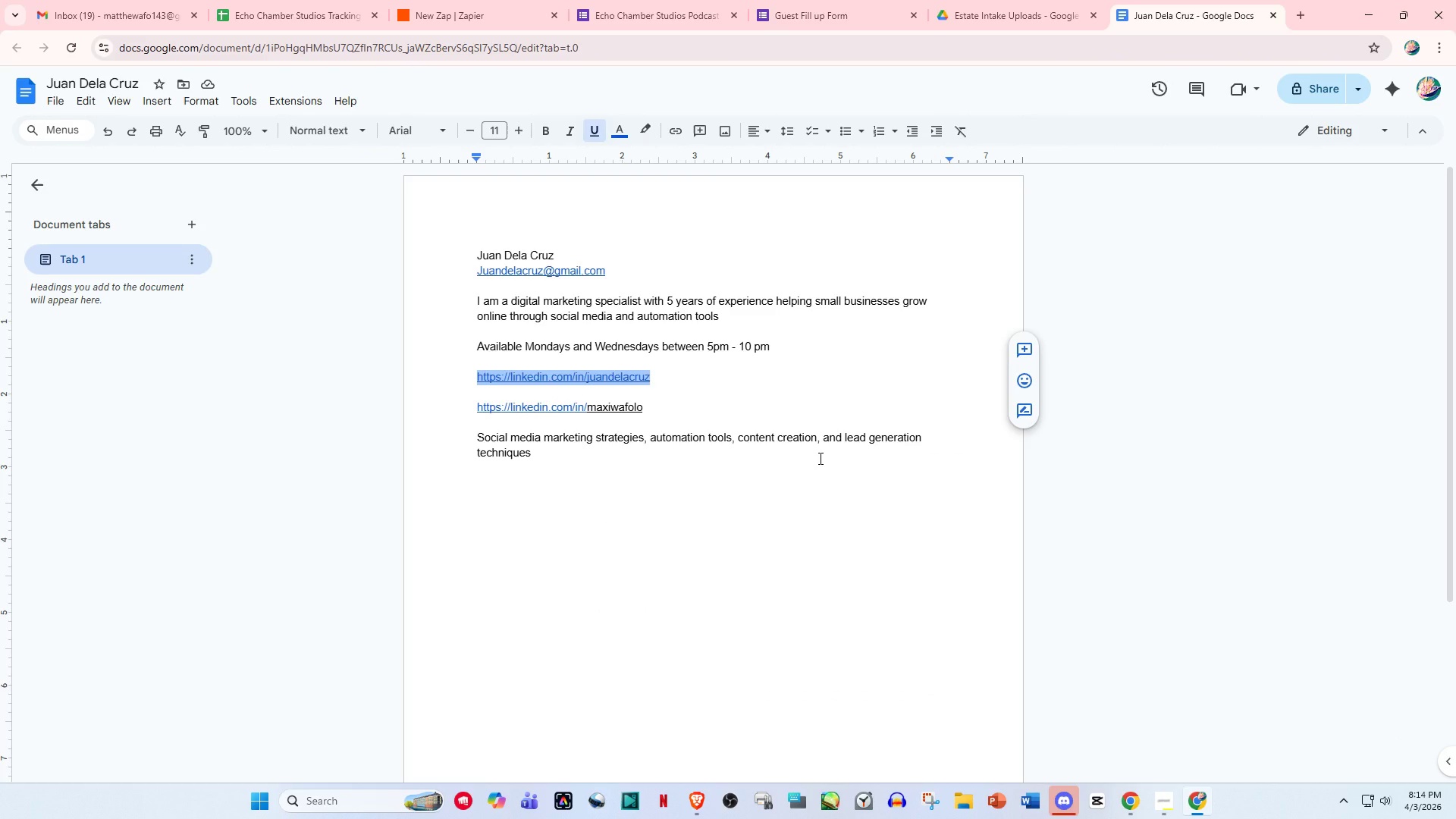 
wait(7.95)
 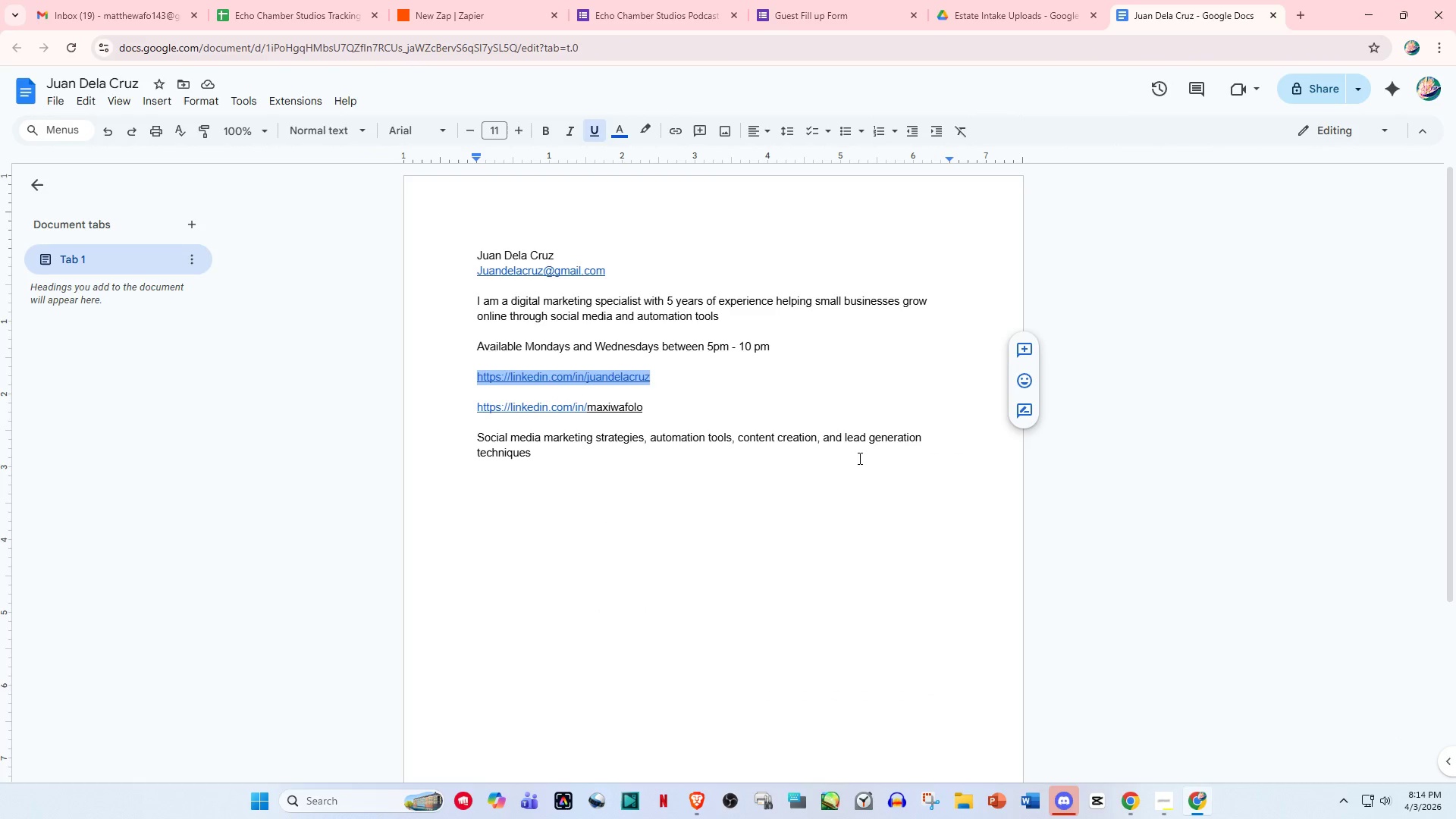 
left_click([871, 0])
 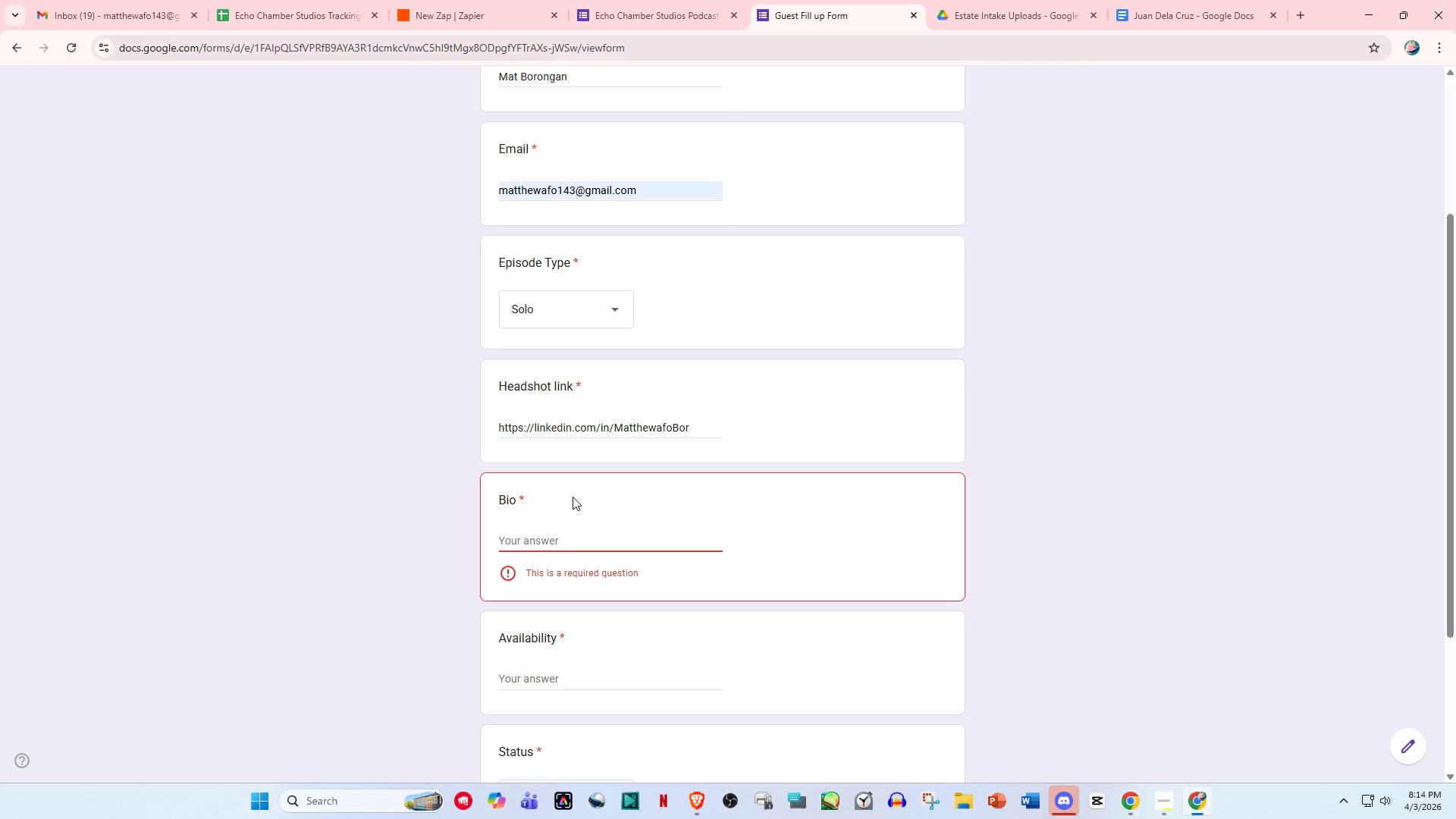 
type(Automation Tools)
 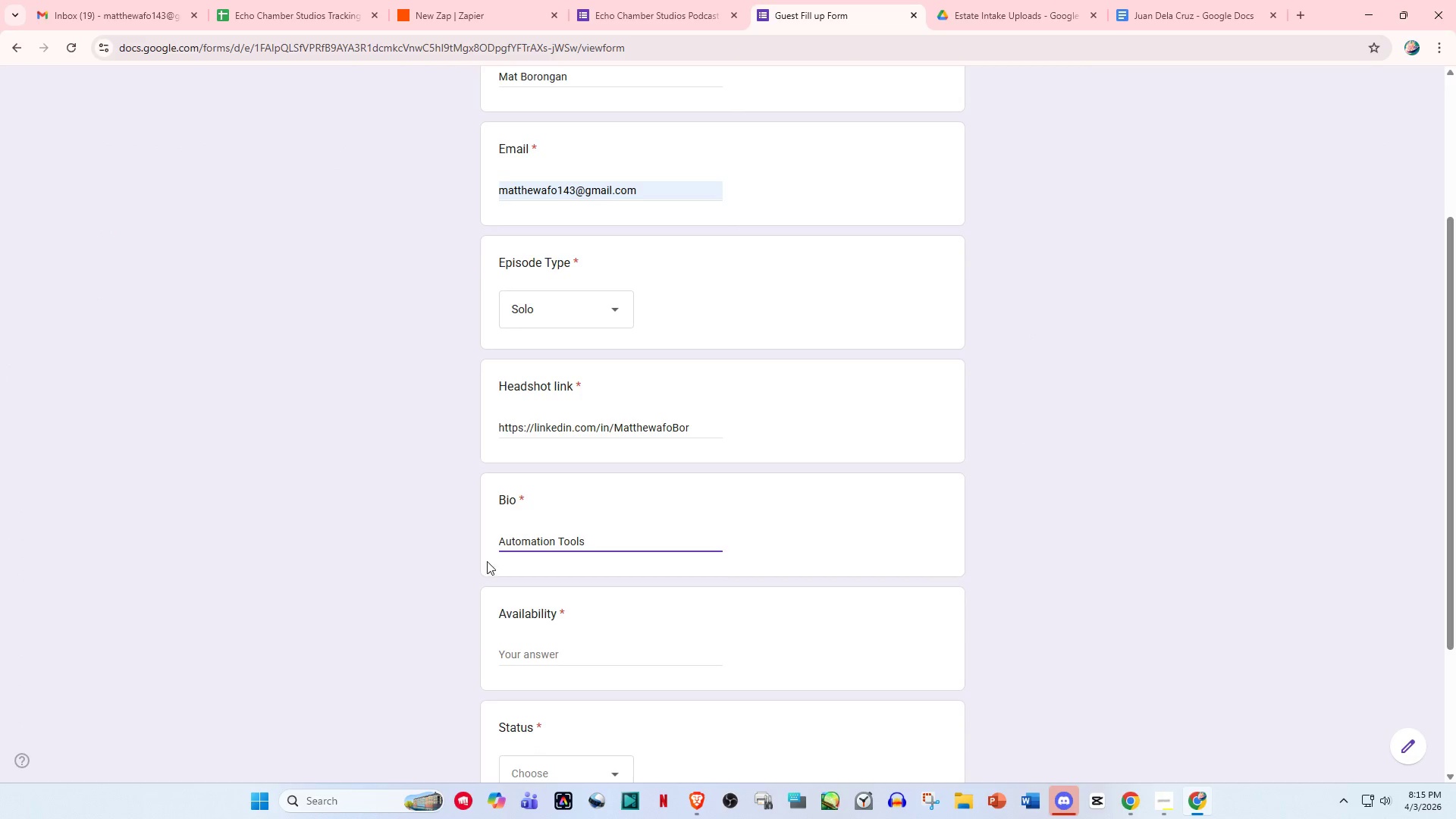 
scroll: coordinate [496, 574], scroll_direction: down, amount: 2.0
 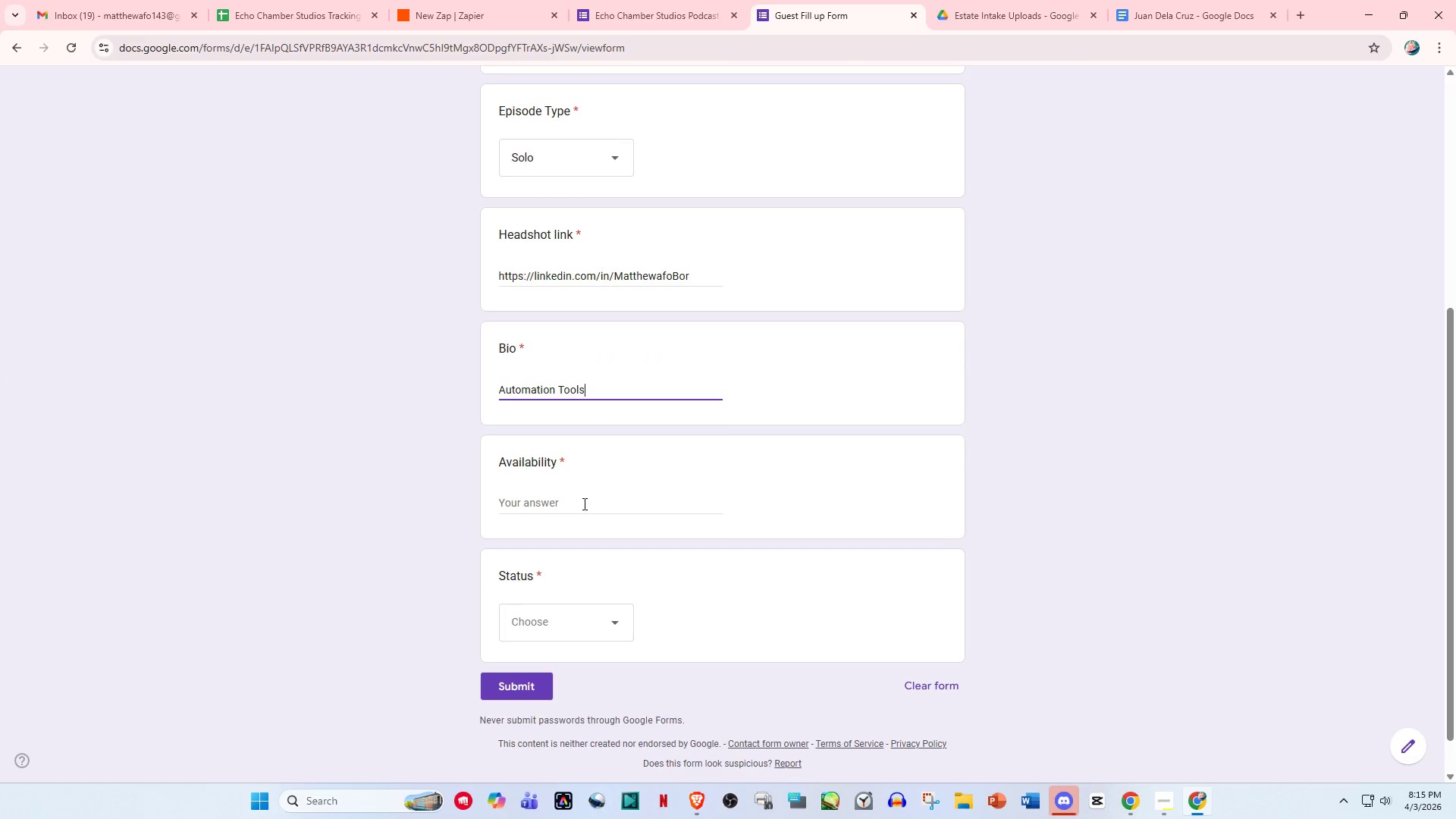 
left_click([585, 503])
 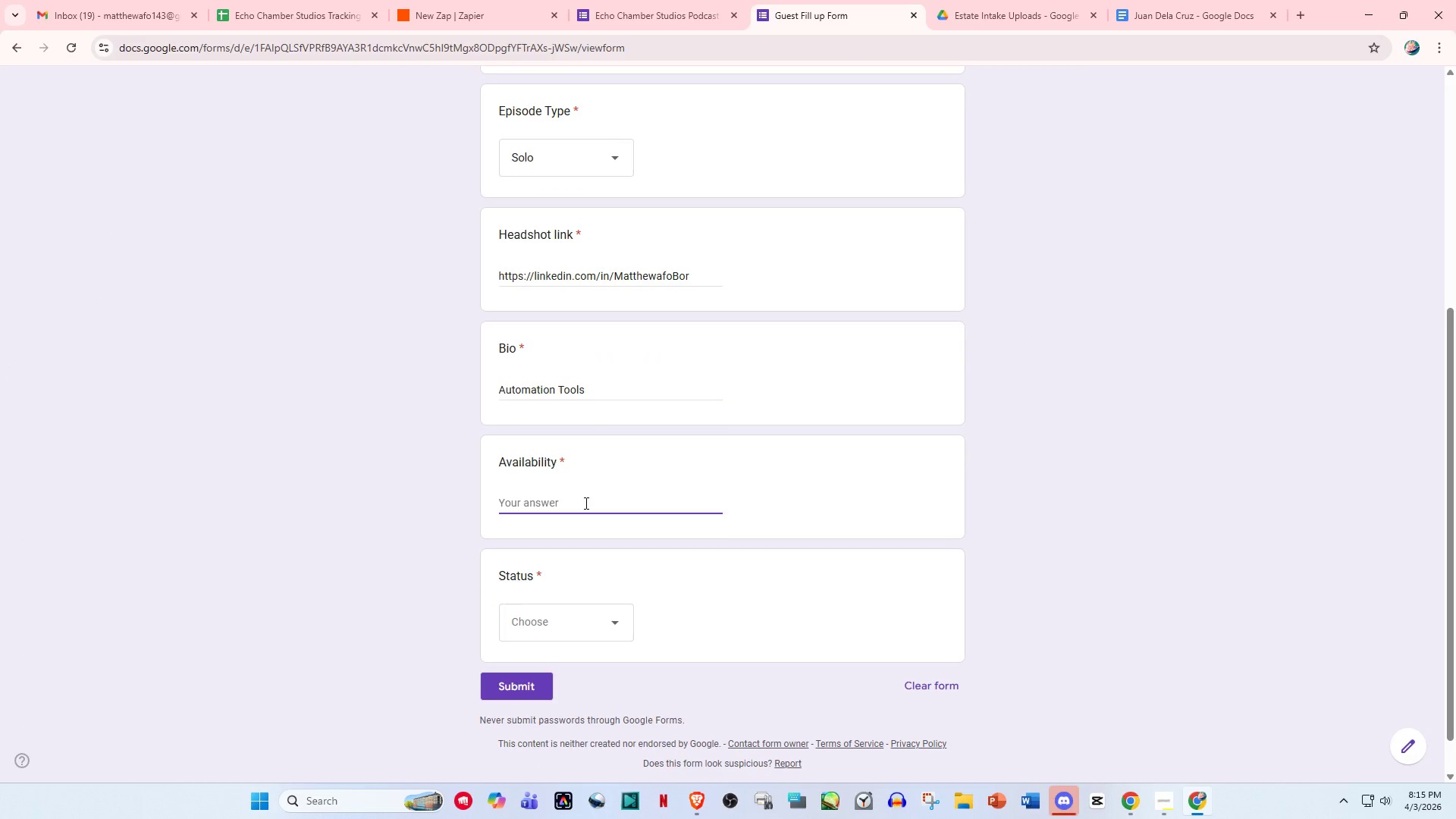 
type(Mop)
key(Backspace)
type(nday to Saturdays 9P)
key(Backspace)
type(AM-8PM)
 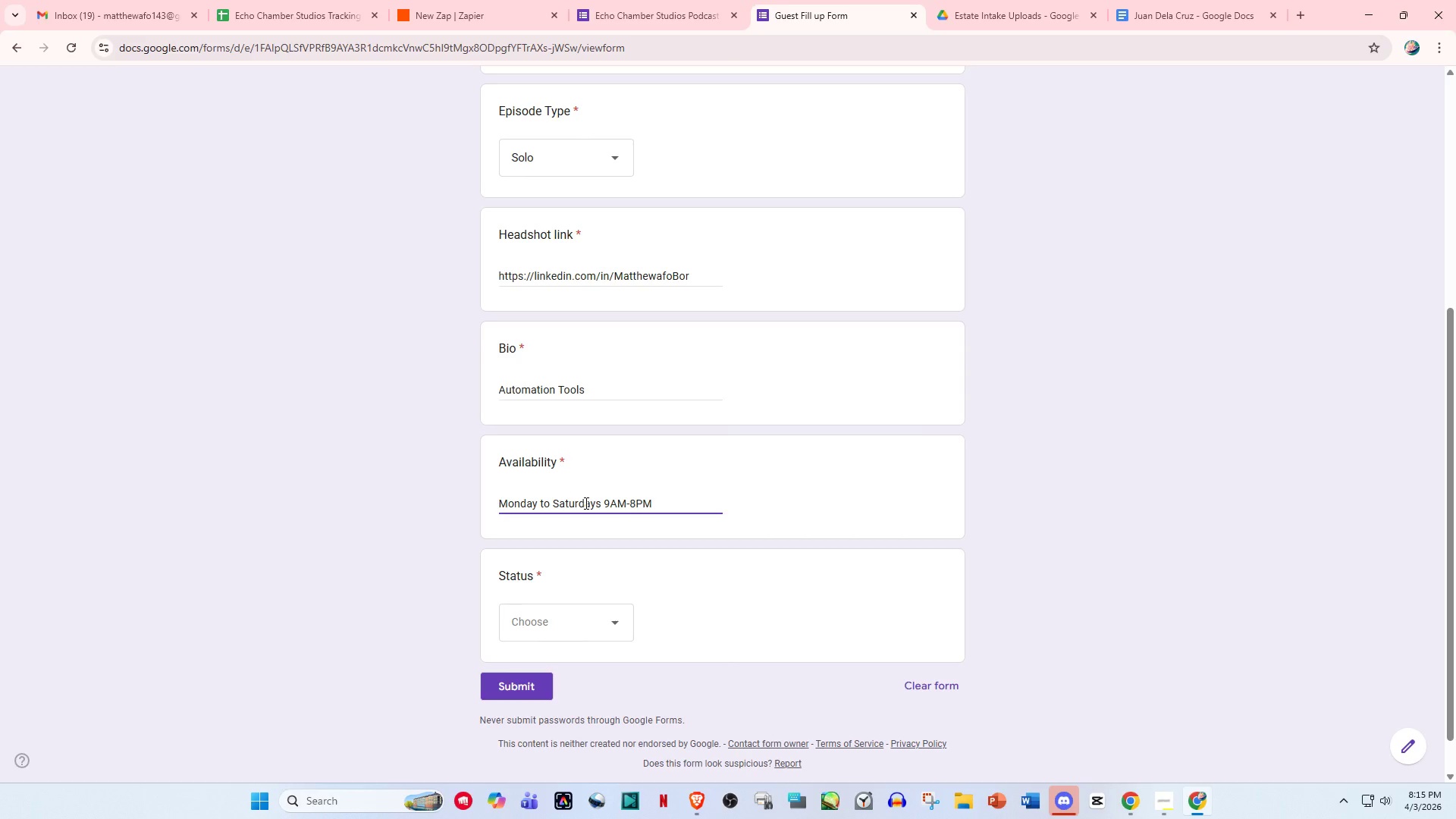 
left_click([594, 611])
 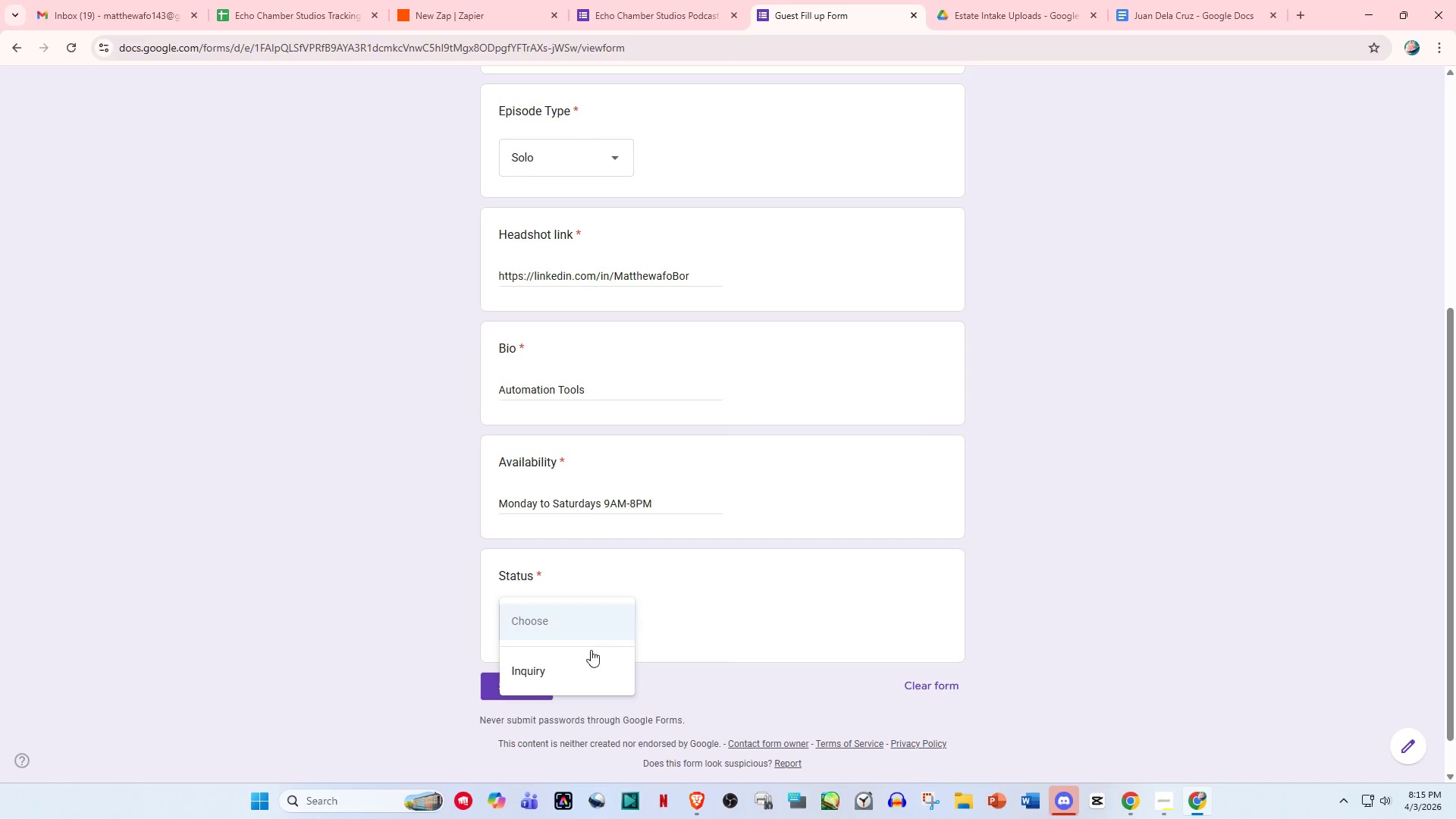 
left_click([587, 659])
 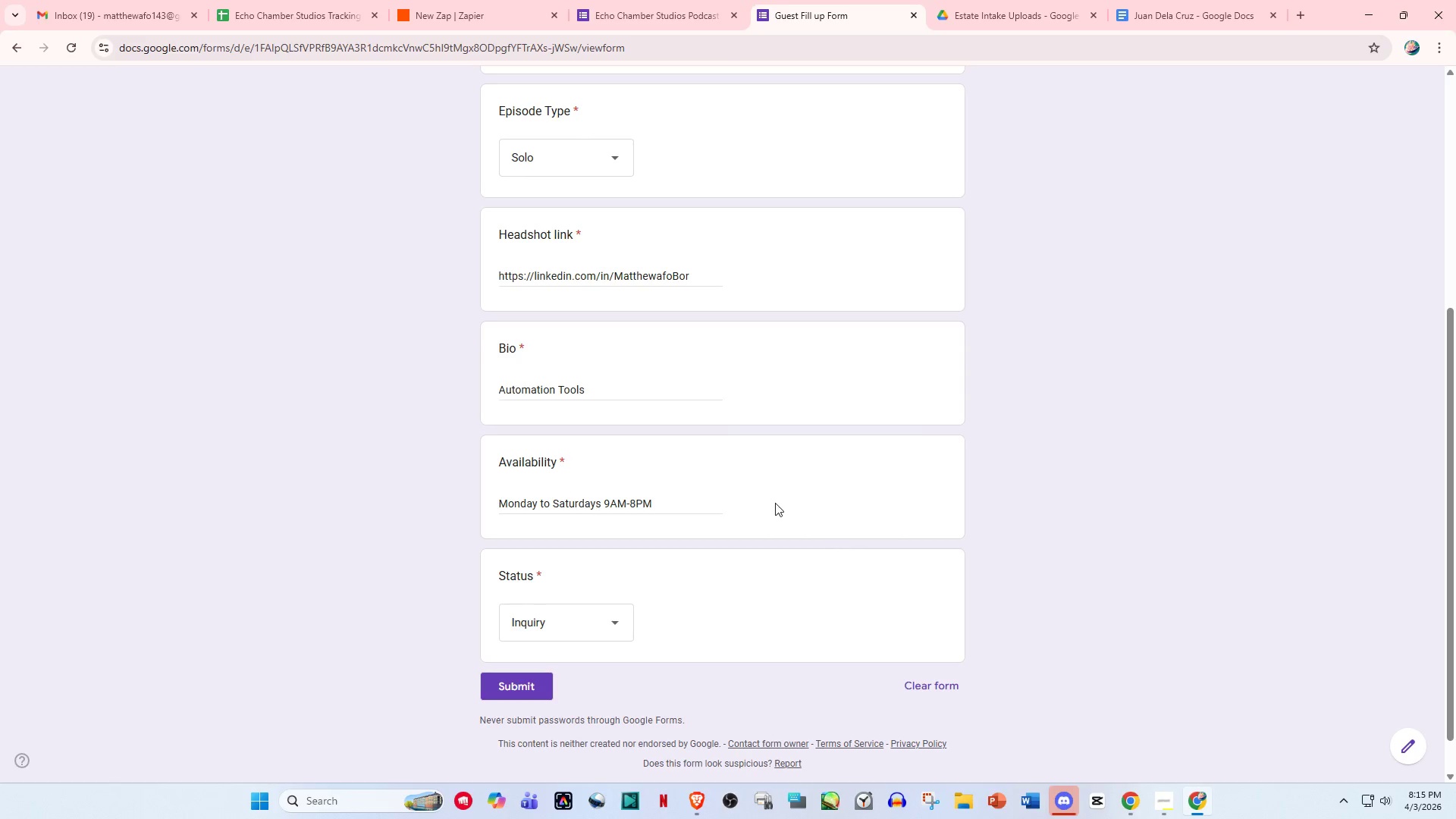 
scroll: coordinate [770, 500], scroll_direction: up, amount: 8.0
 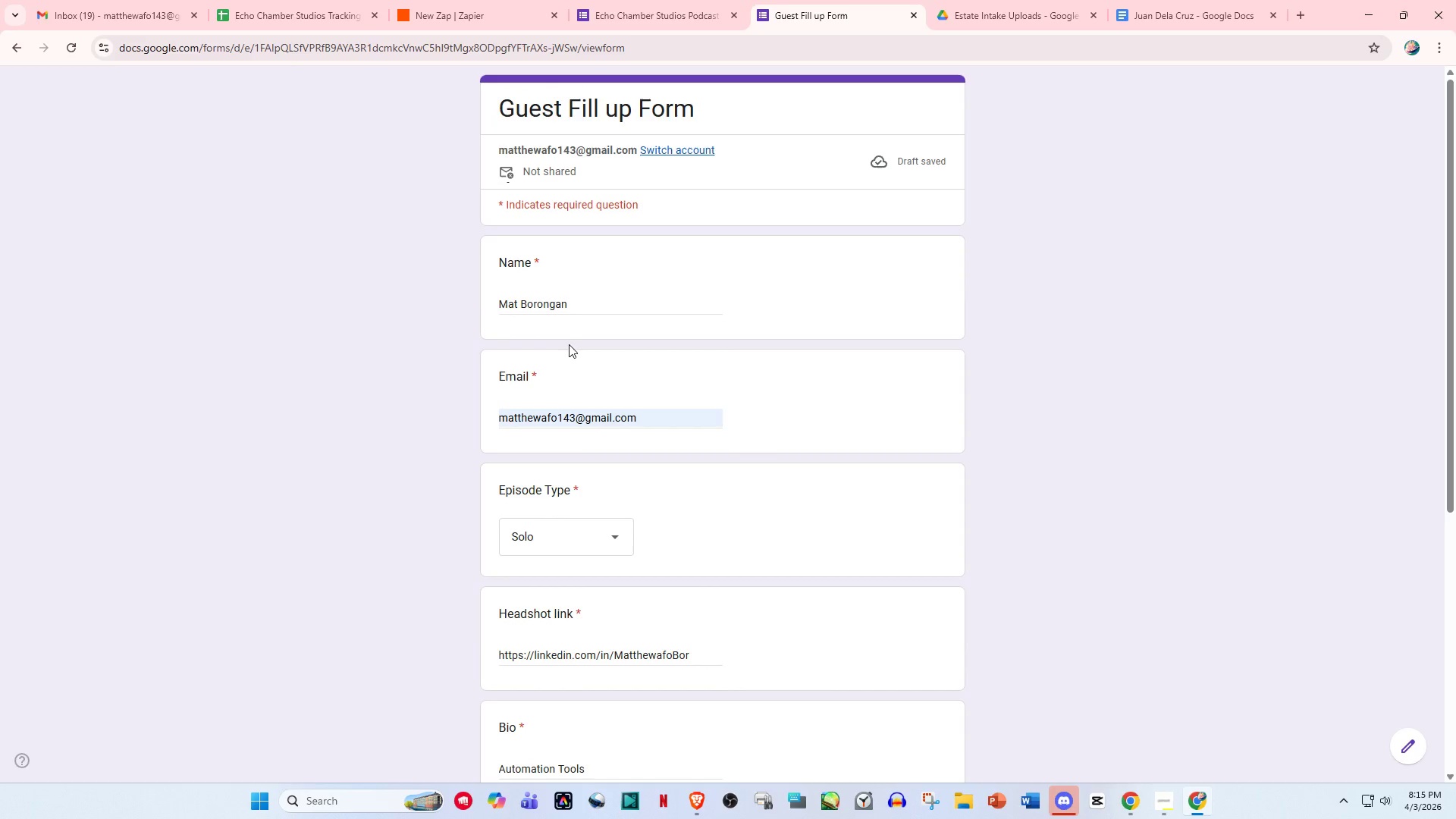 
left_click([516, 305])
 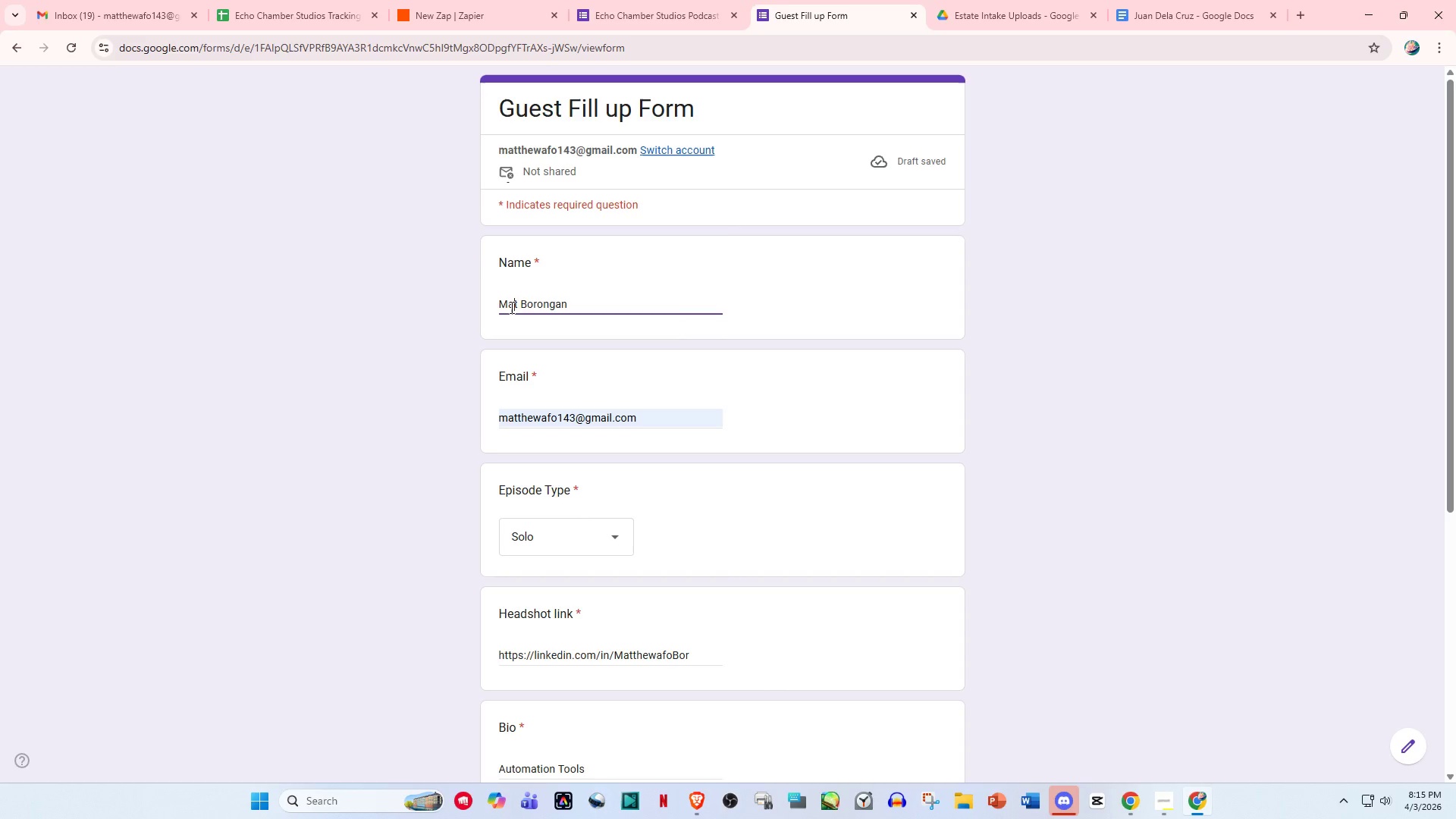 
left_click_drag(start_coordinate=[516, 306], to_coordinate=[486, 303])
 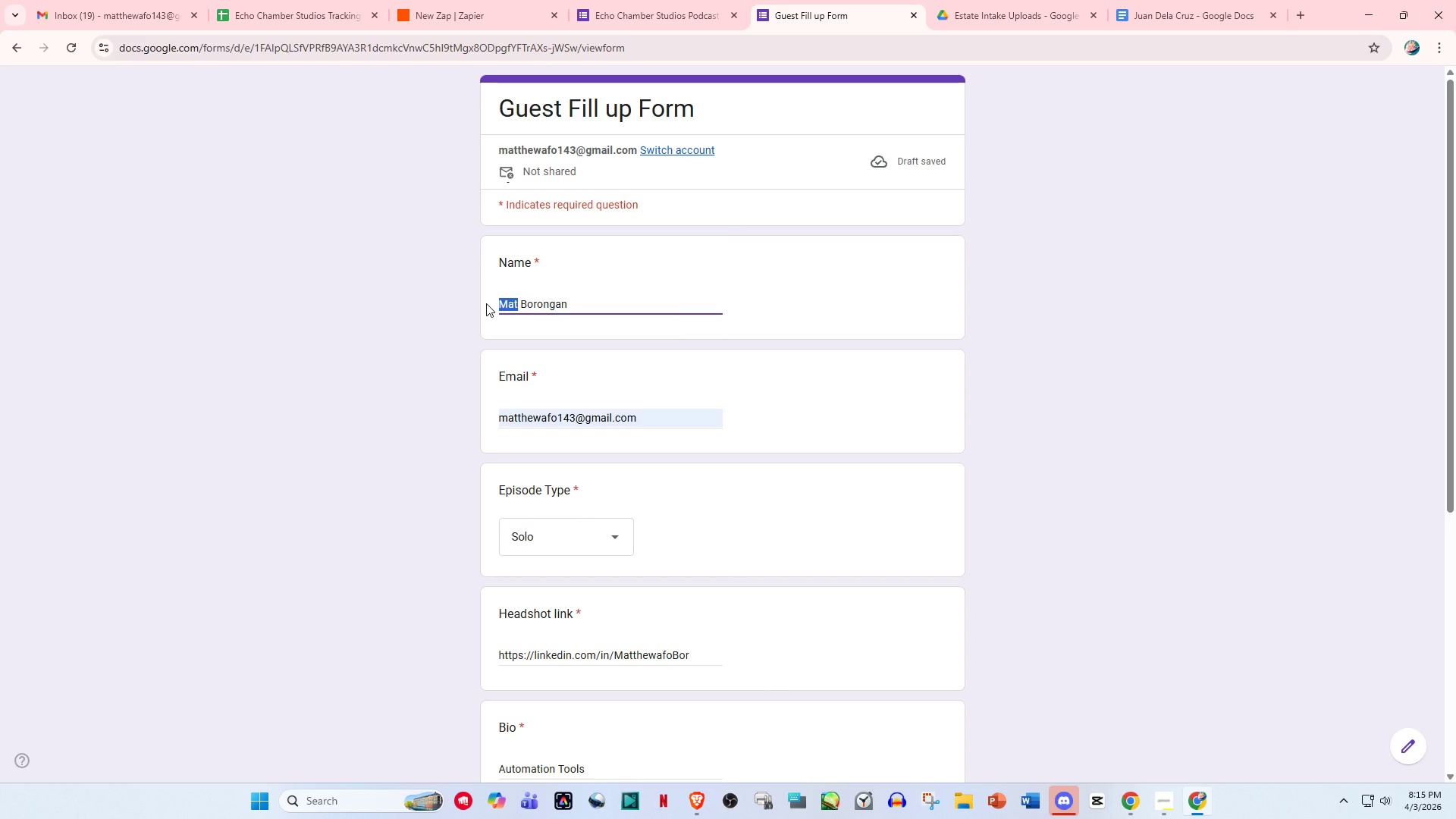 
type(Wettham)
 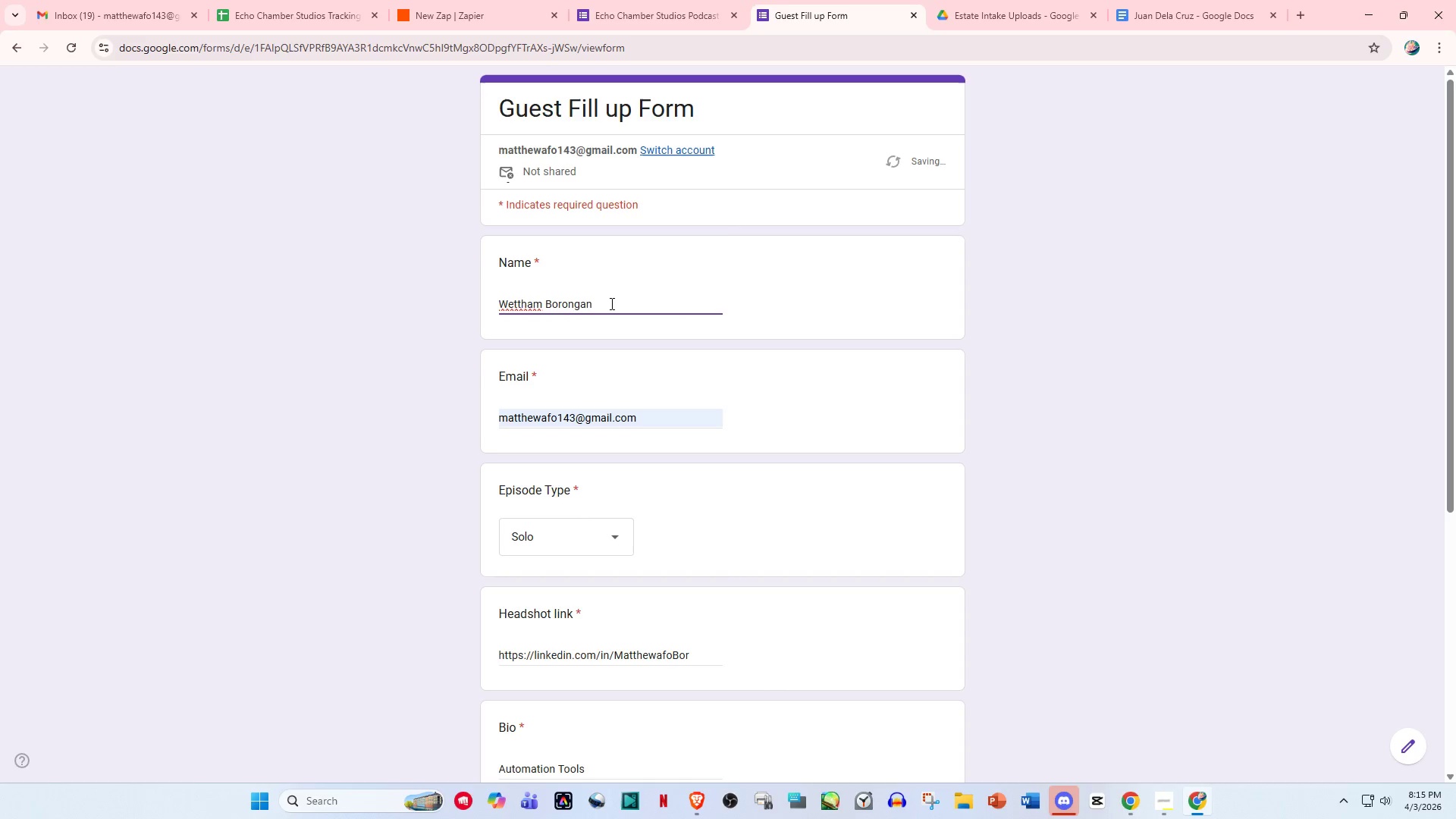 
left_click_drag(start_coordinate=[612, 303], to_coordinate=[557, 303])
 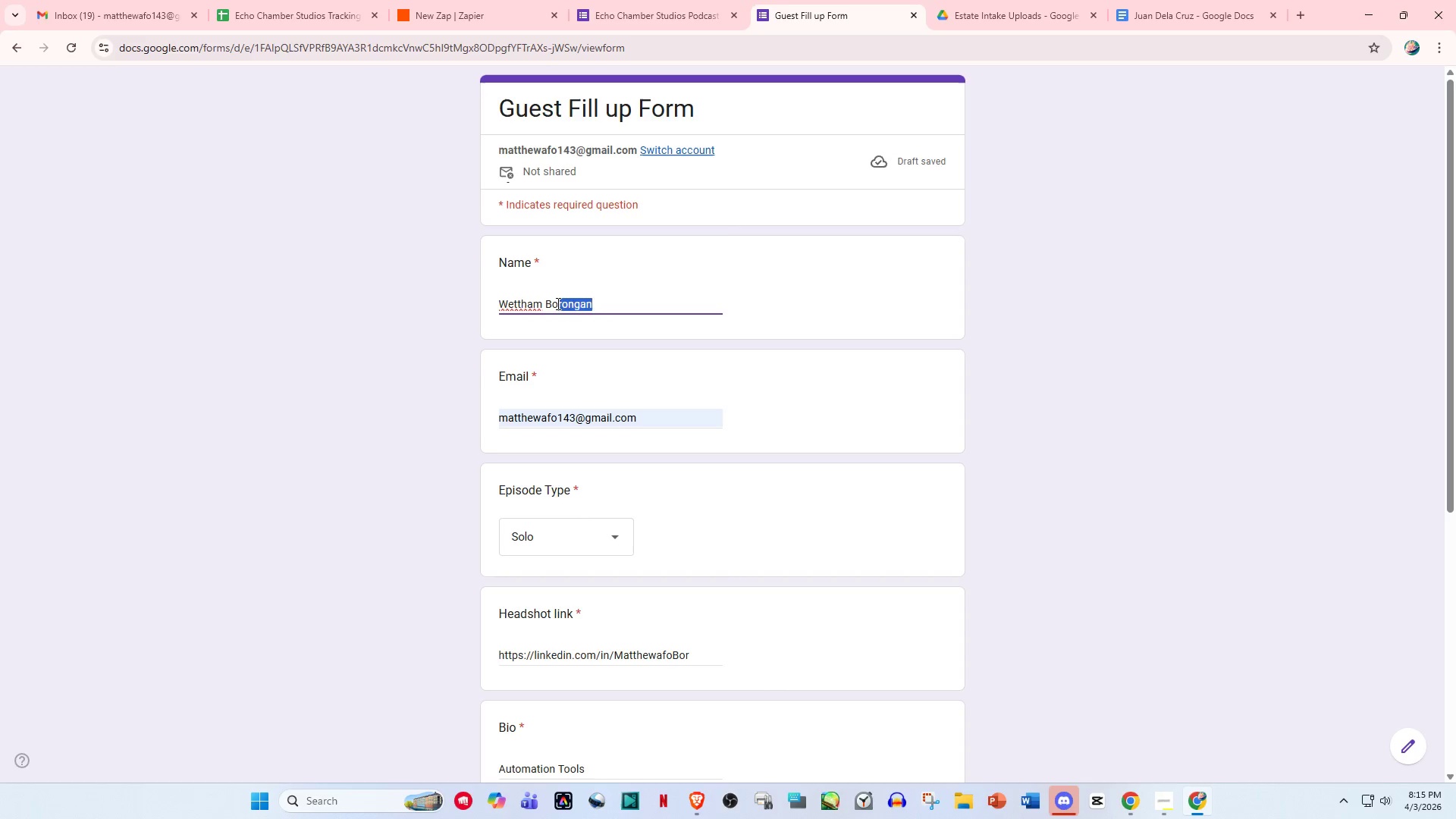 
key(Backspace)
type(rz)
 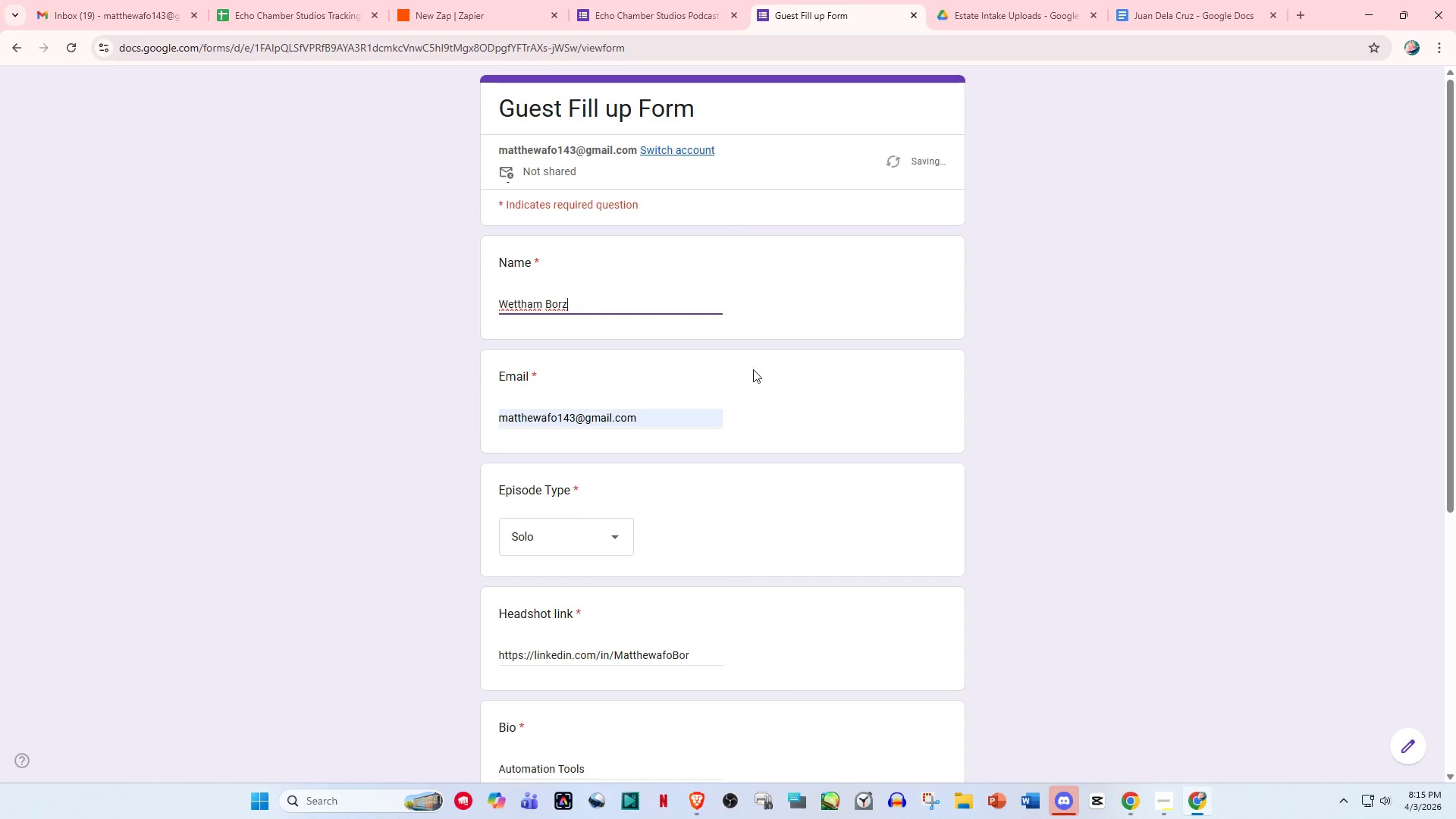 
left_click([676, 349])
 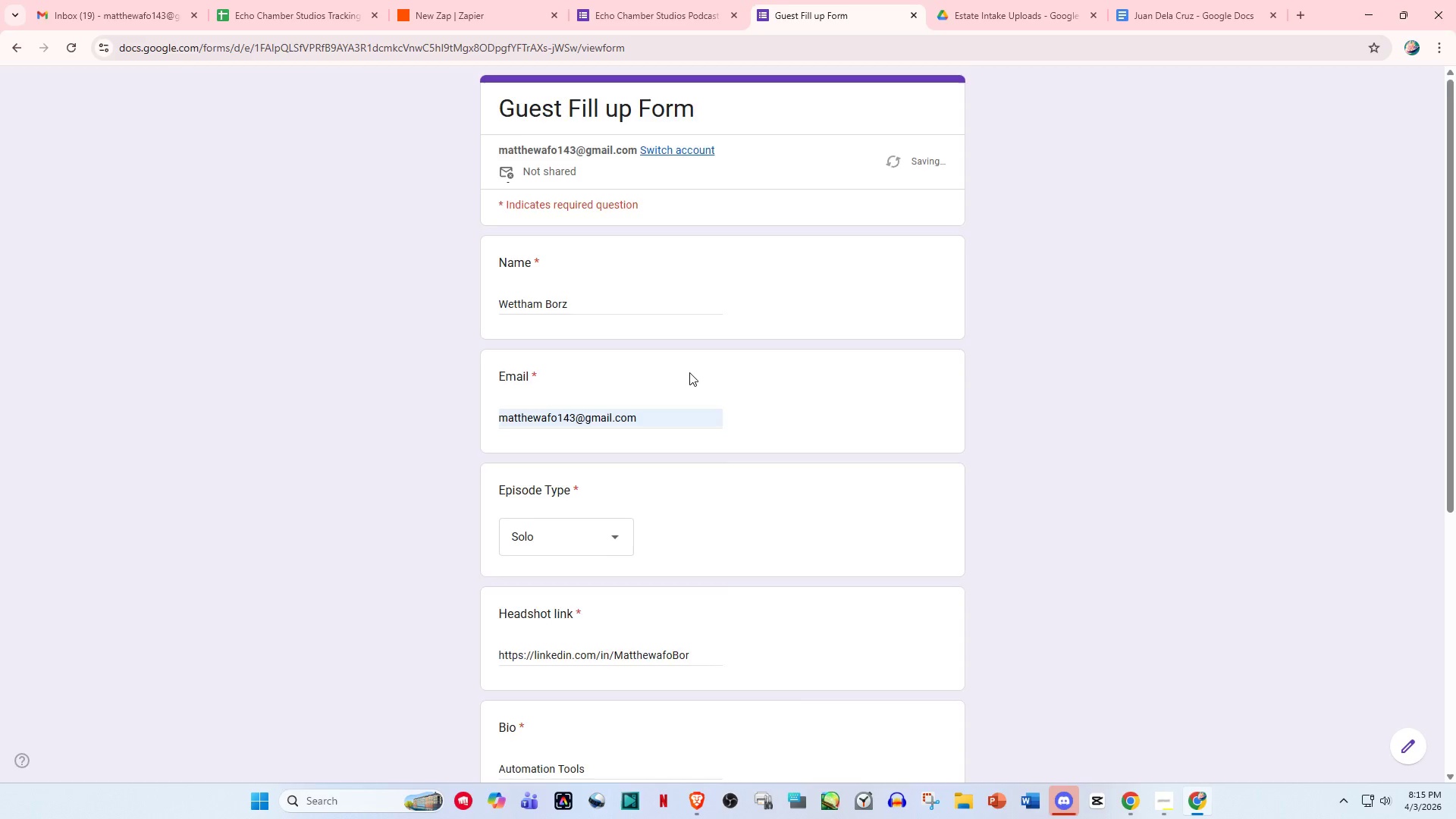 
scroll: coordinate [698, 431], scroll_direction: down, amount: 10.0
 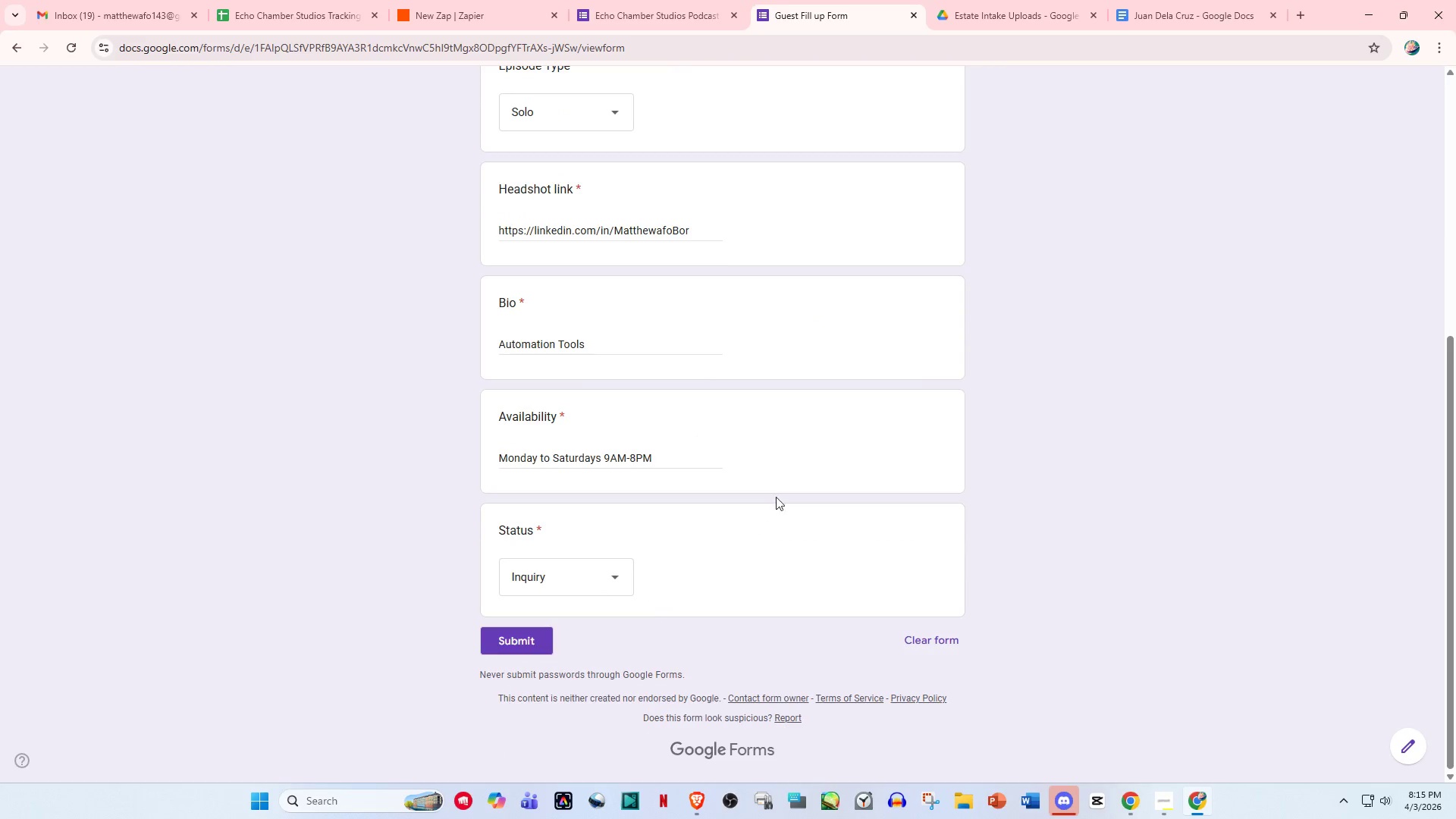 
left_click([521, 634])
 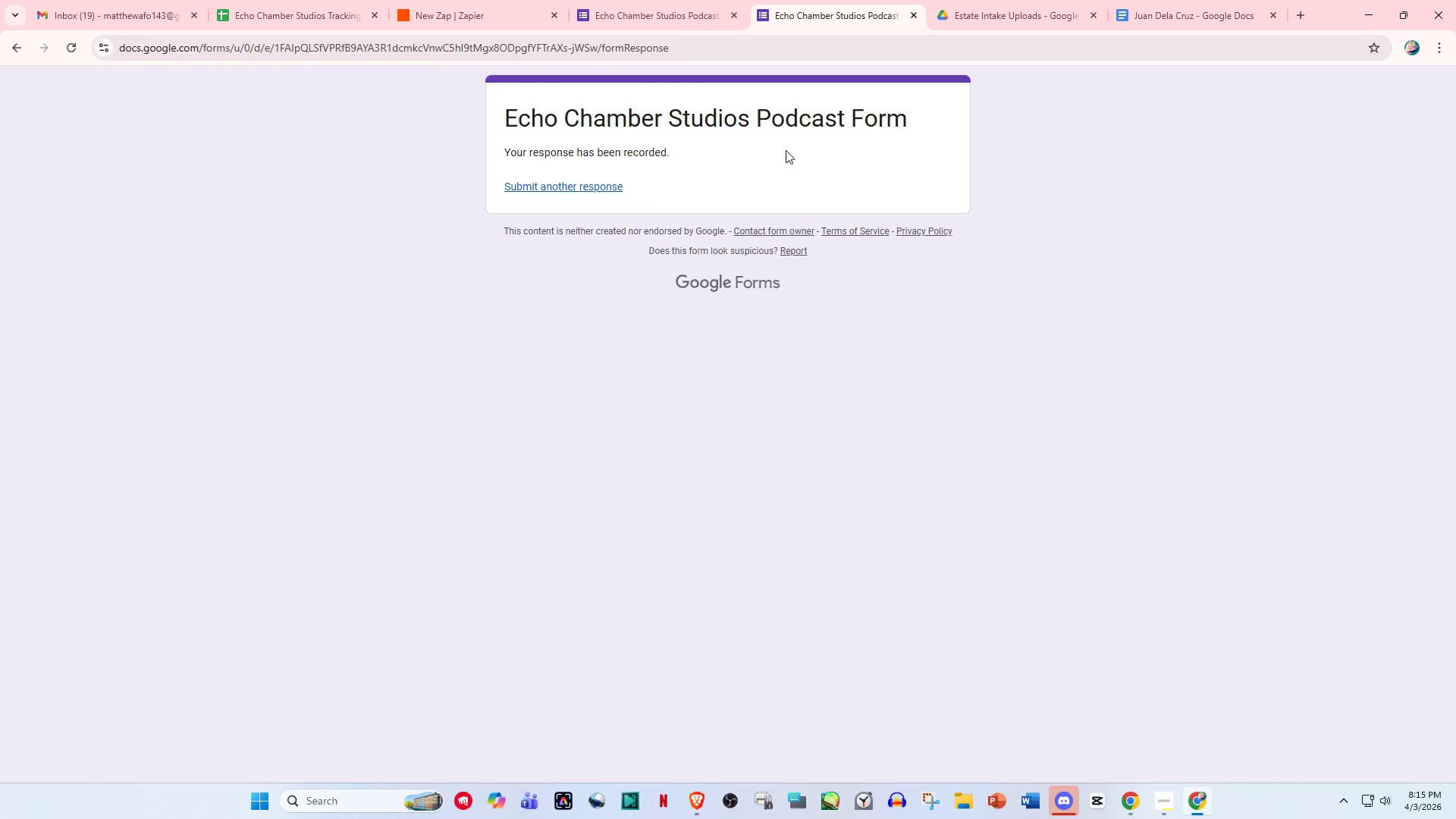 
left_click([913, 14])
 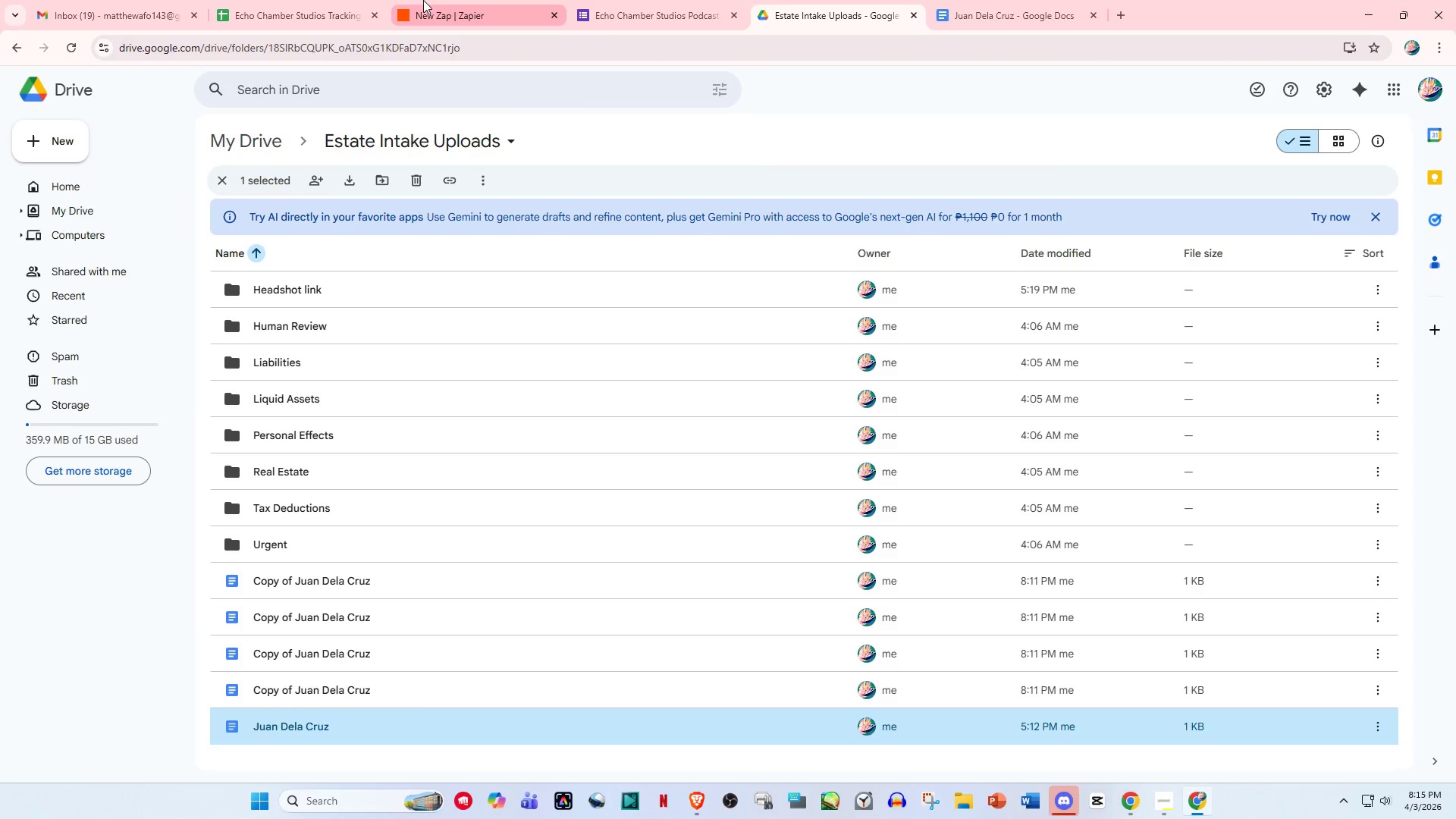 
left_click([441, 0])
 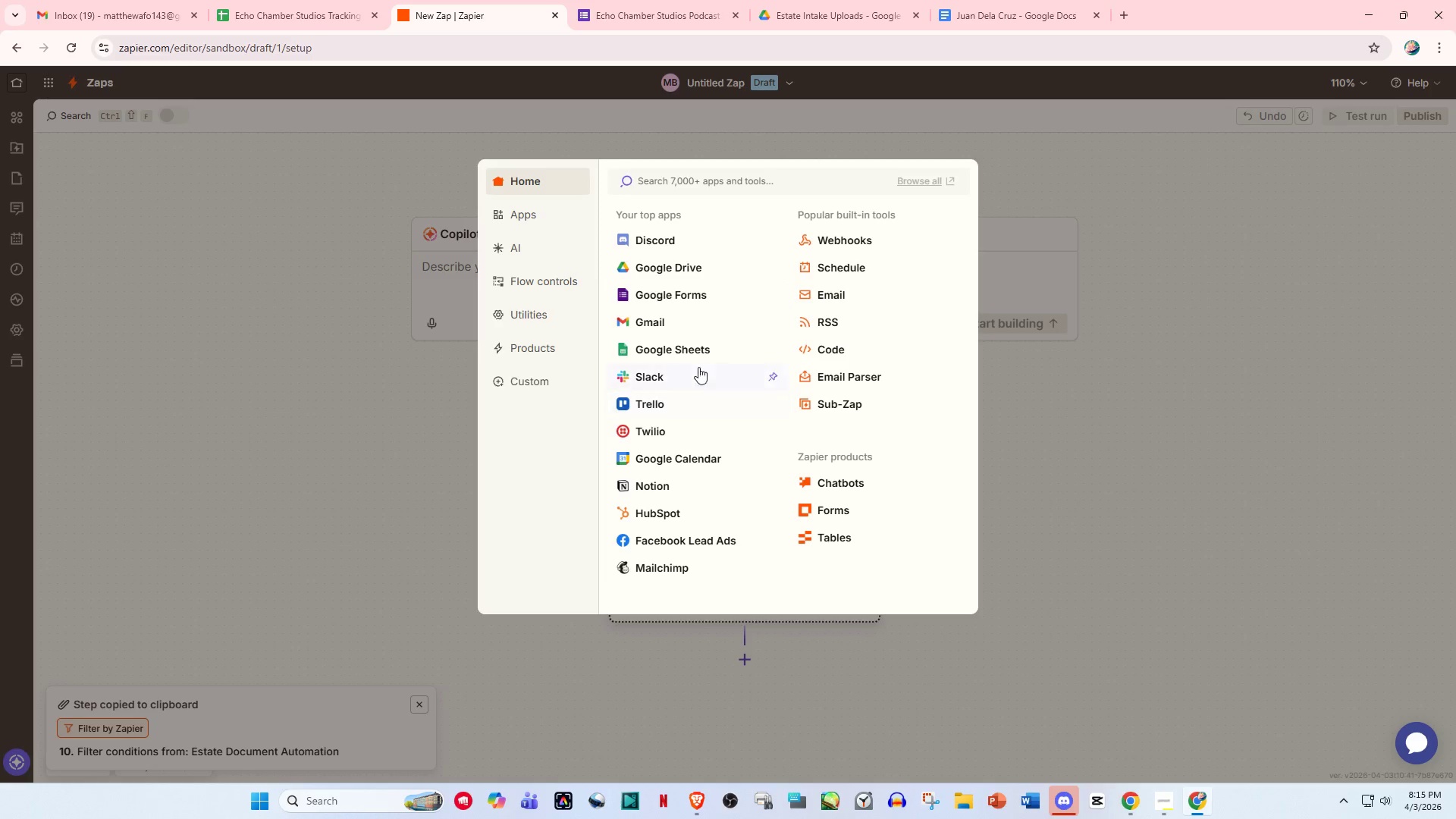 
left_click([692, 298])
 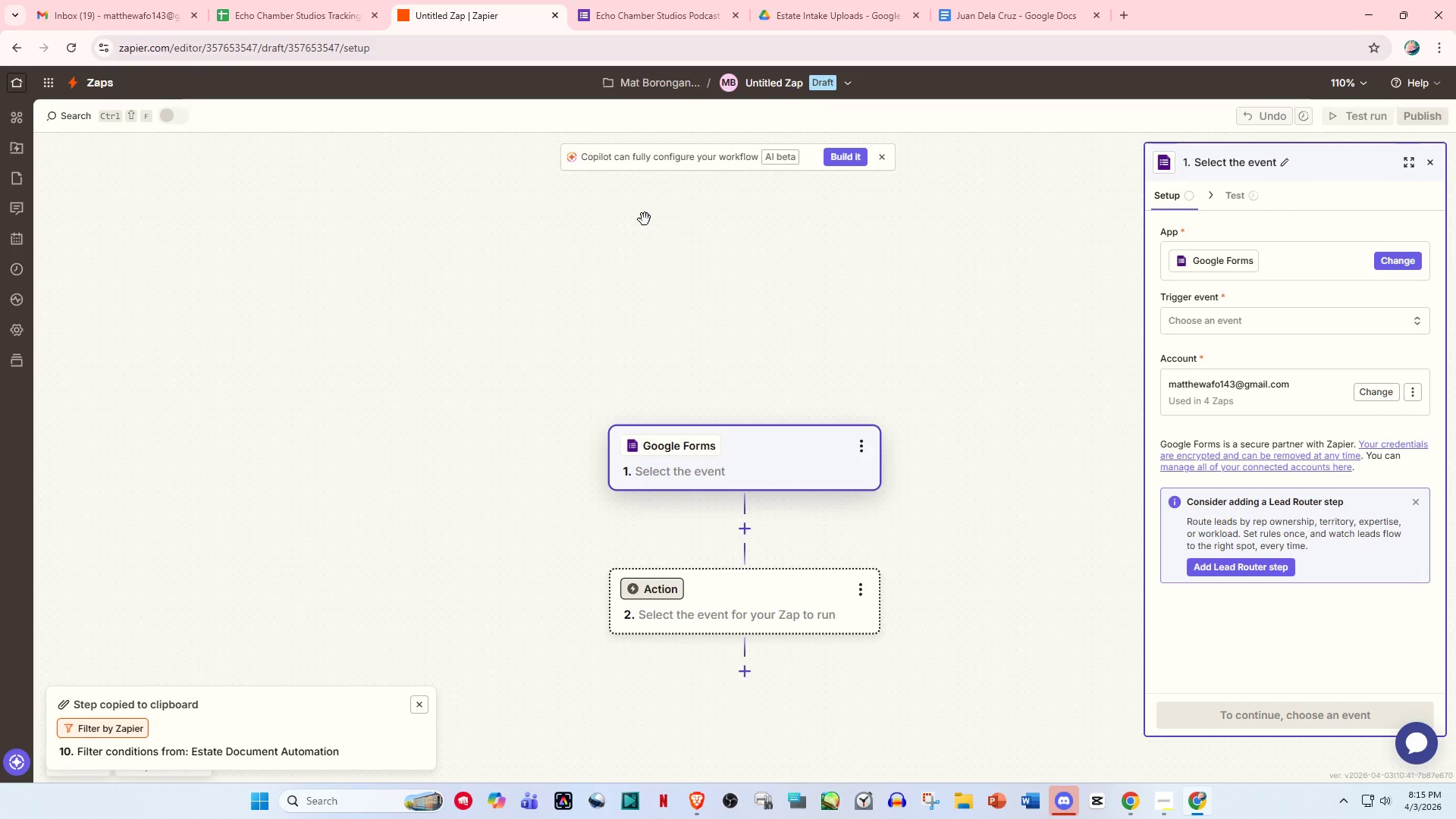 
wait(12.03)
 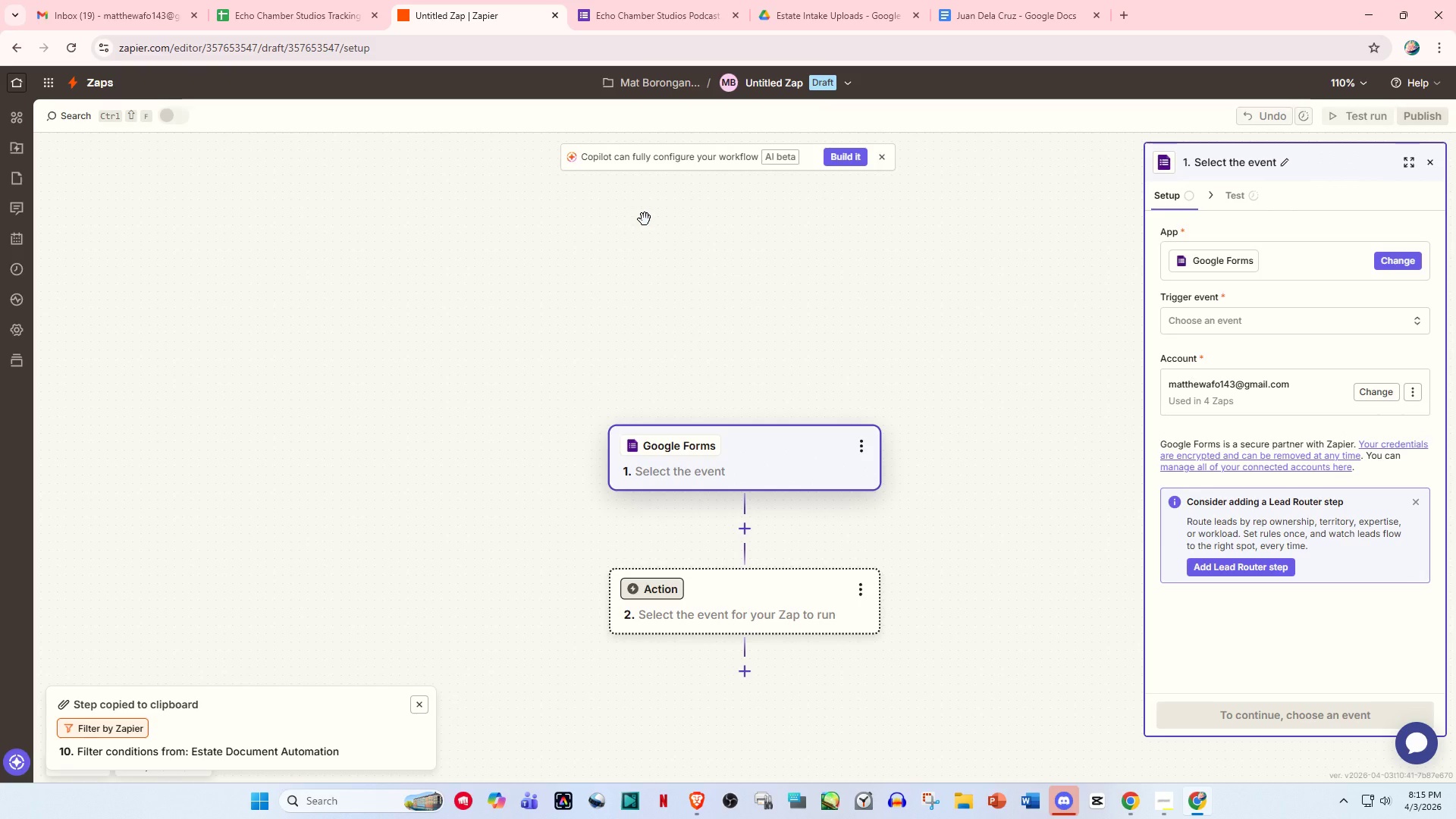 
left_click([780, 76])
 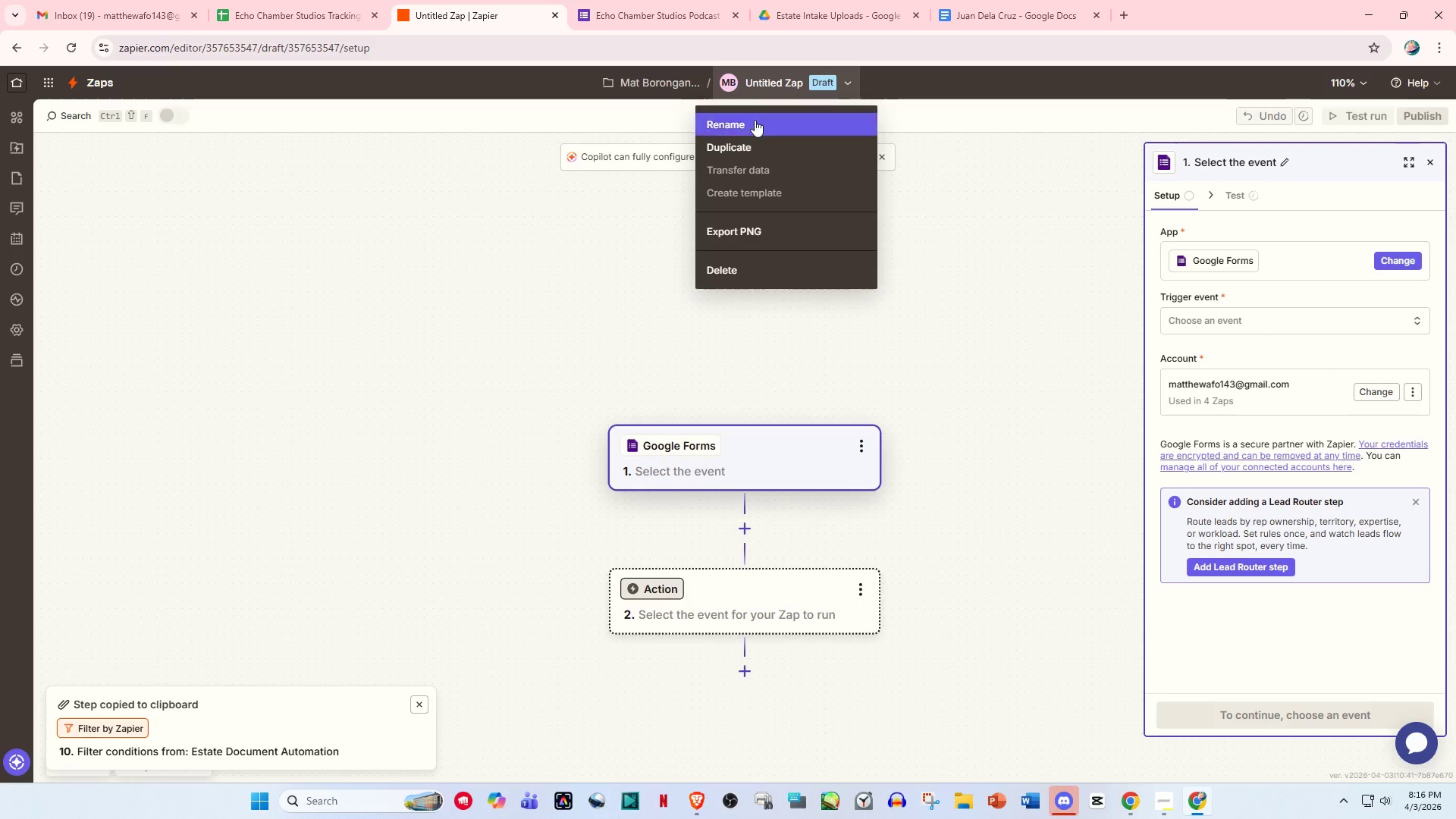 
left_click([755, 120])
 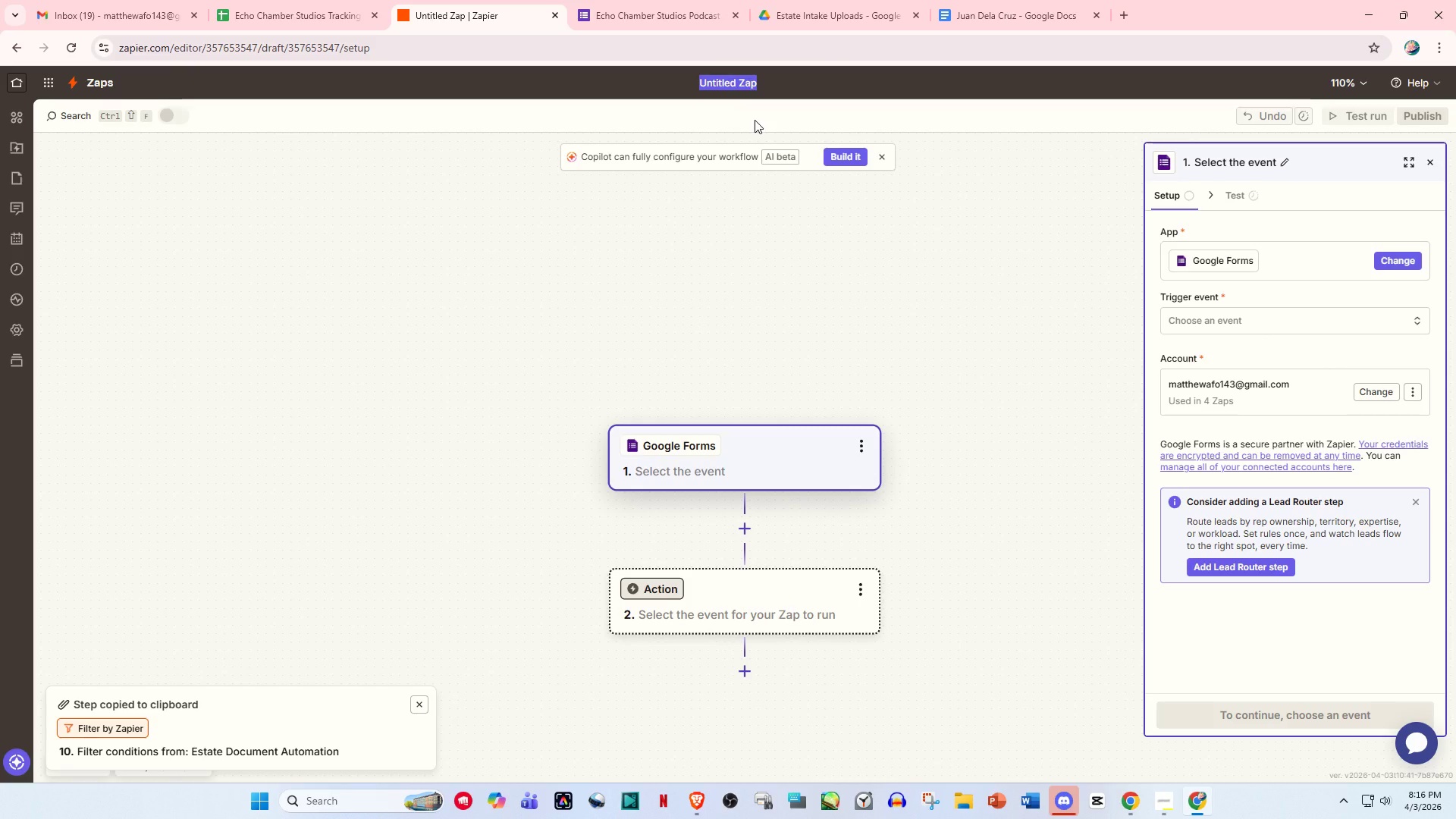 
hold_key(key=ShiftLeft, duration=1.5)
 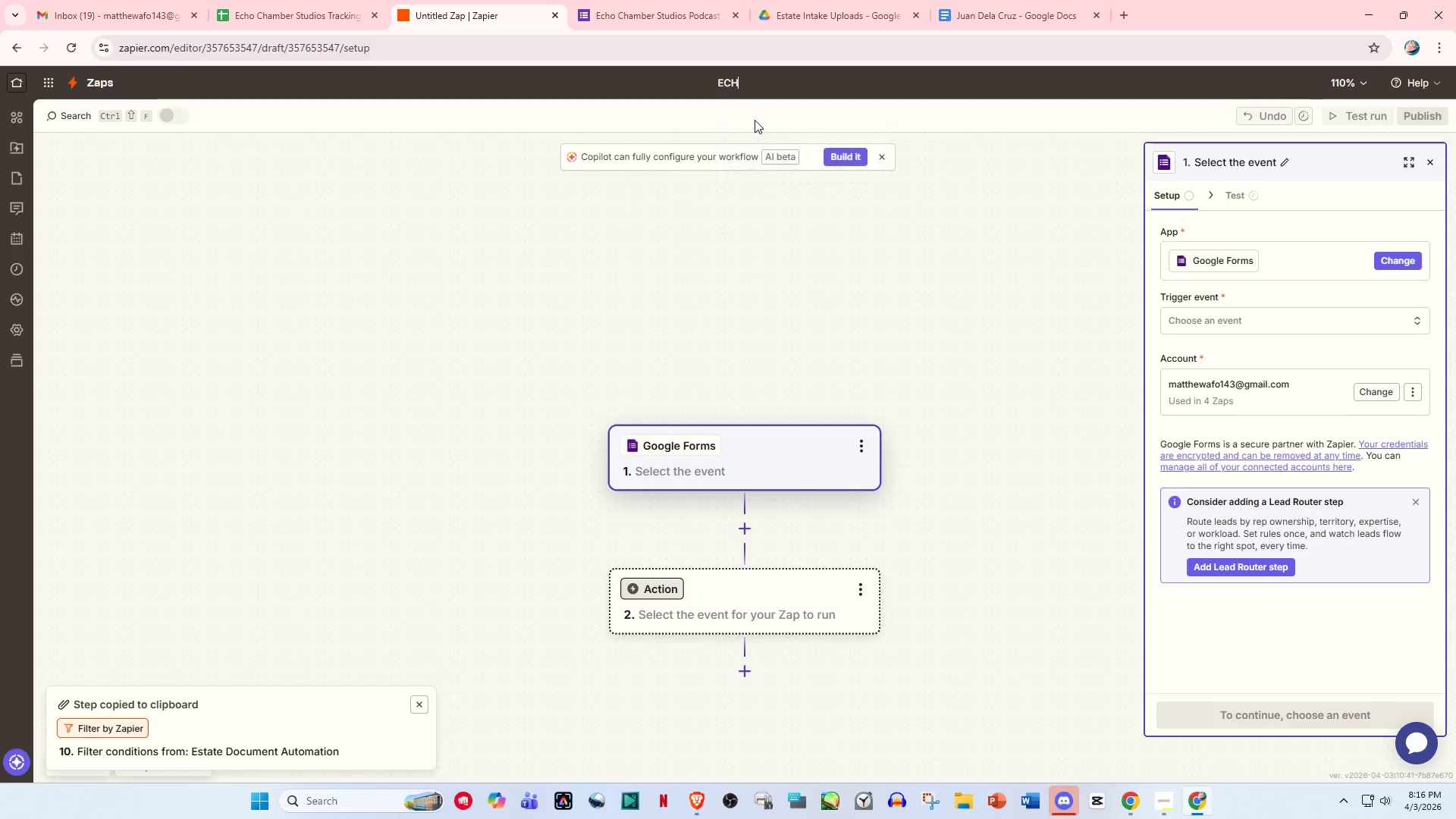 
type(ECH)
key(Backspace)
key(Backspace)
 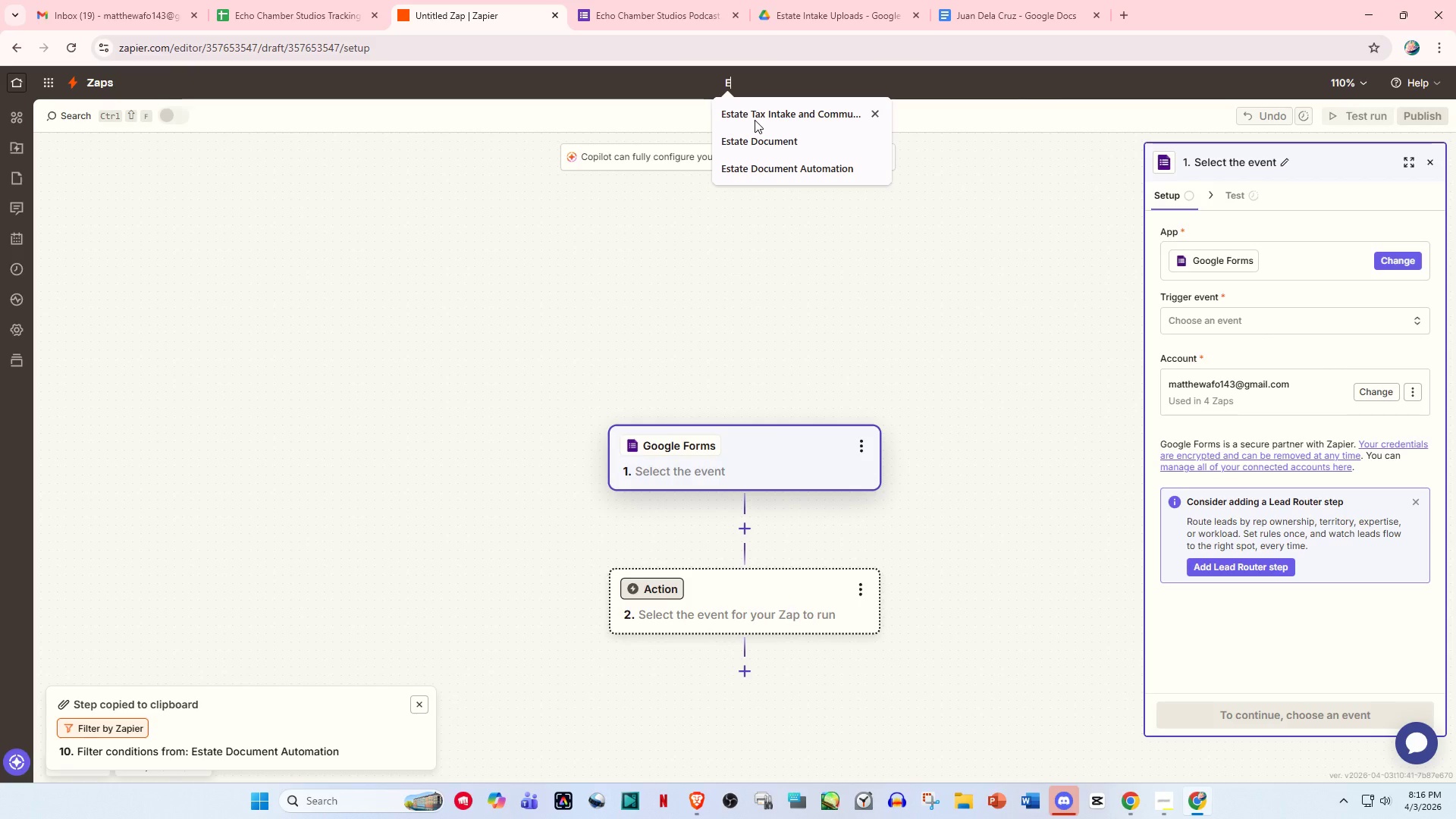 
type(cho)
key(Backspace)
type(o CS Automation System)
 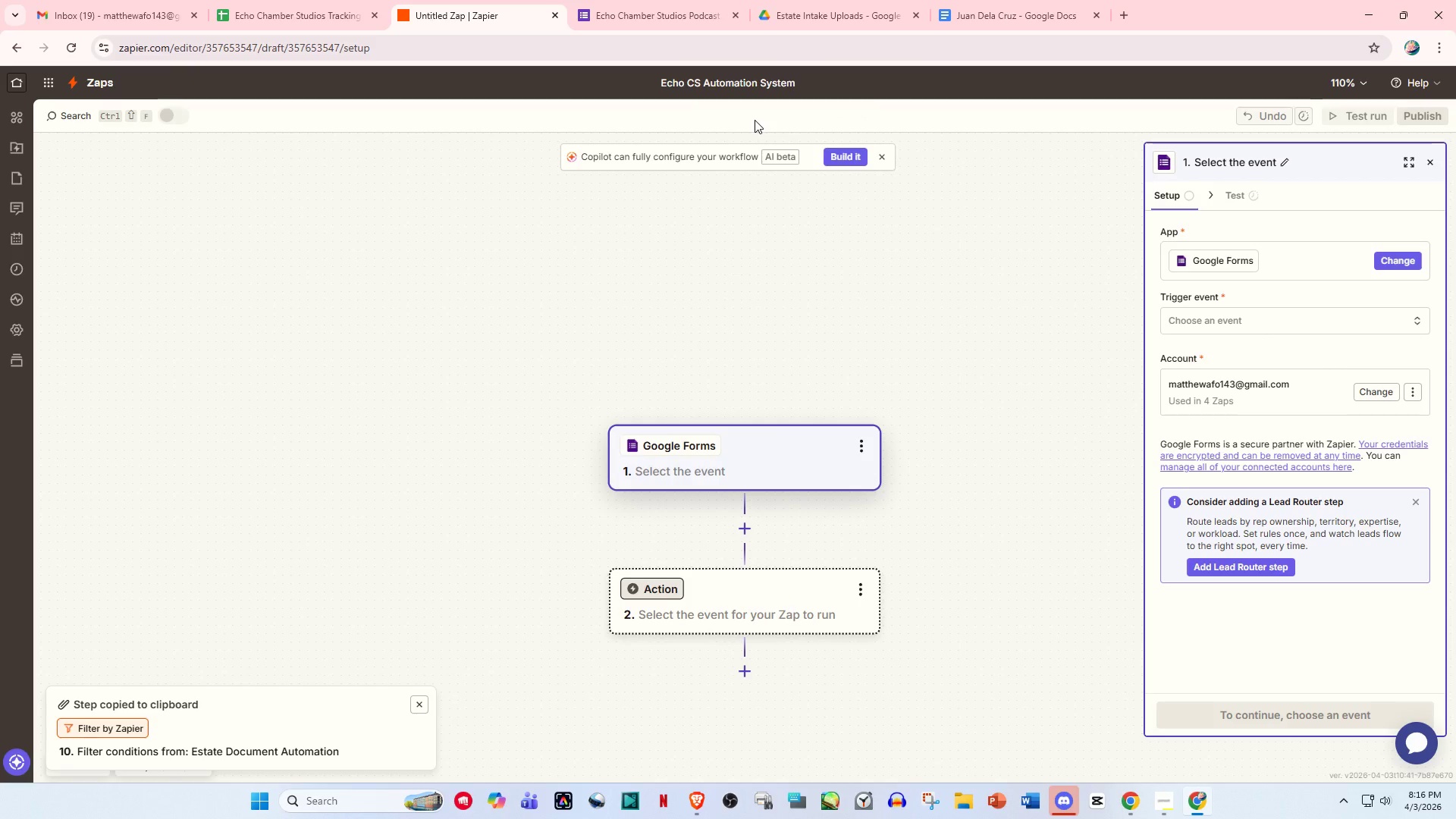 
left_click([781, 209])
 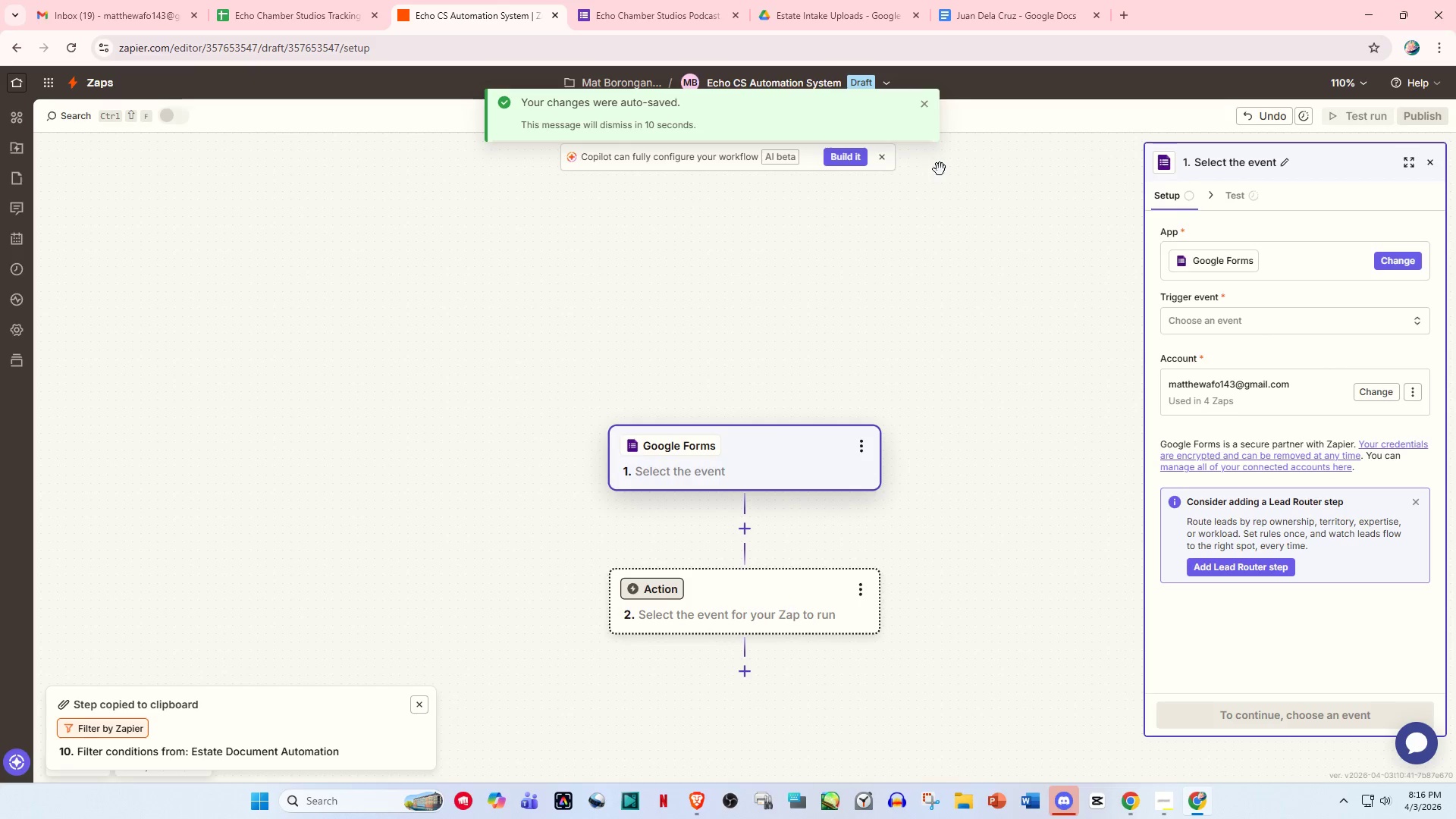 
left_click([723, 403])
 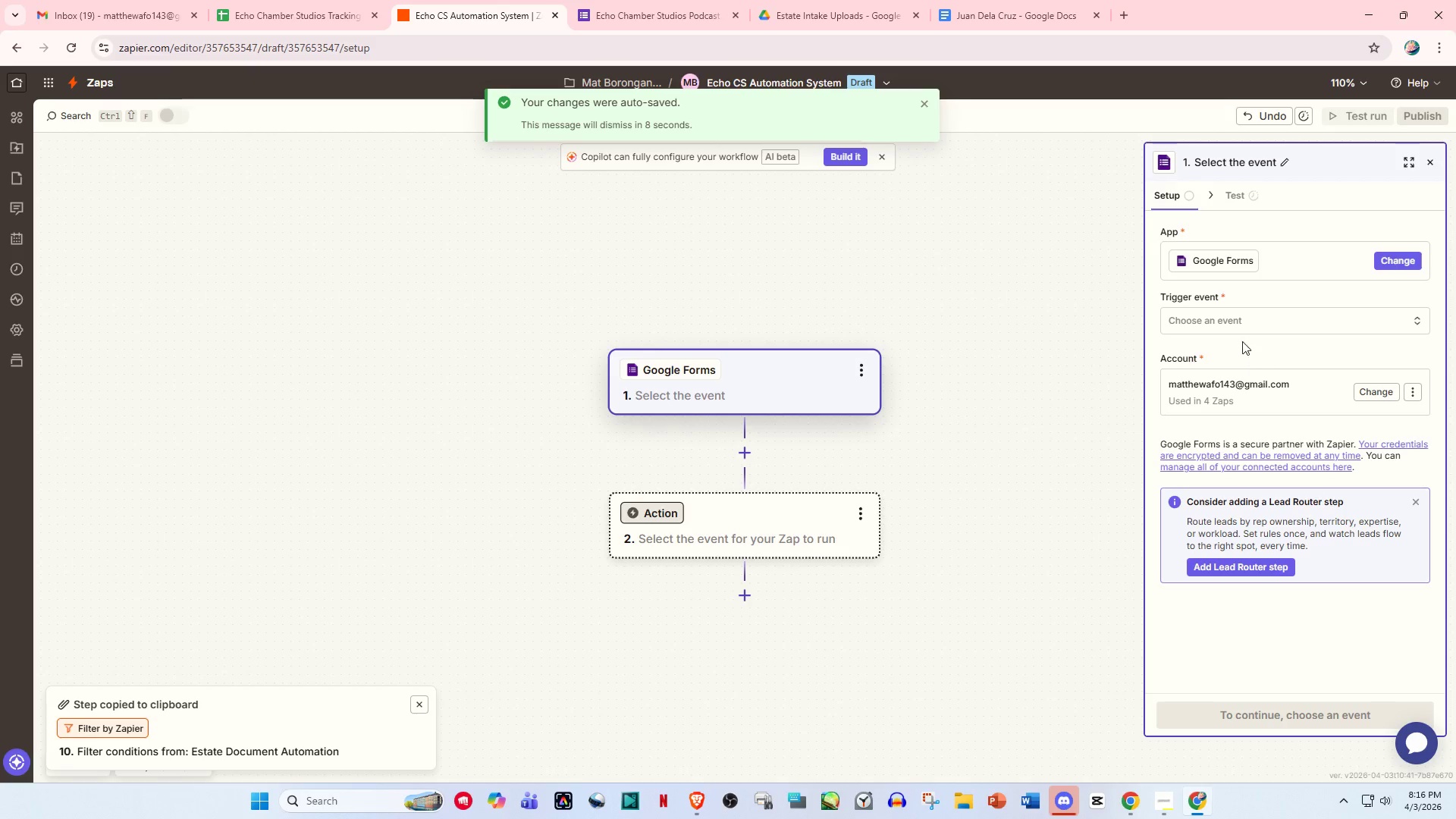 
scroll: coordinate [787, 406], scroll_direction: down, amount: 2.0
 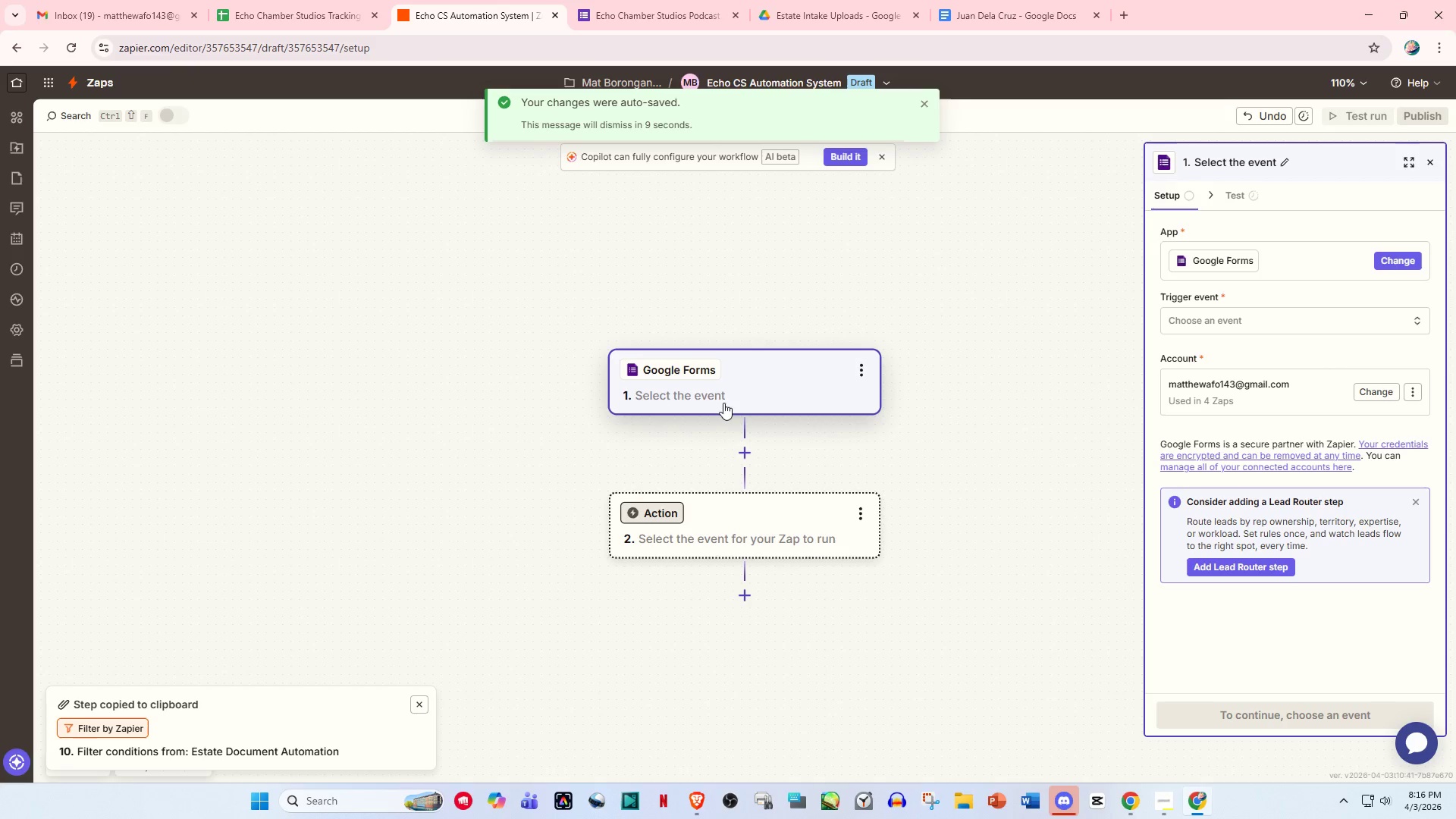 
left_click([1237, 319])
 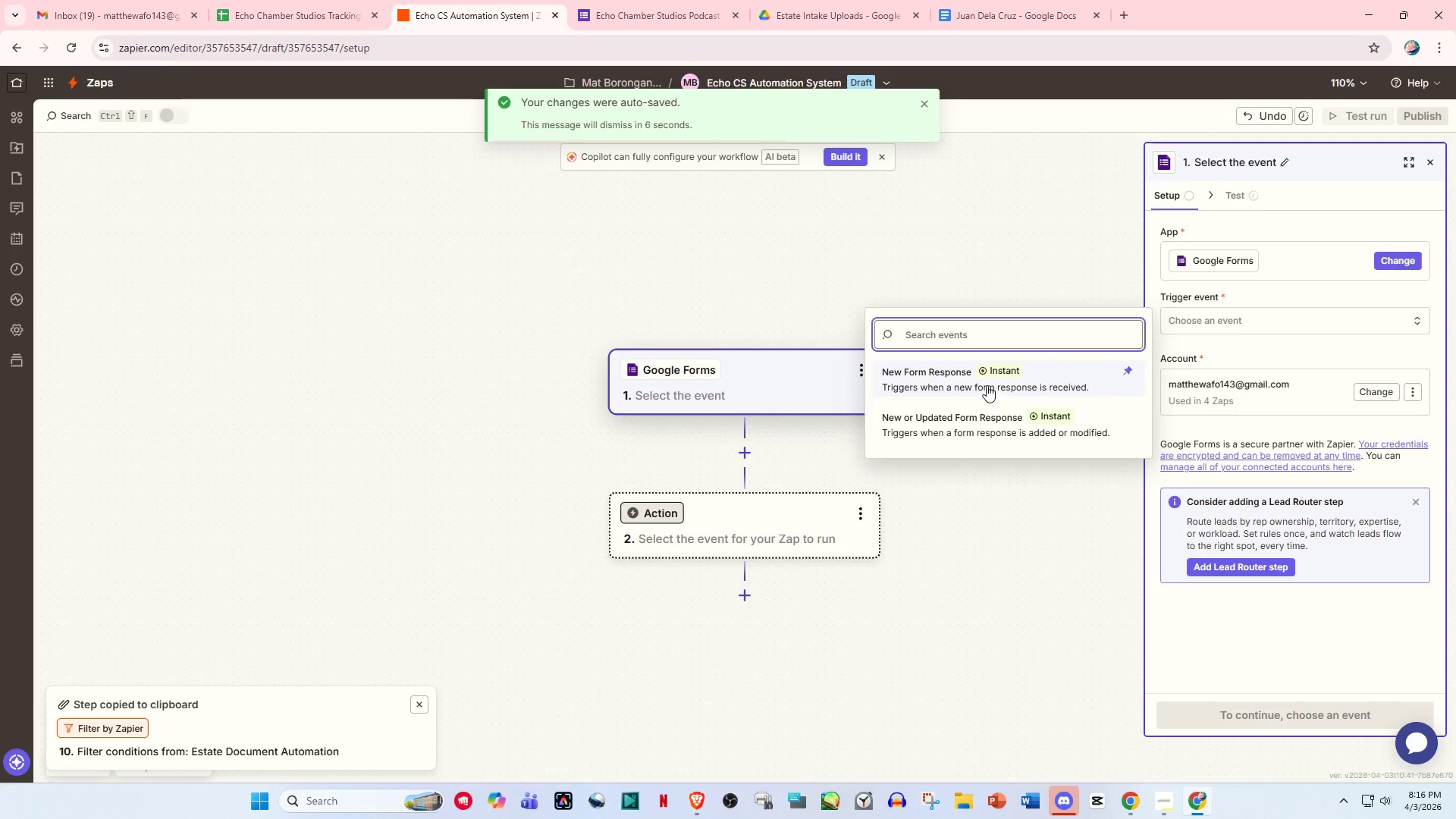 
left_click([987, 385])
 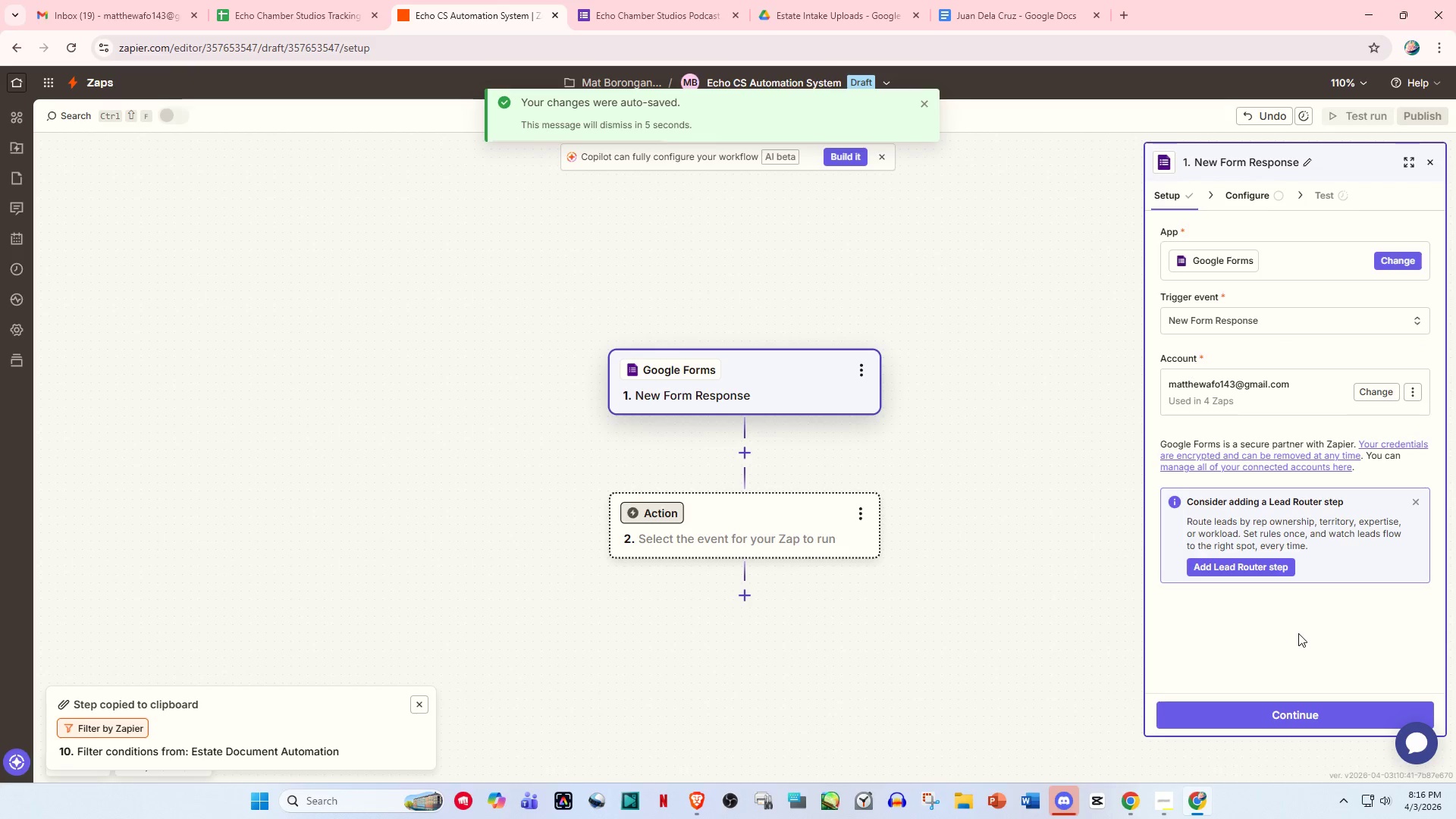 
left_click([1282, 706])
 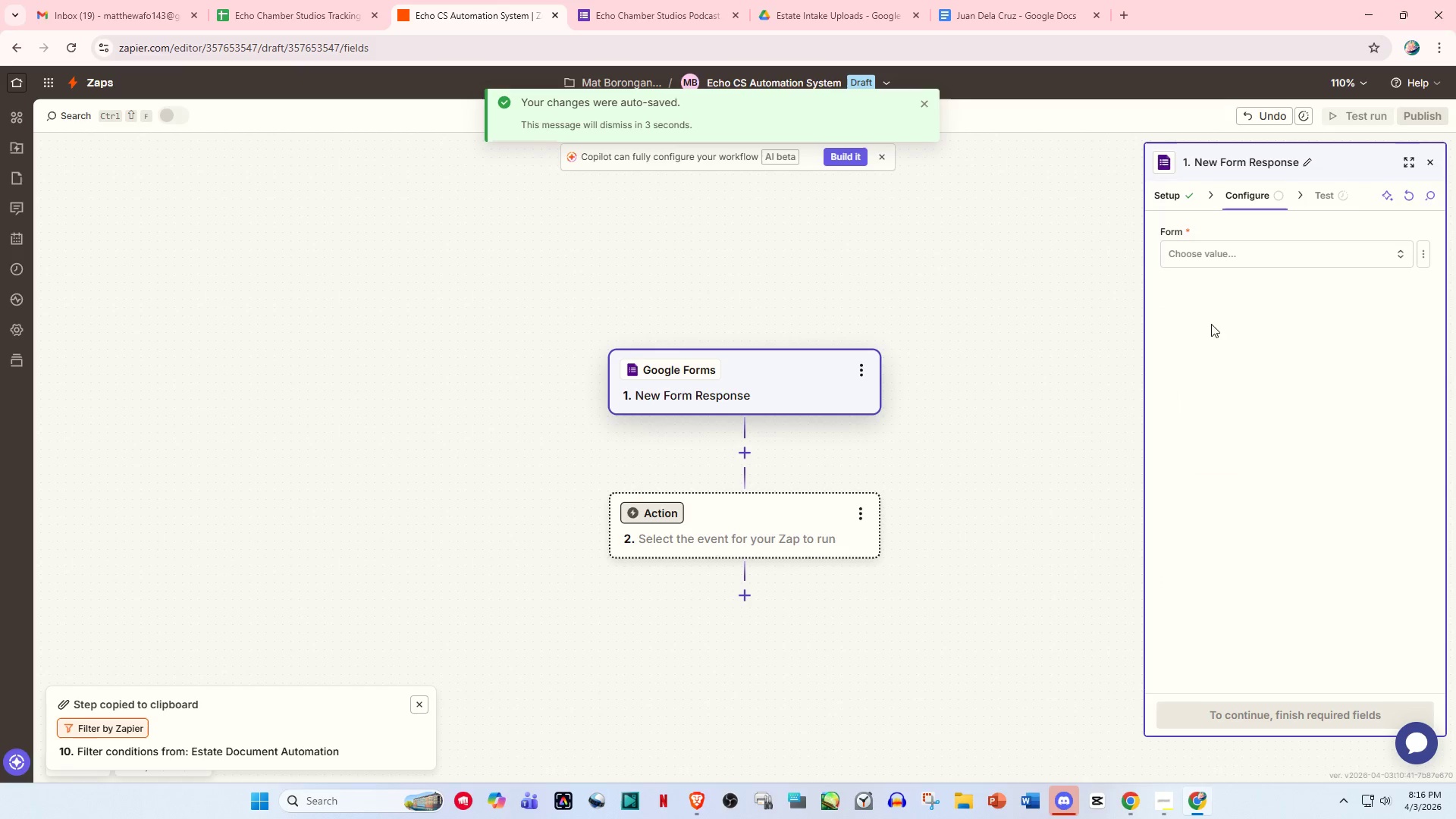 
left_click([1217, 253])
 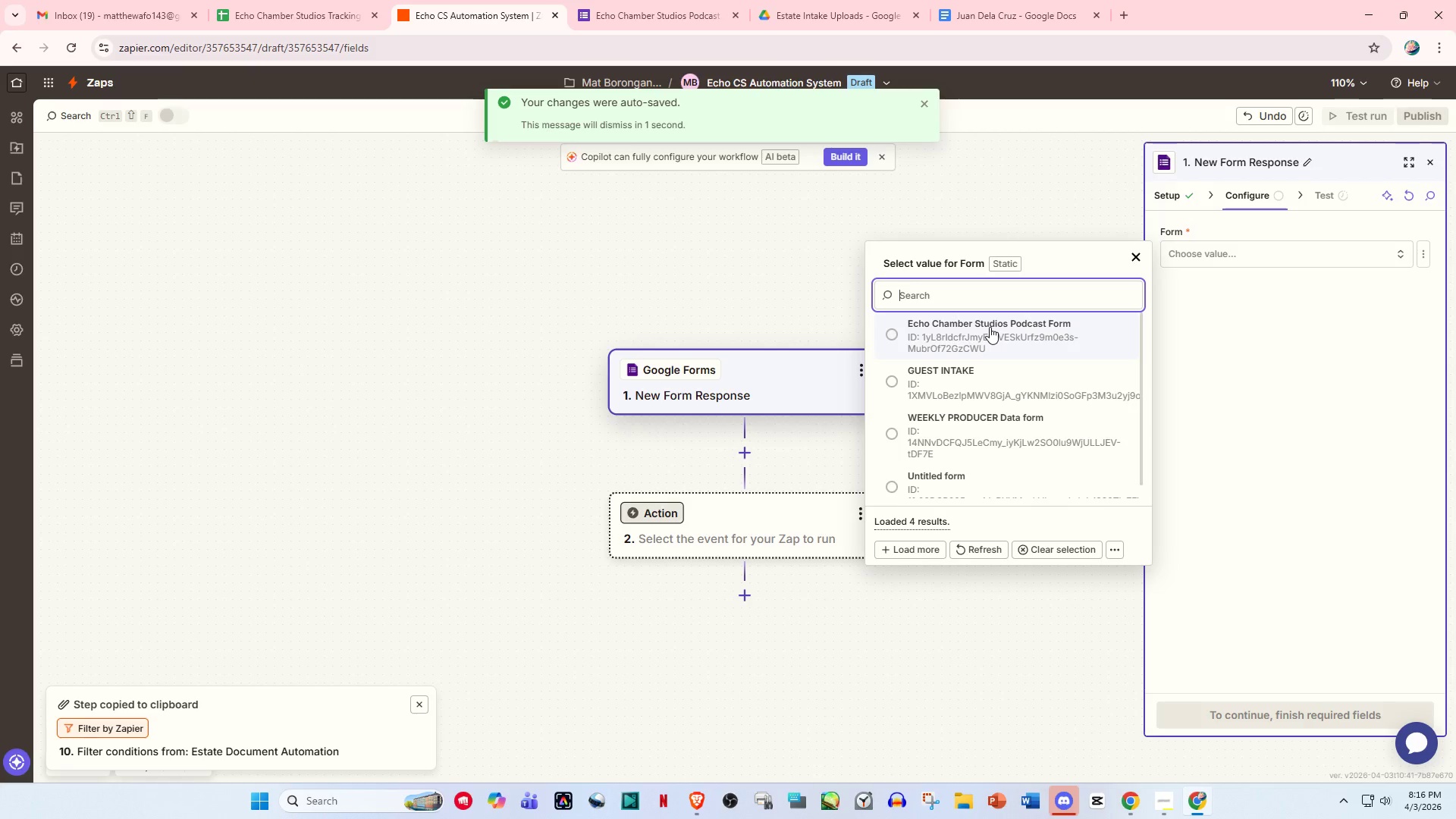 
left_click([990, 327])
 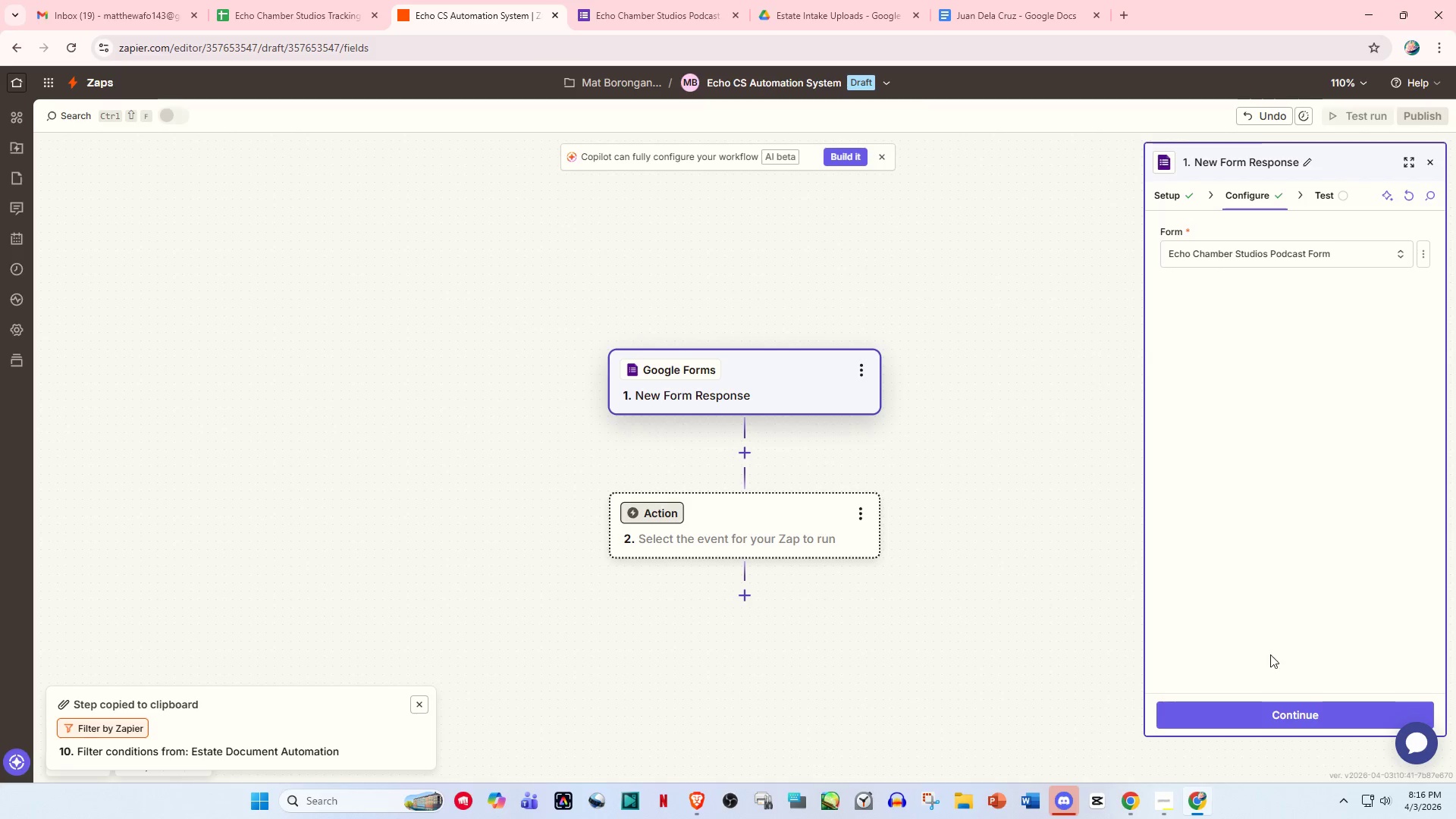 
left_click([1281, 706])
 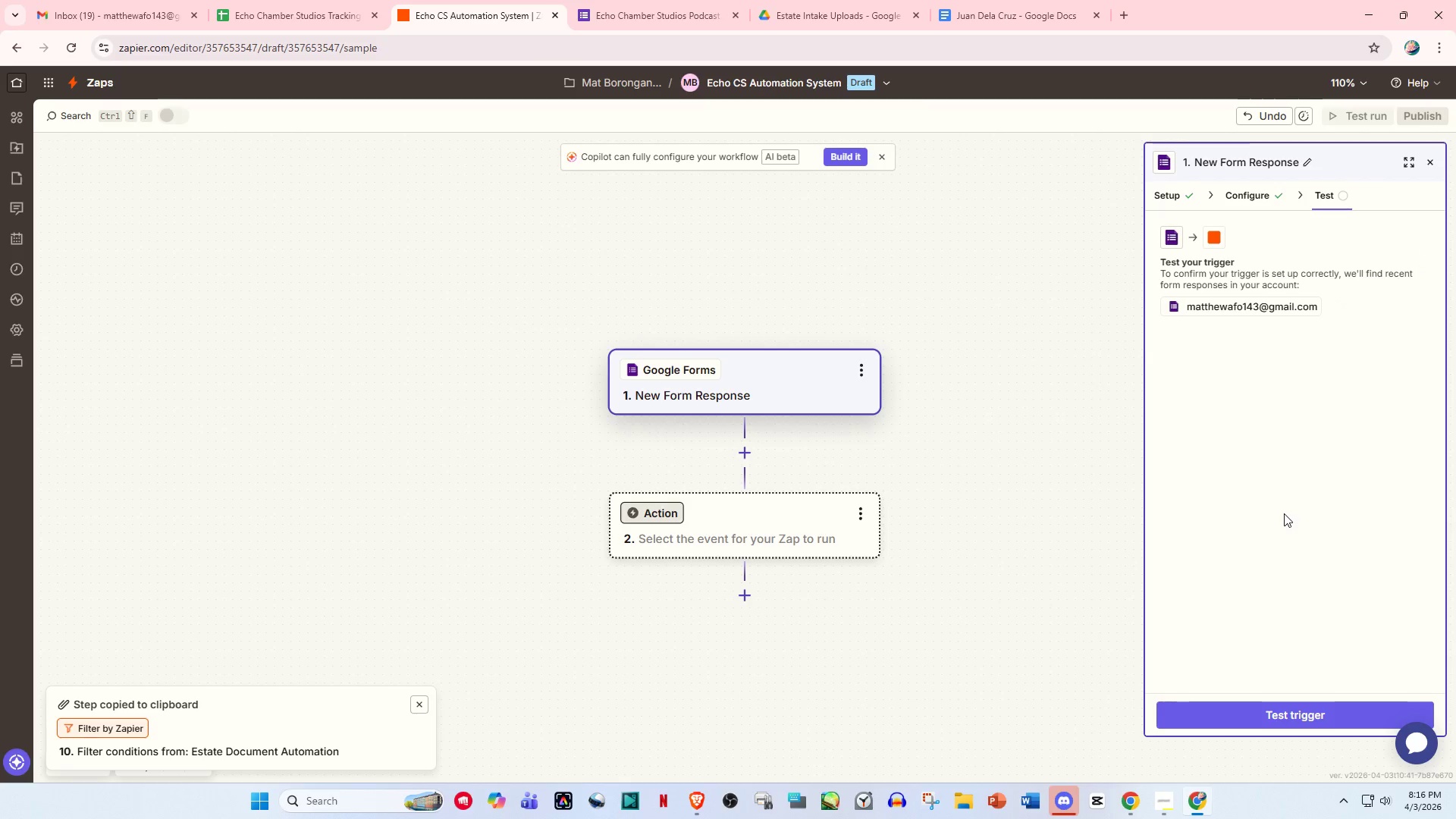 
left_click([1309, 713])
 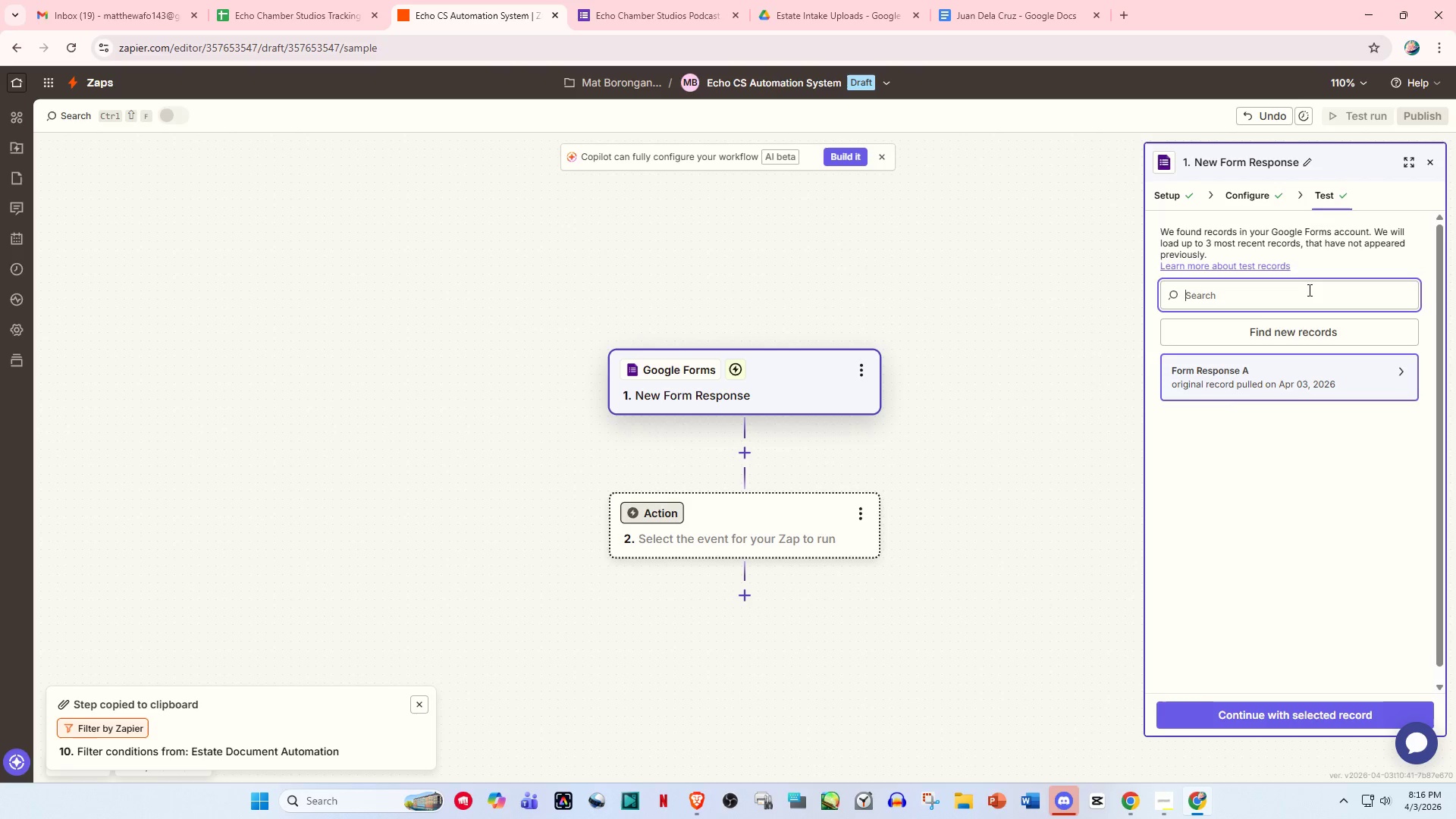 
left_click([1258, 377])
 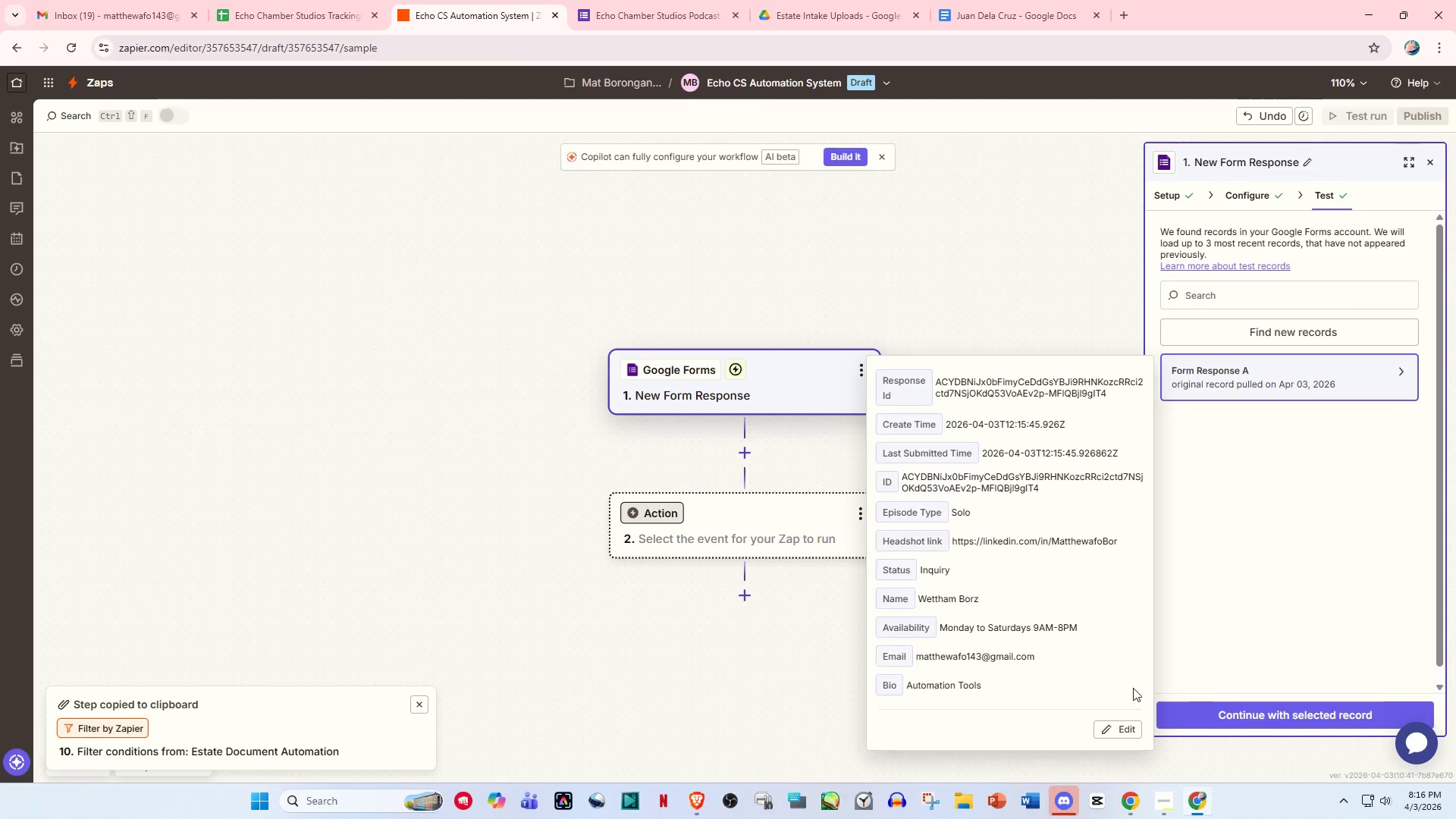 
left_click([1263, 715])
 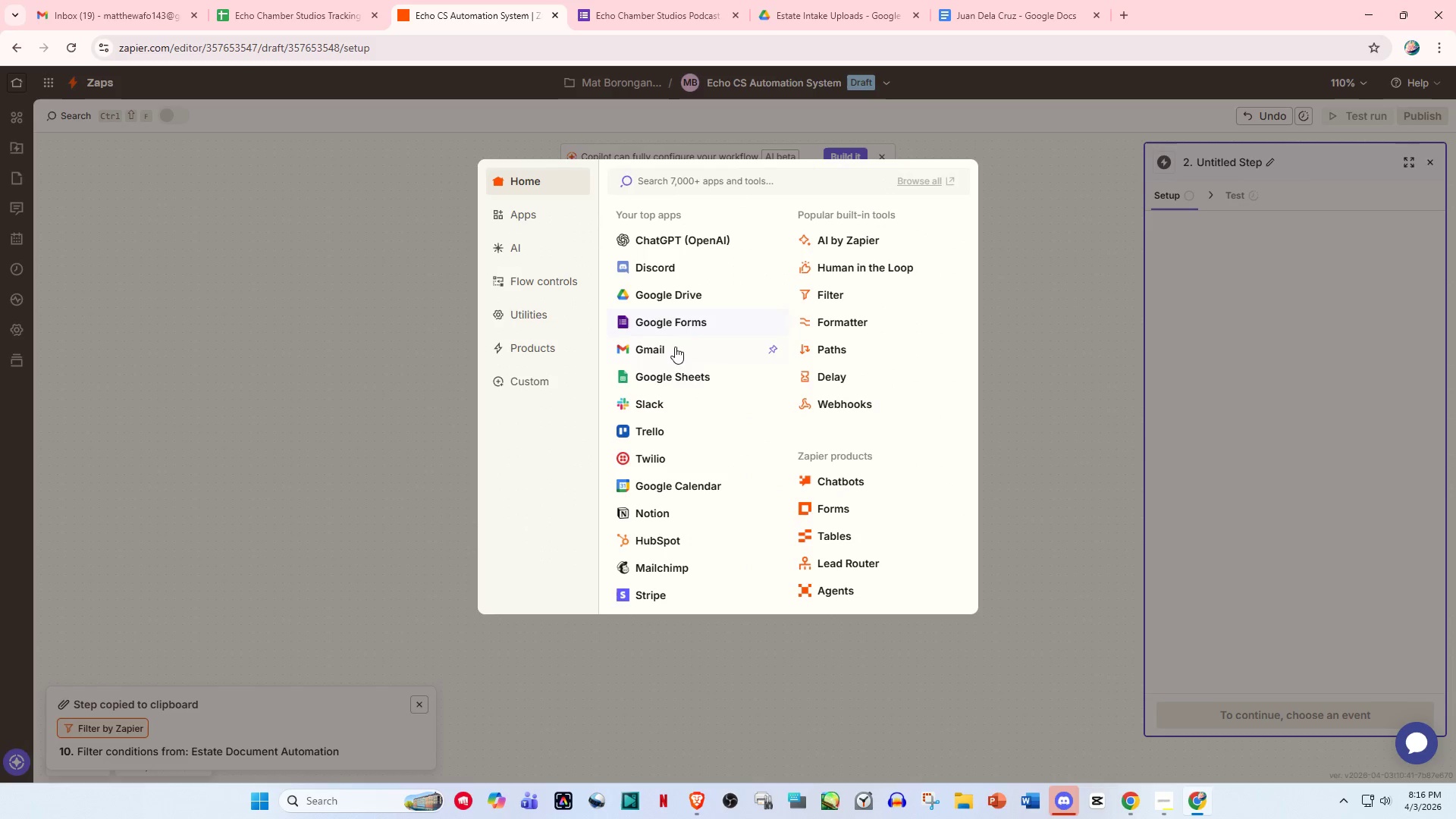 
left_click([685, 380])
 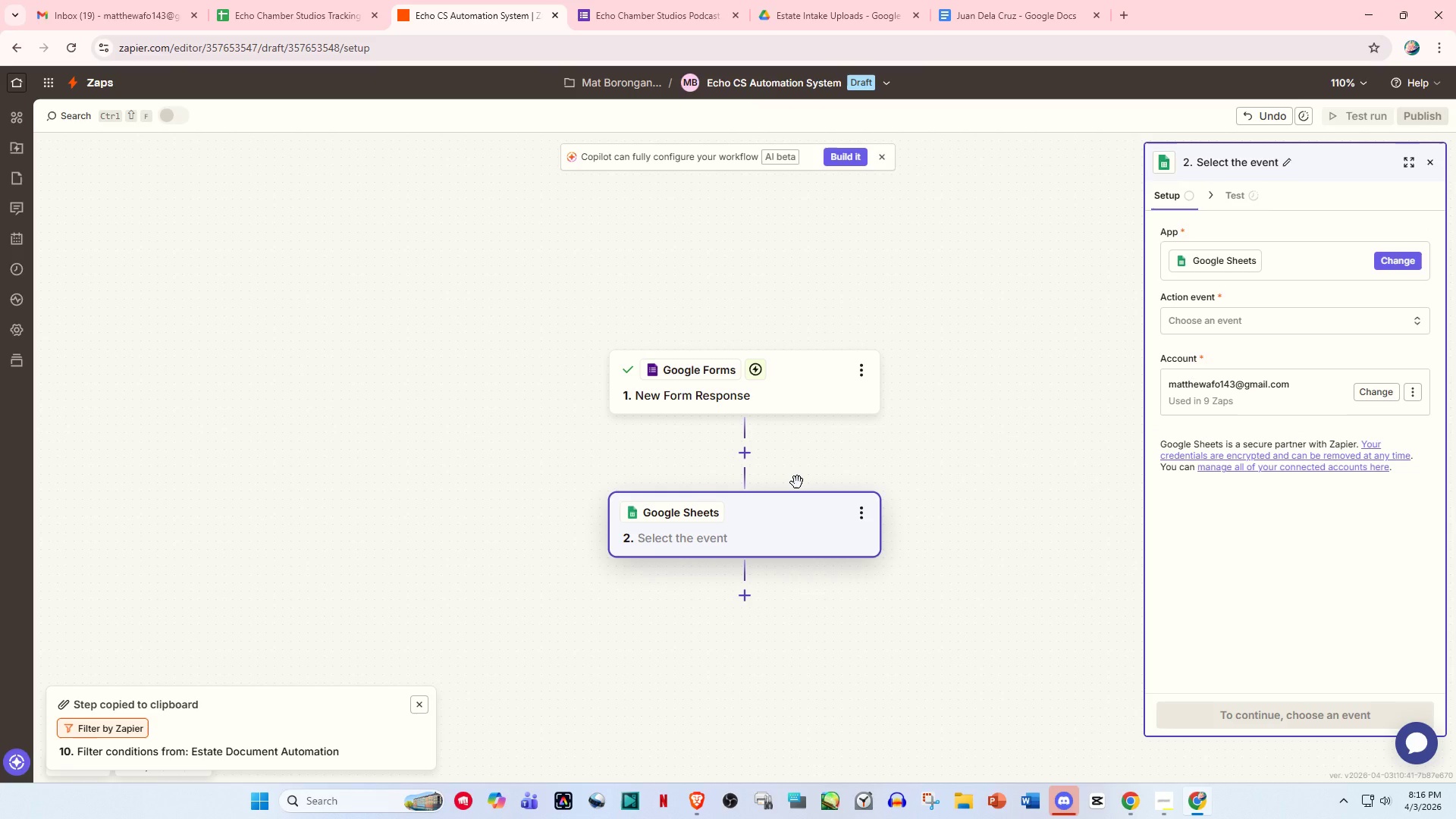 
wait(7.88)
 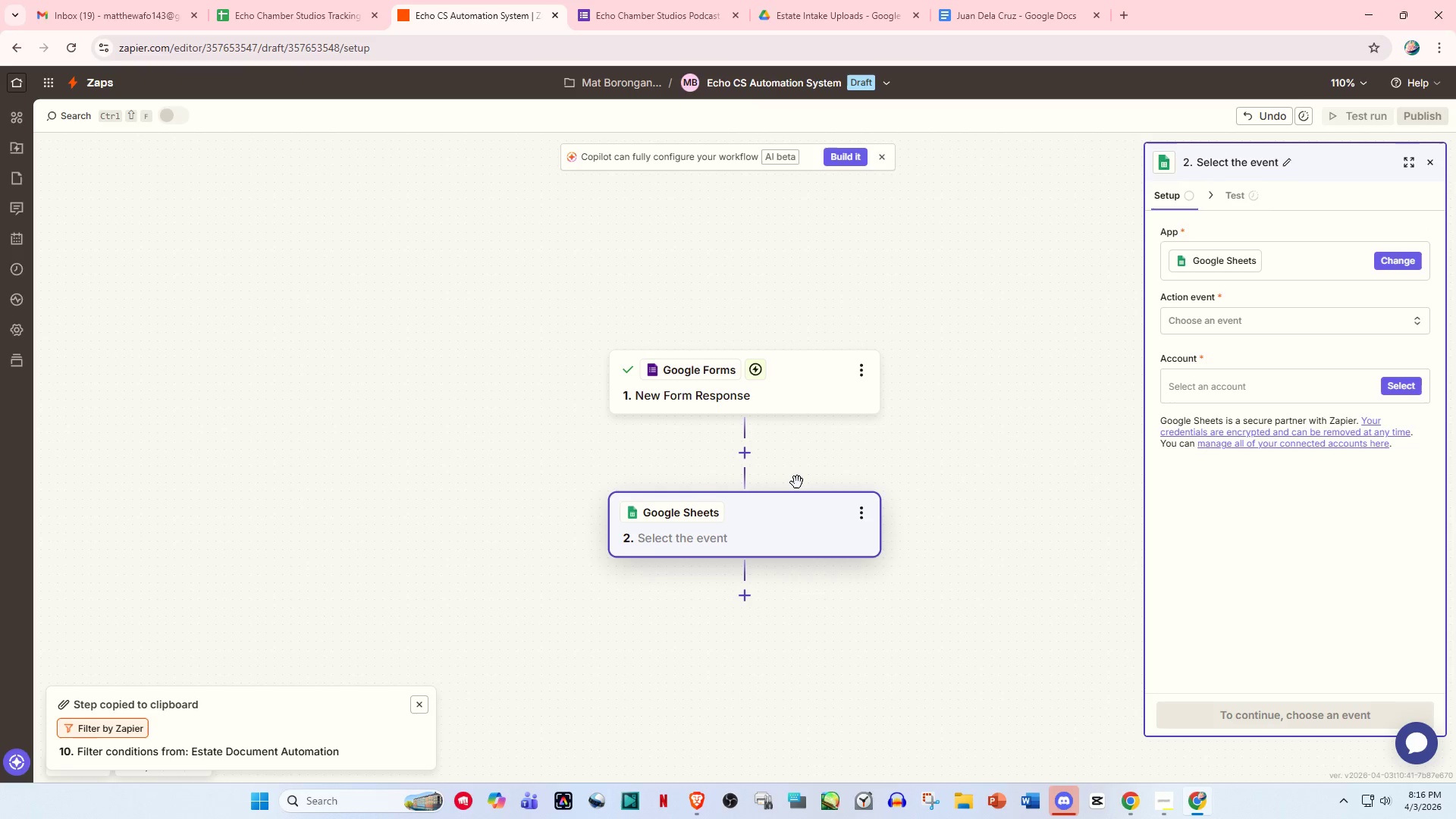 
left_click([1211, 324])
 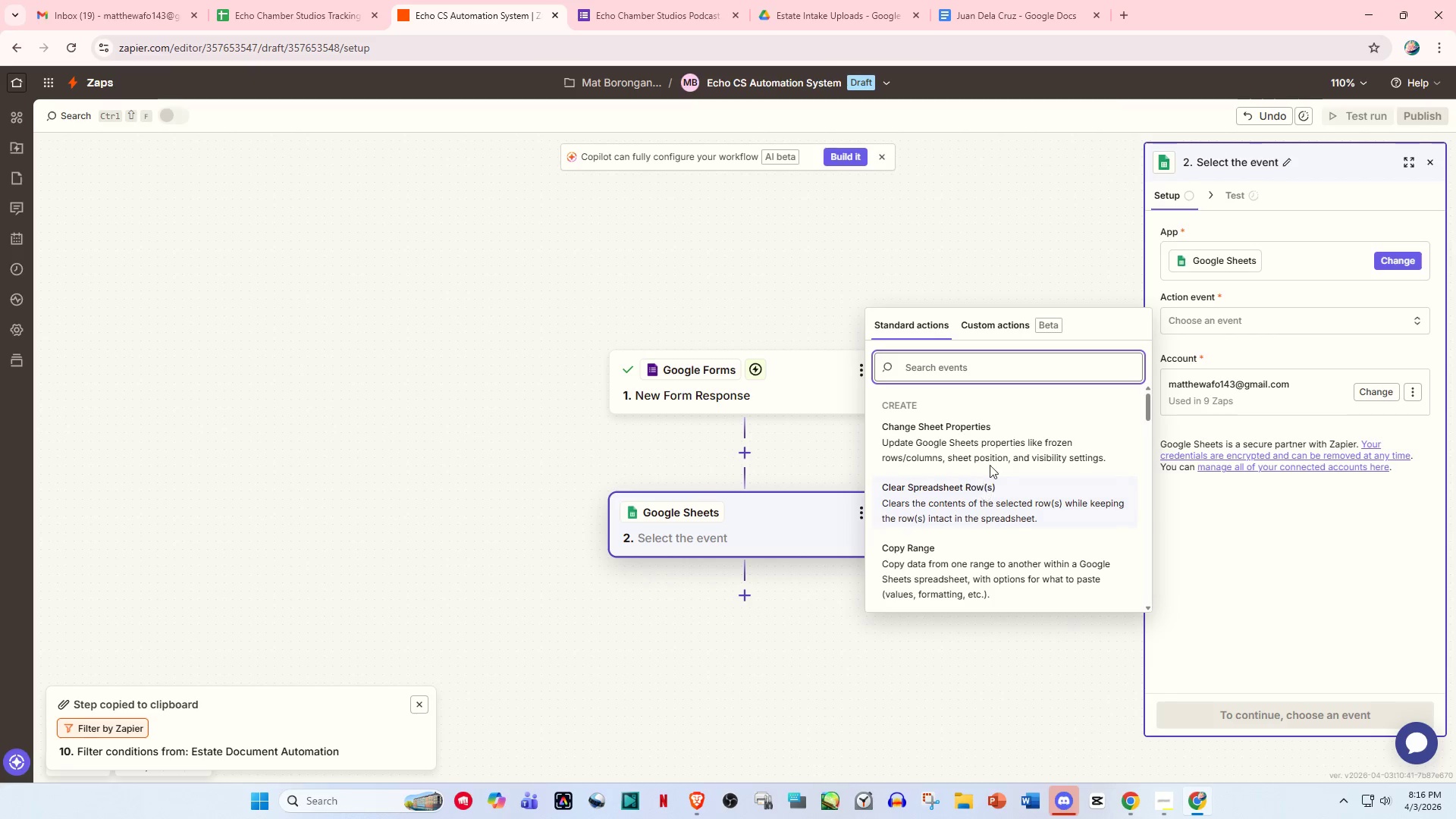 
scroll: coordinate [1047, 522], scroll_direction: down, amount: 3.0
 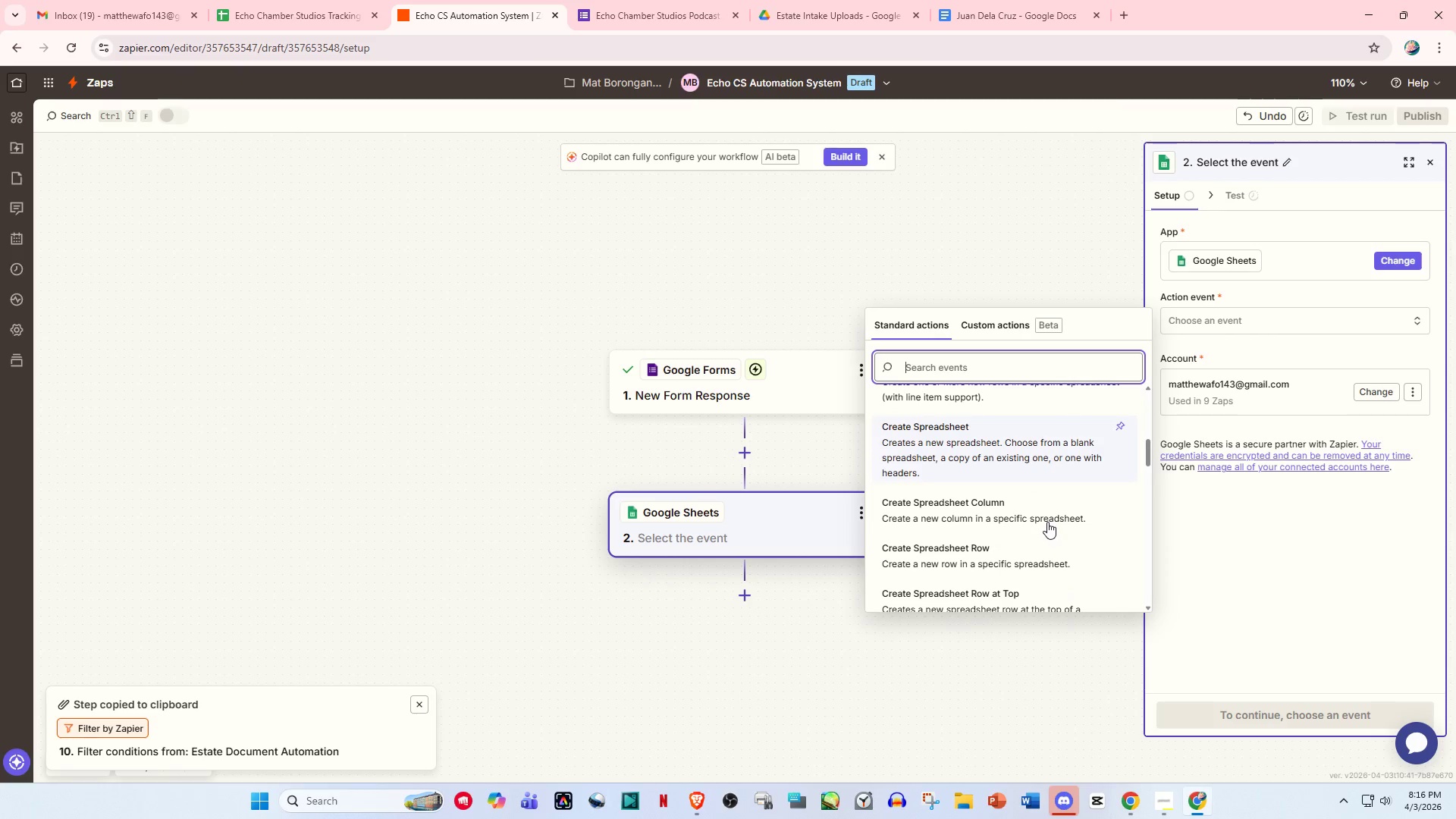 
left_click([1003, 554])
 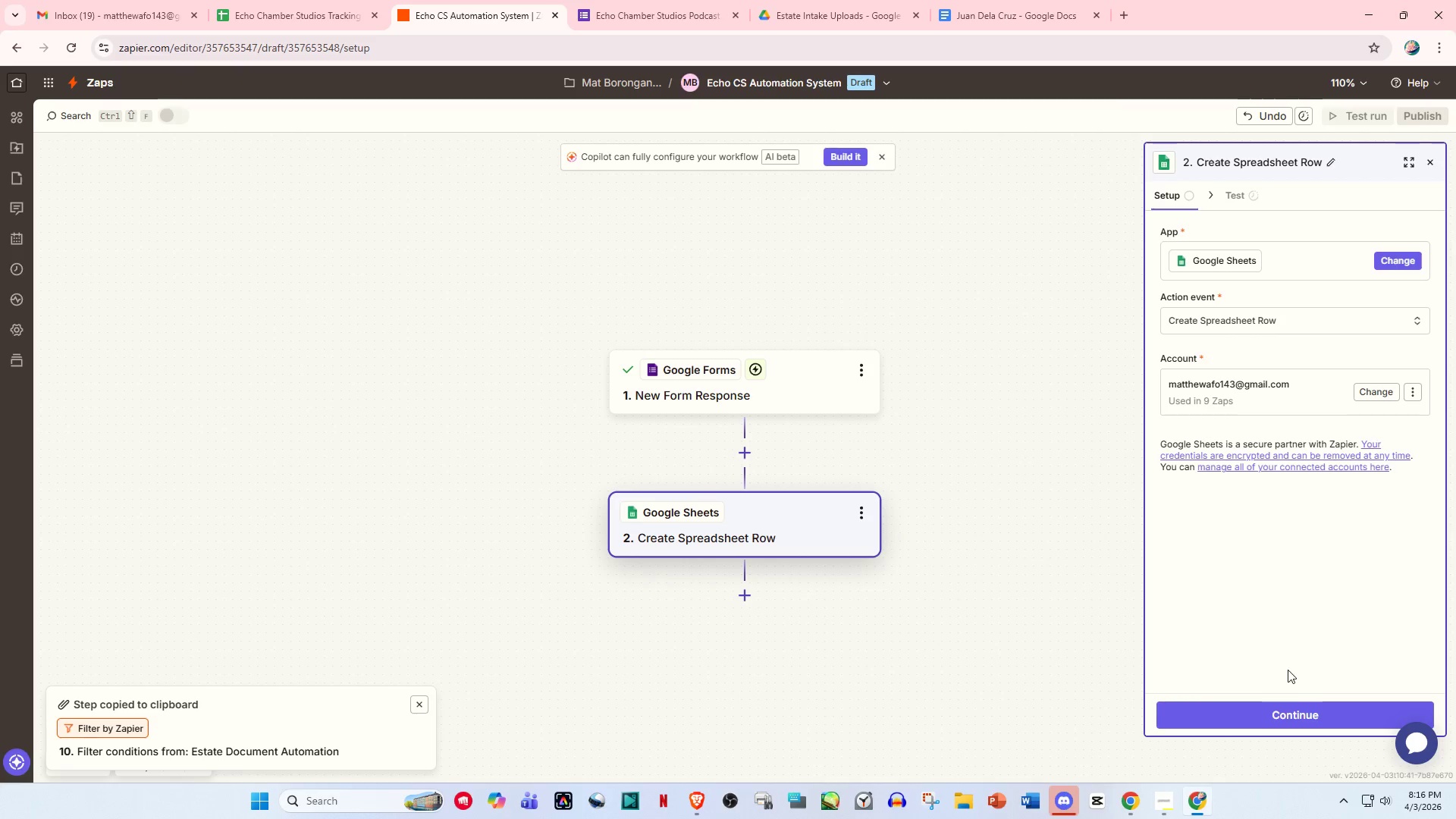 
left_click([1291, 717])
 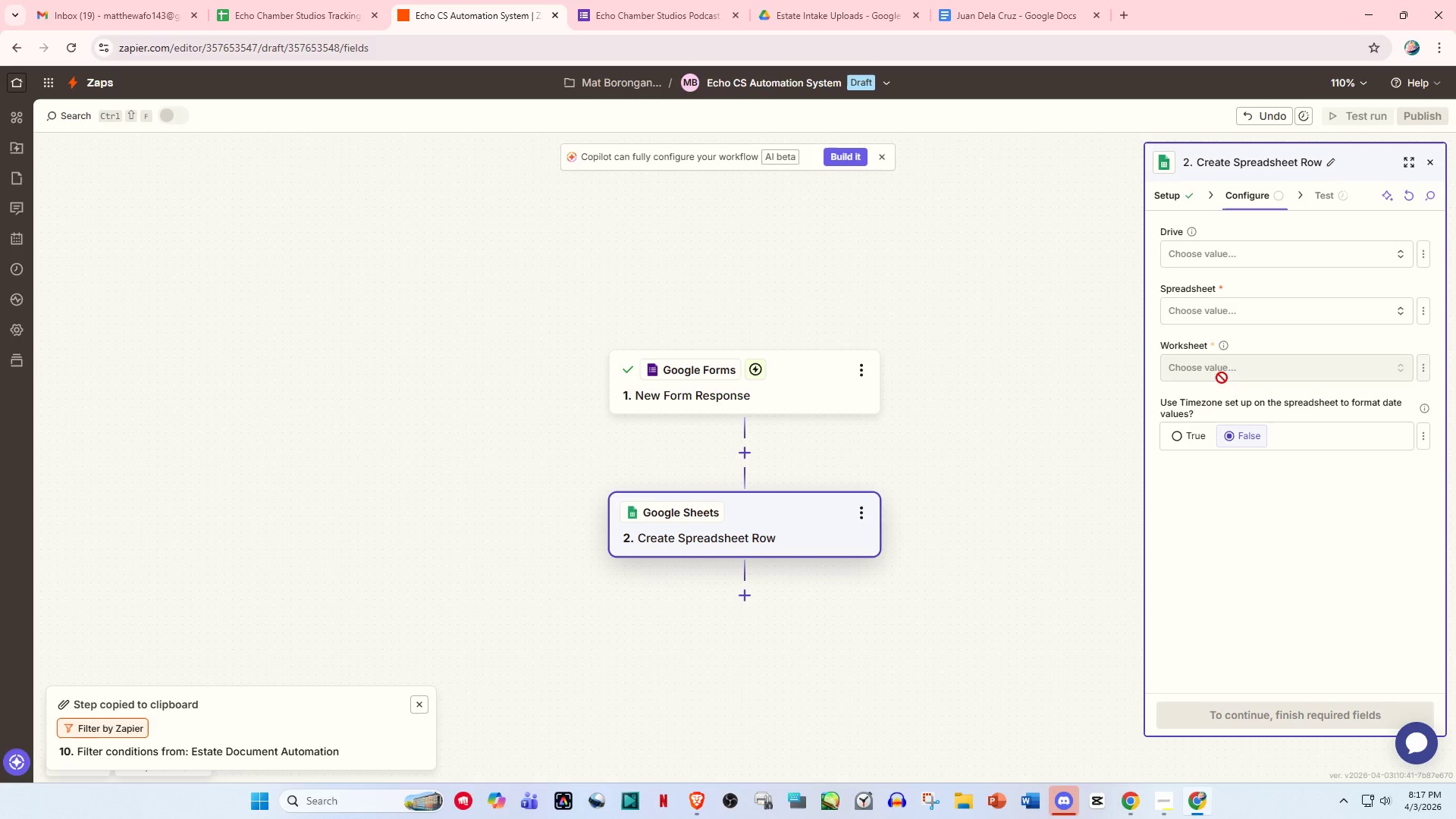 
left_click([1207, 250])
 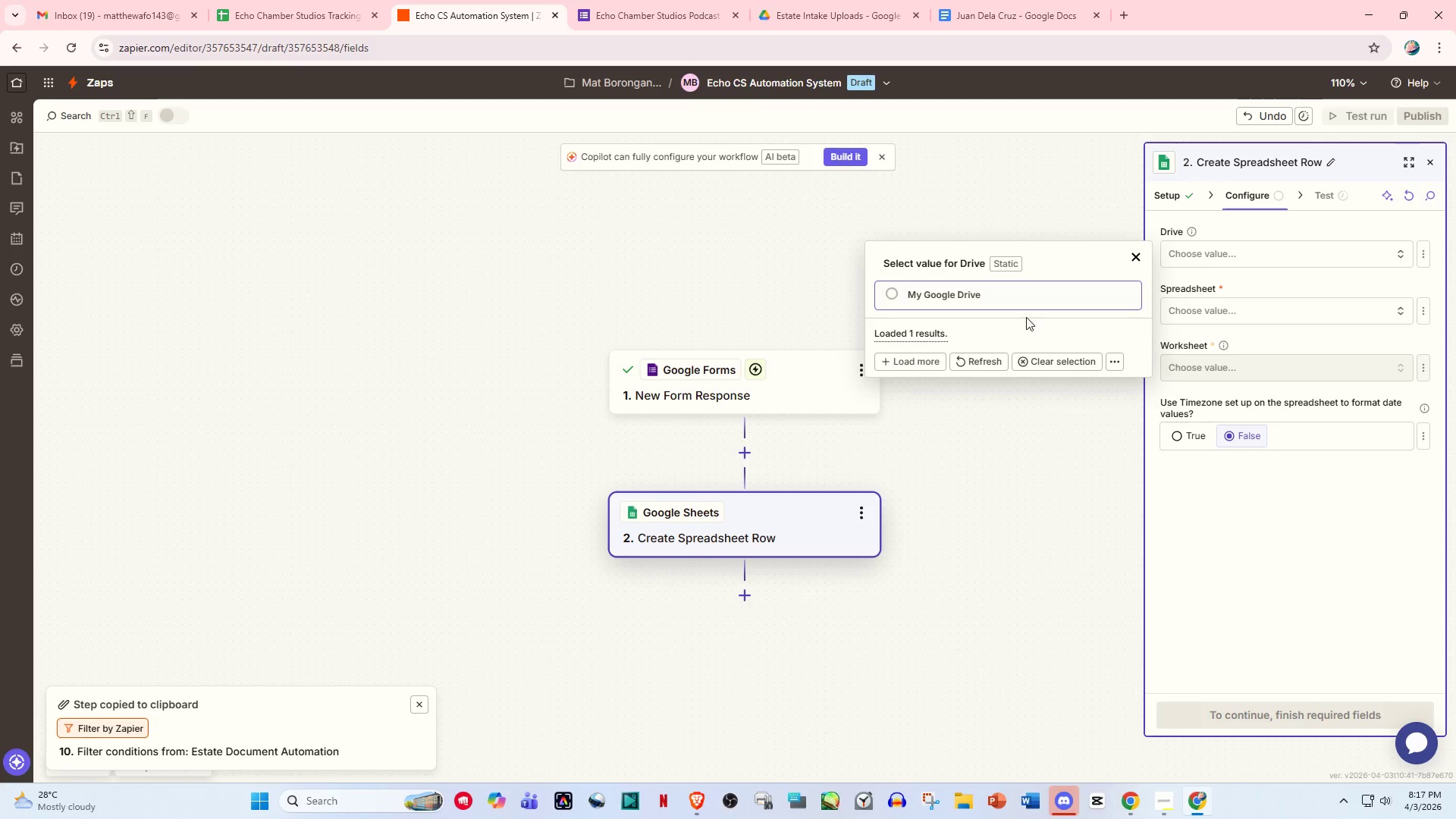 
left_click([953, 297])
 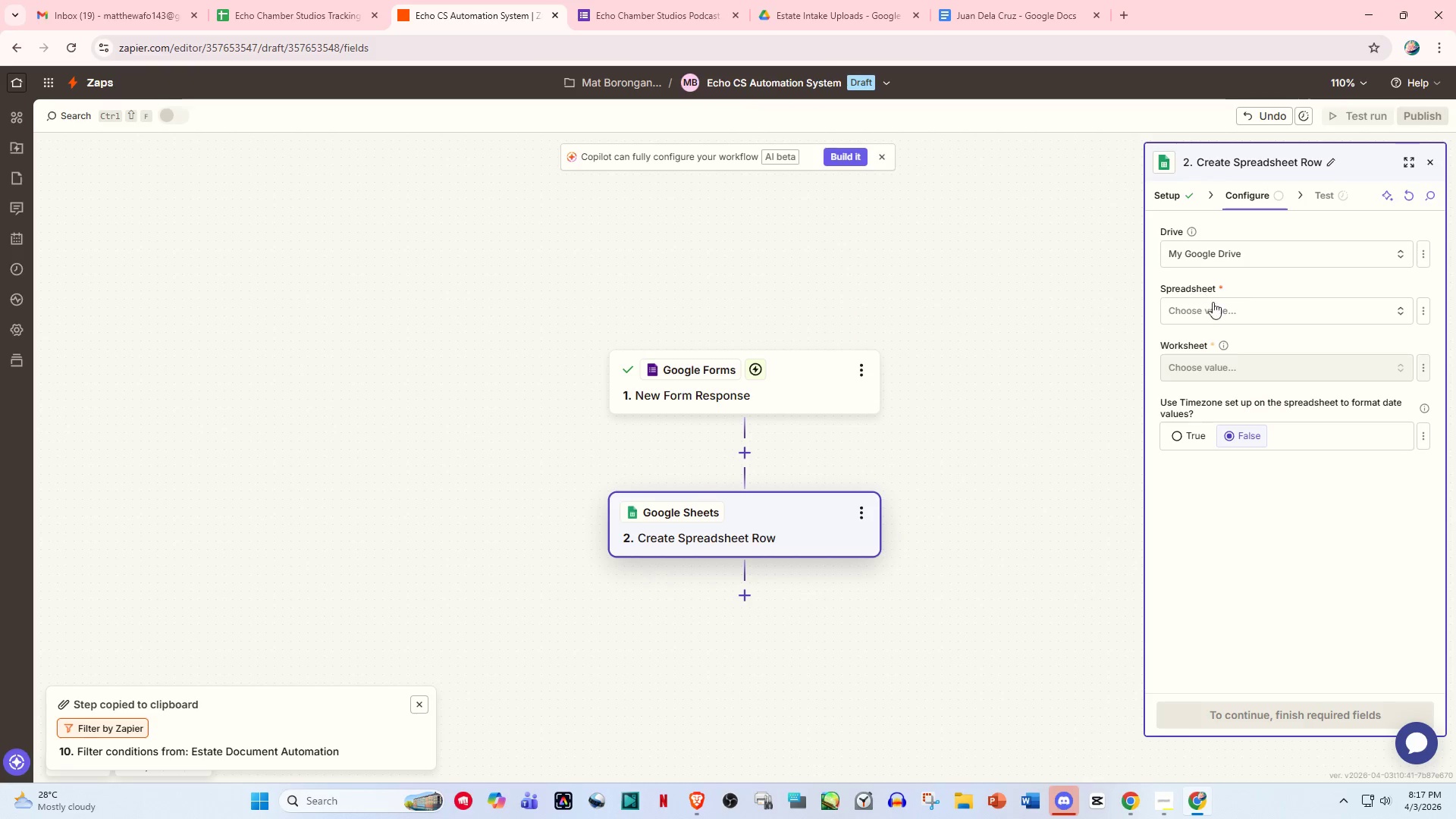 
left_click([1219, 306])
 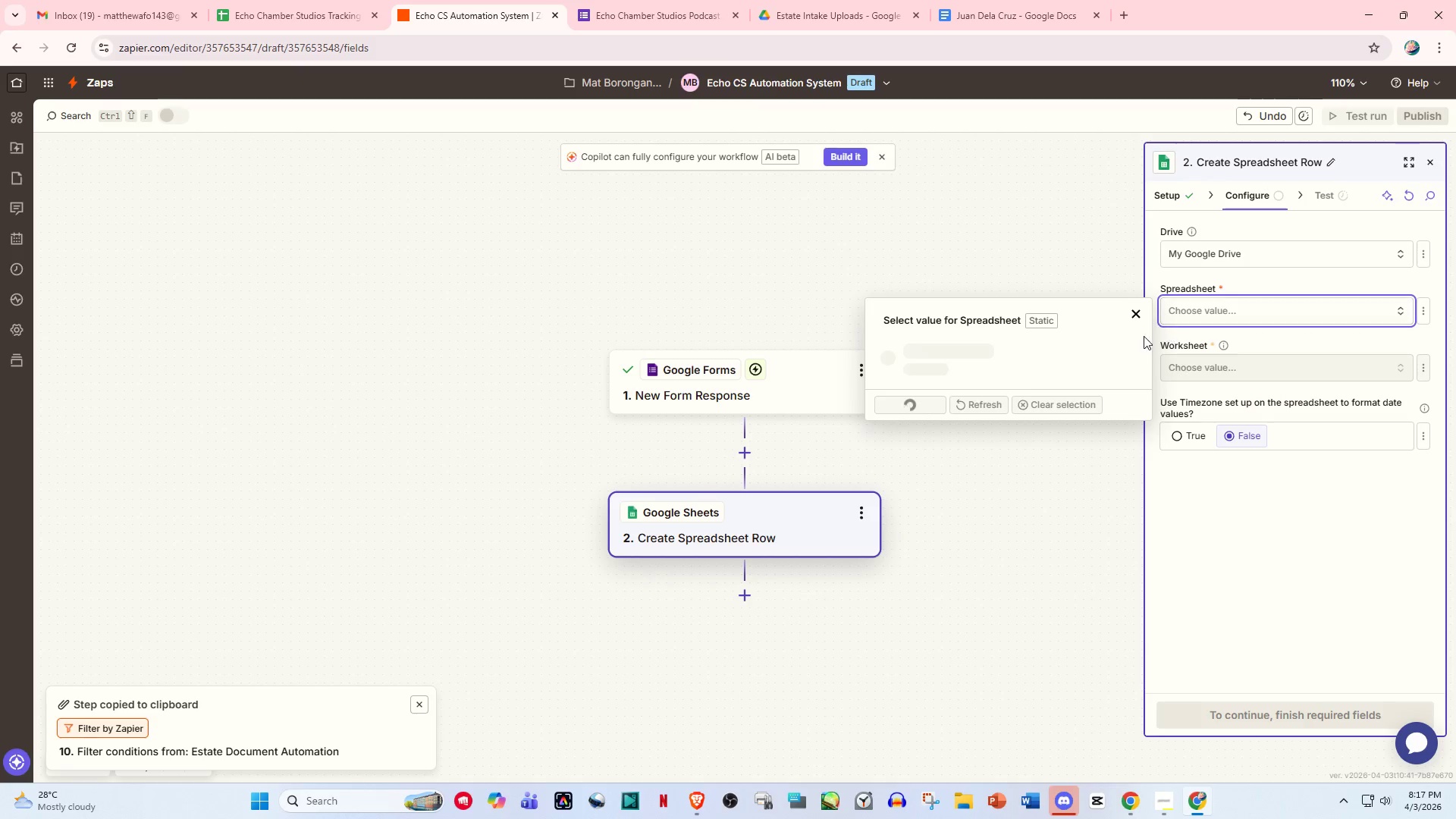 
mouse_move([1110, 349])
 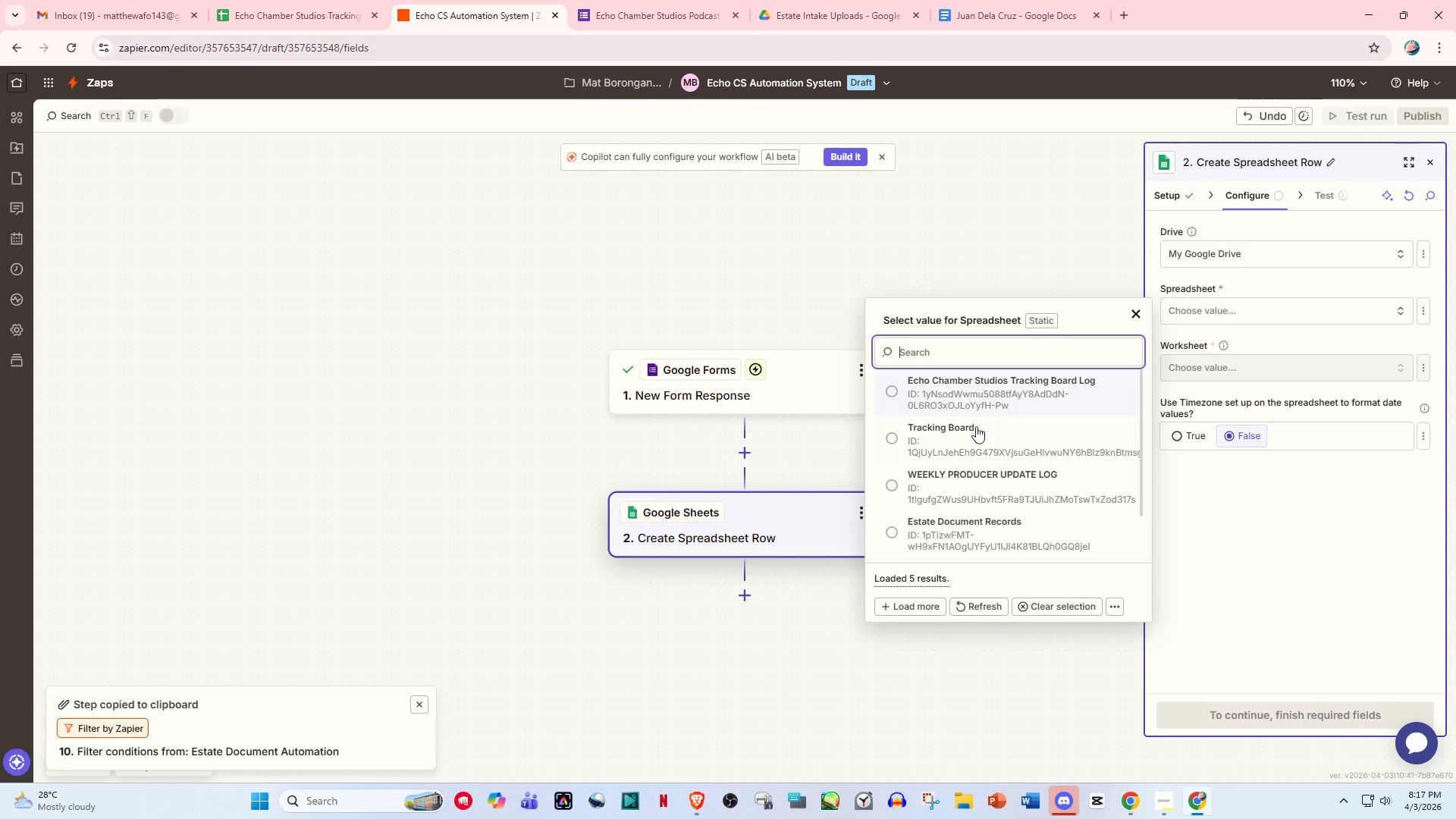 
left_click([986, 394])
 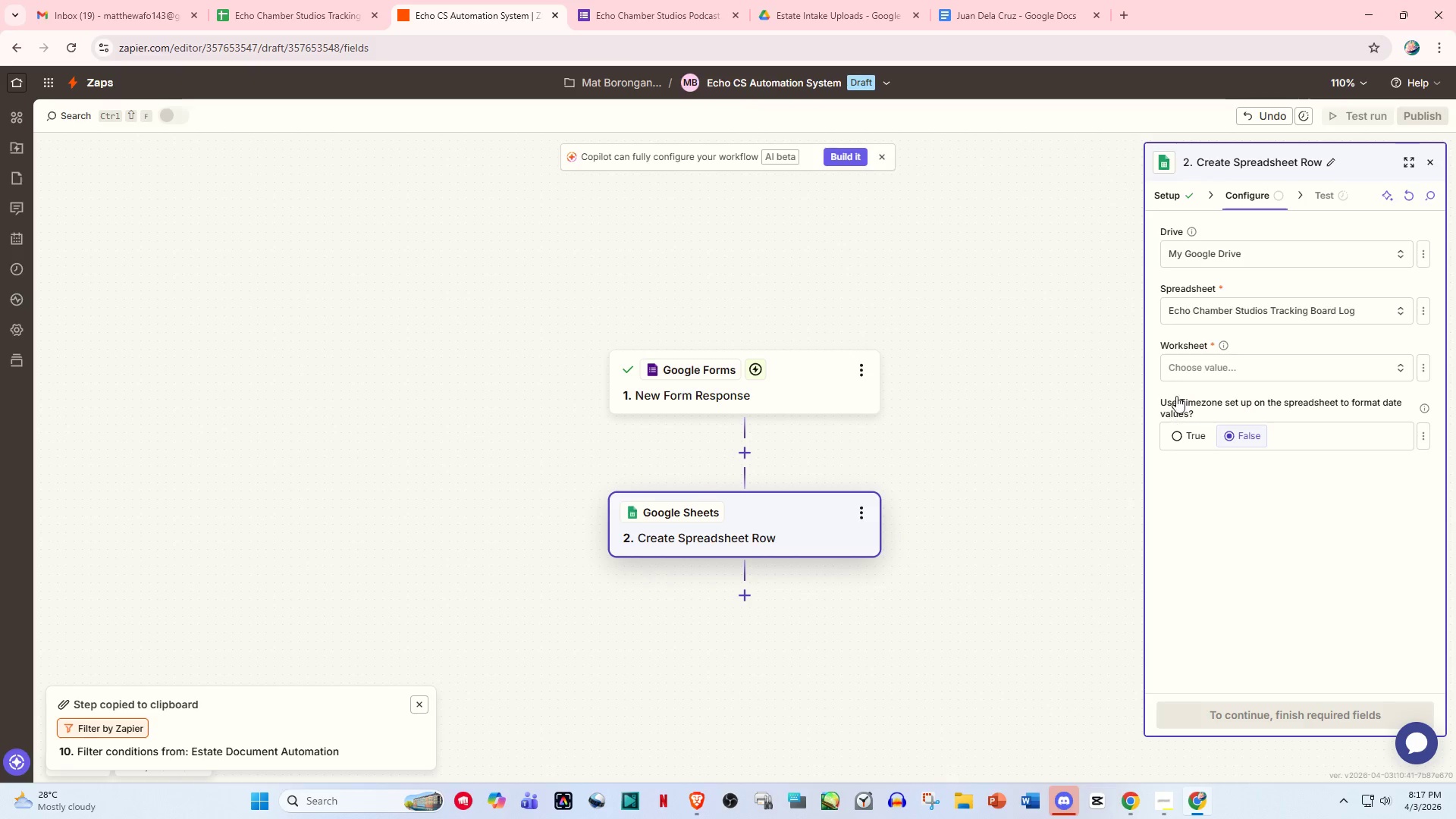 
left_click([1188, 360])
 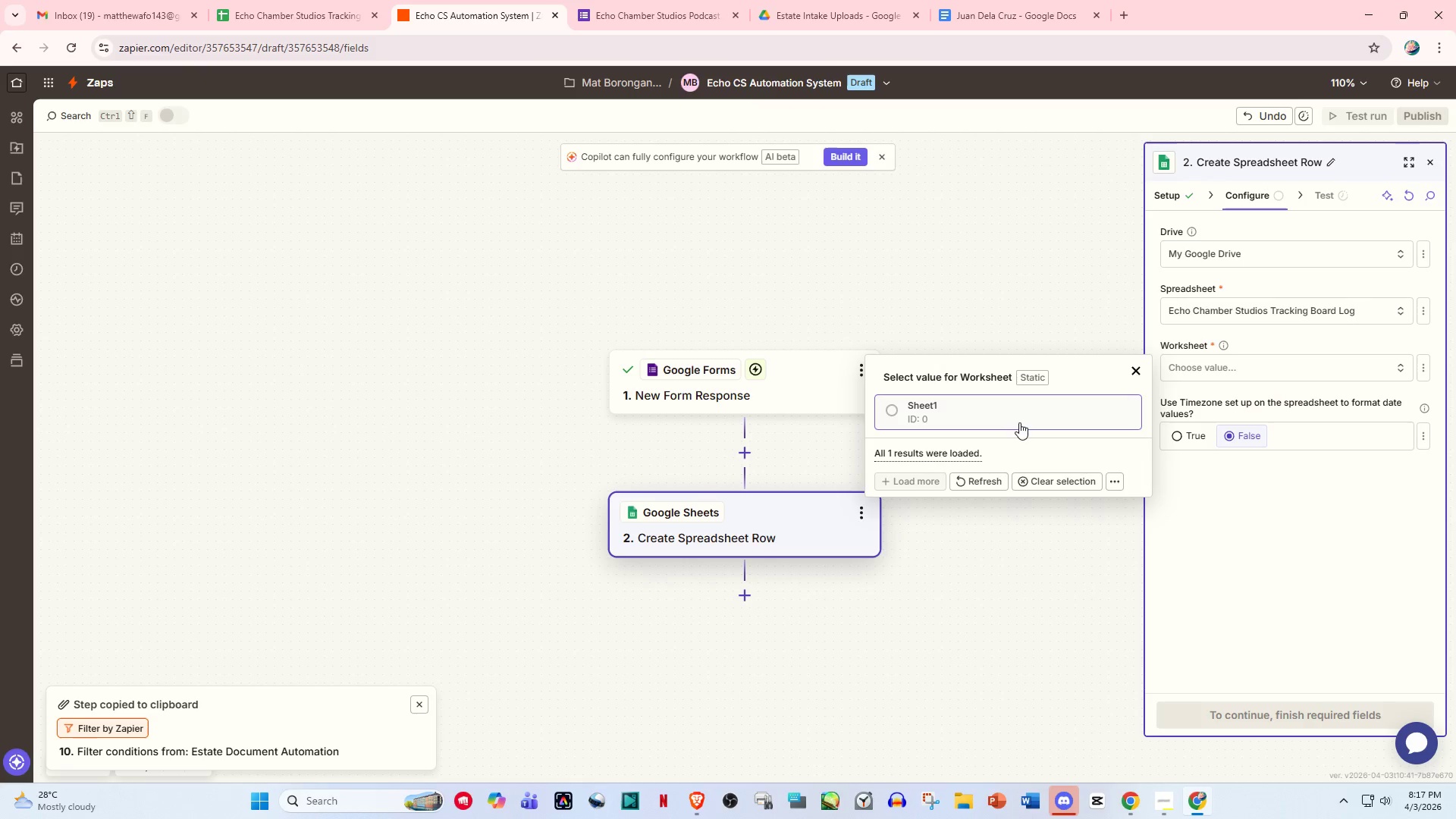 
left_click([976, 419])
 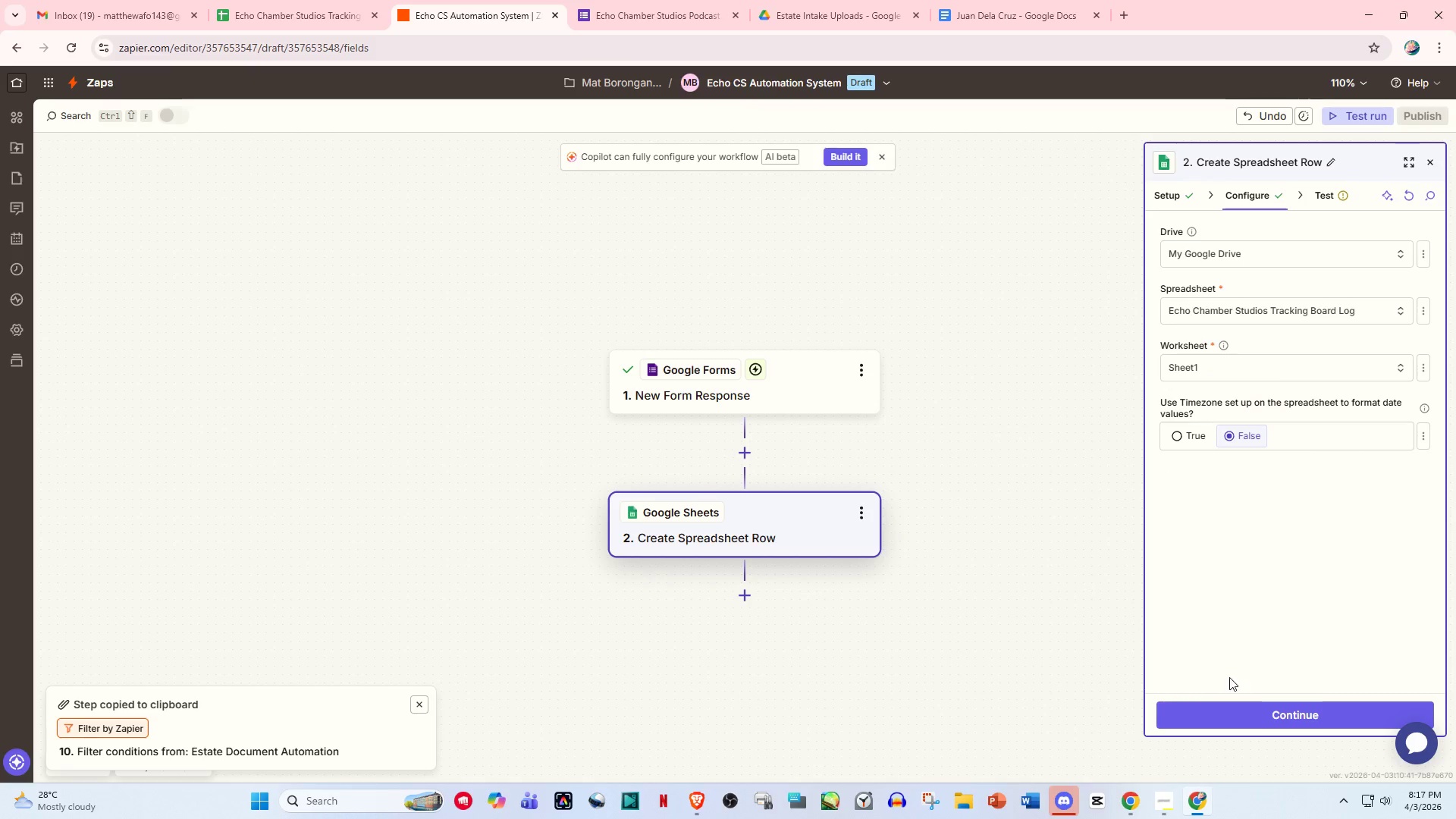 
left_click([1252, 708])
 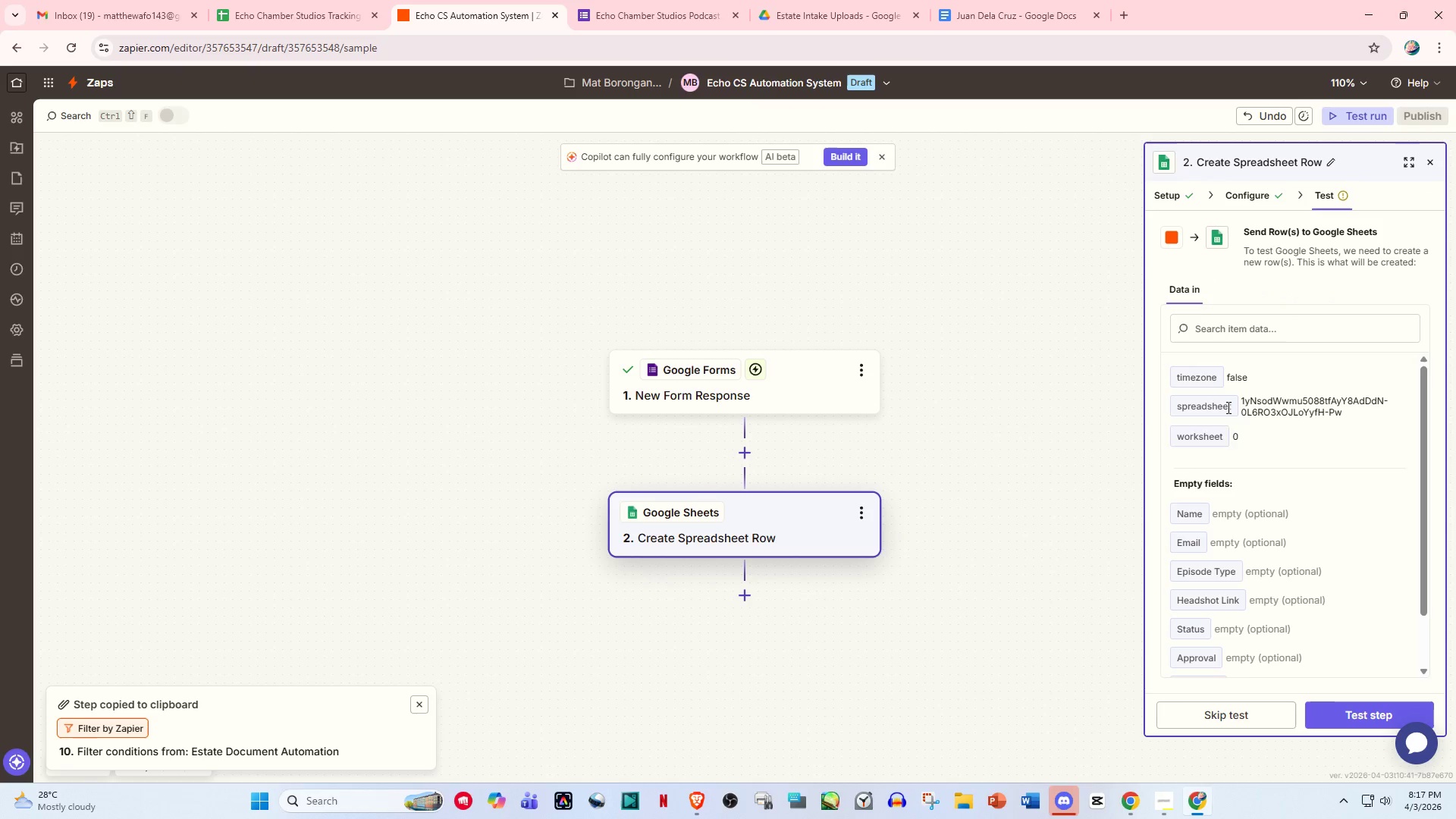 
left_click([1245, 199])
 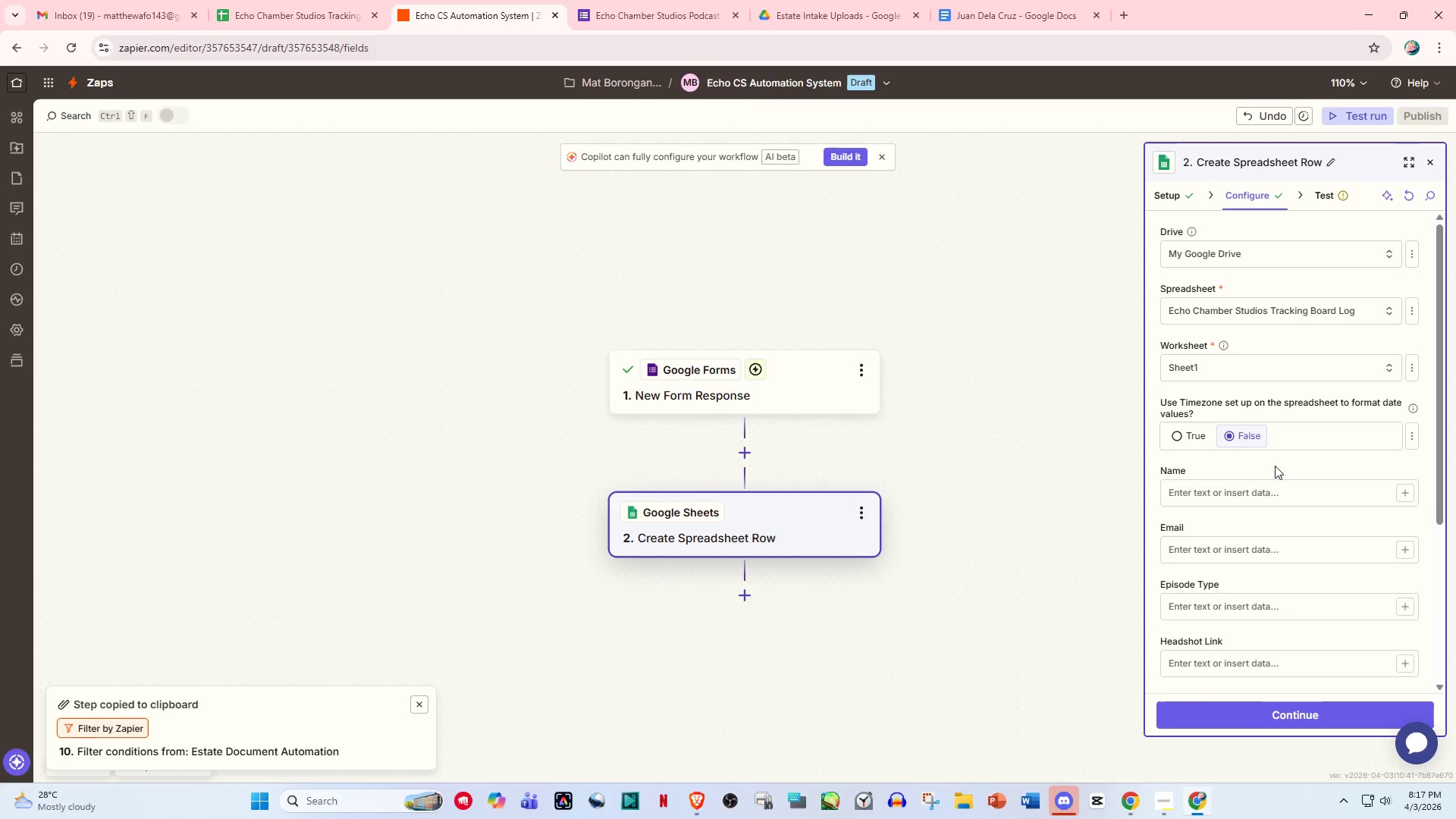 
scroll: coordinate [1275, 466], scroll_direction: down, amount: 2.0
 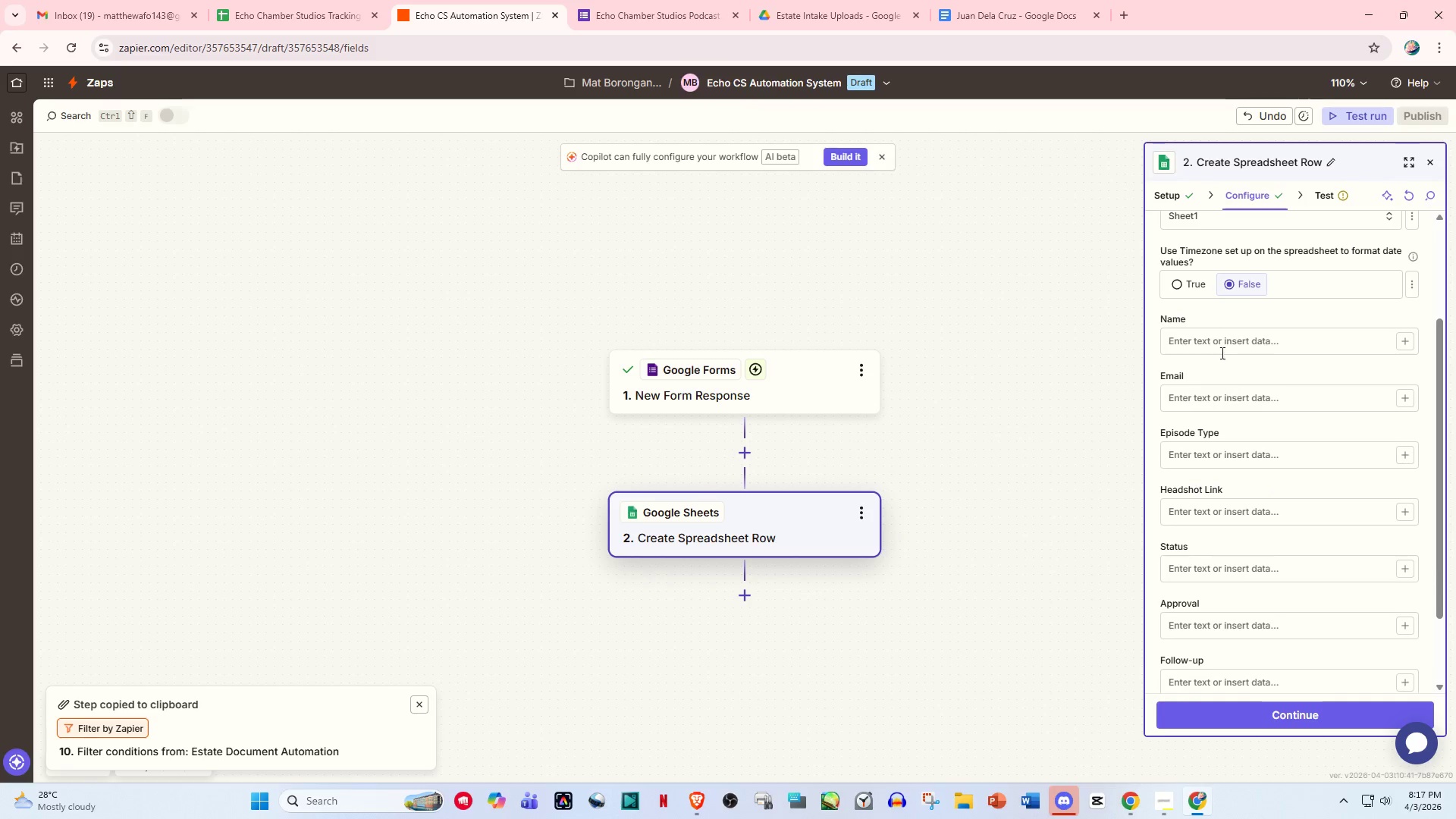 
left_click([1219, 346])
 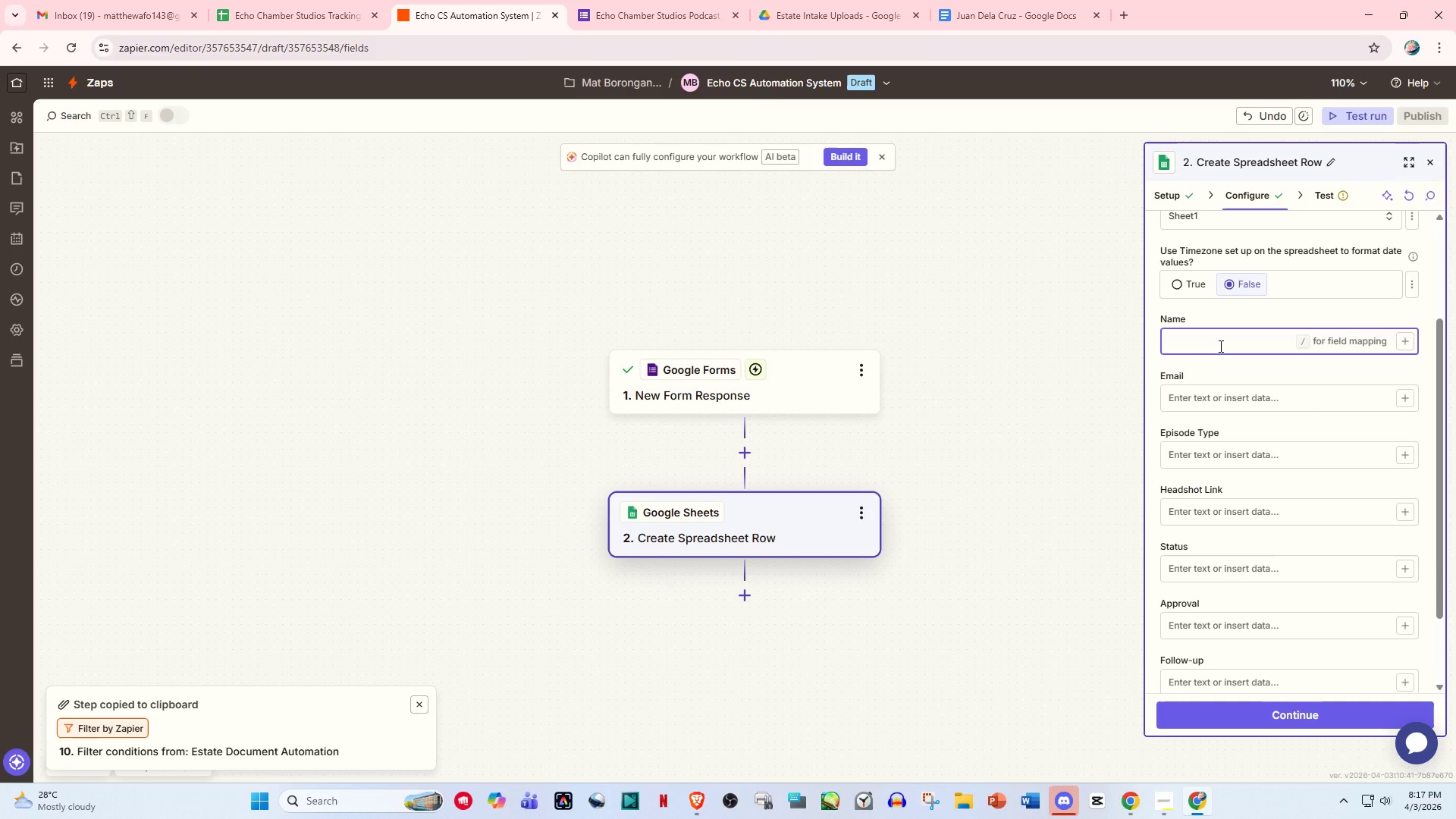 
key(Slash)
 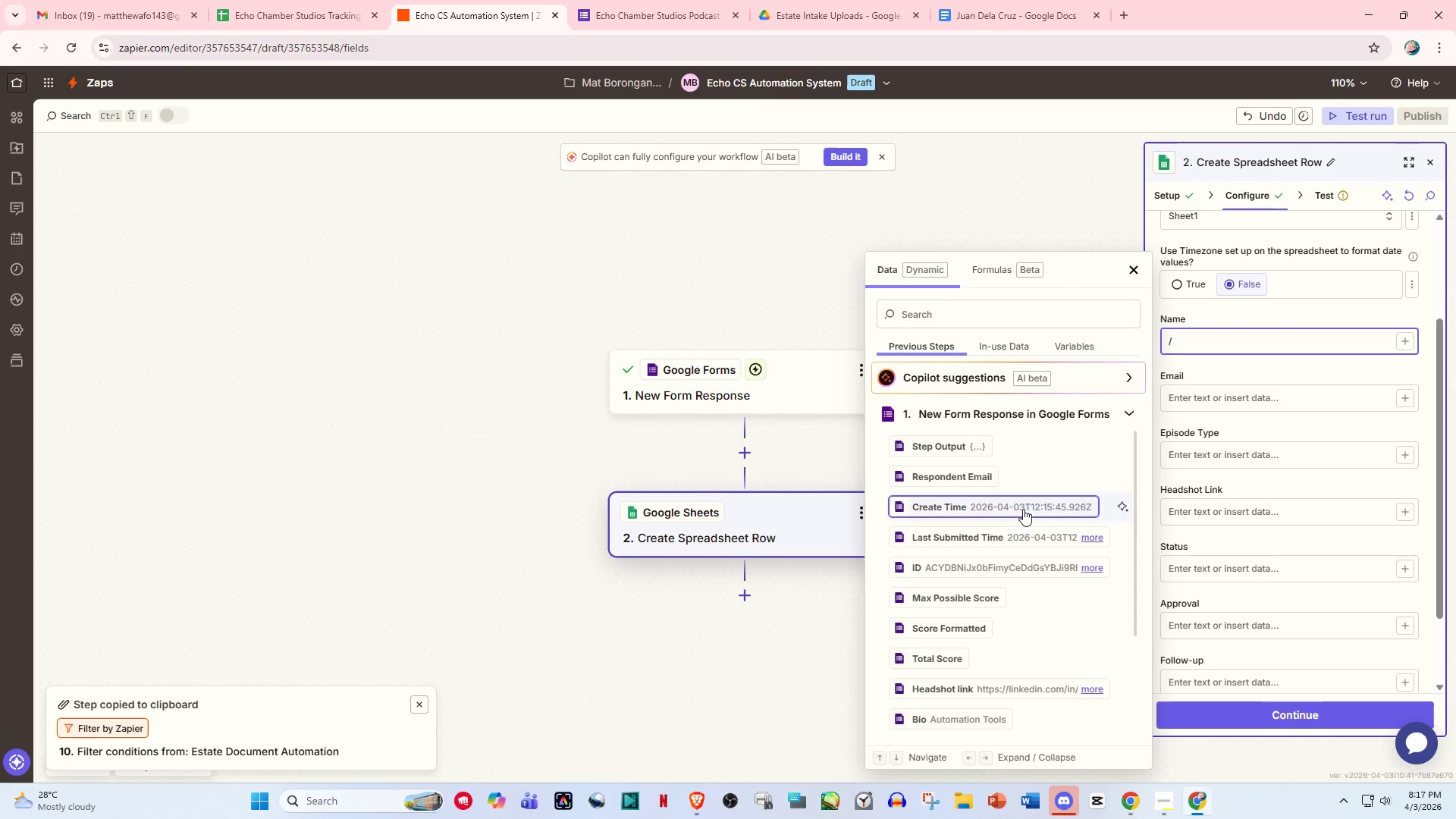 
scroll: coordinate [981, 602], scroll_direction: down, amount: 1.0
 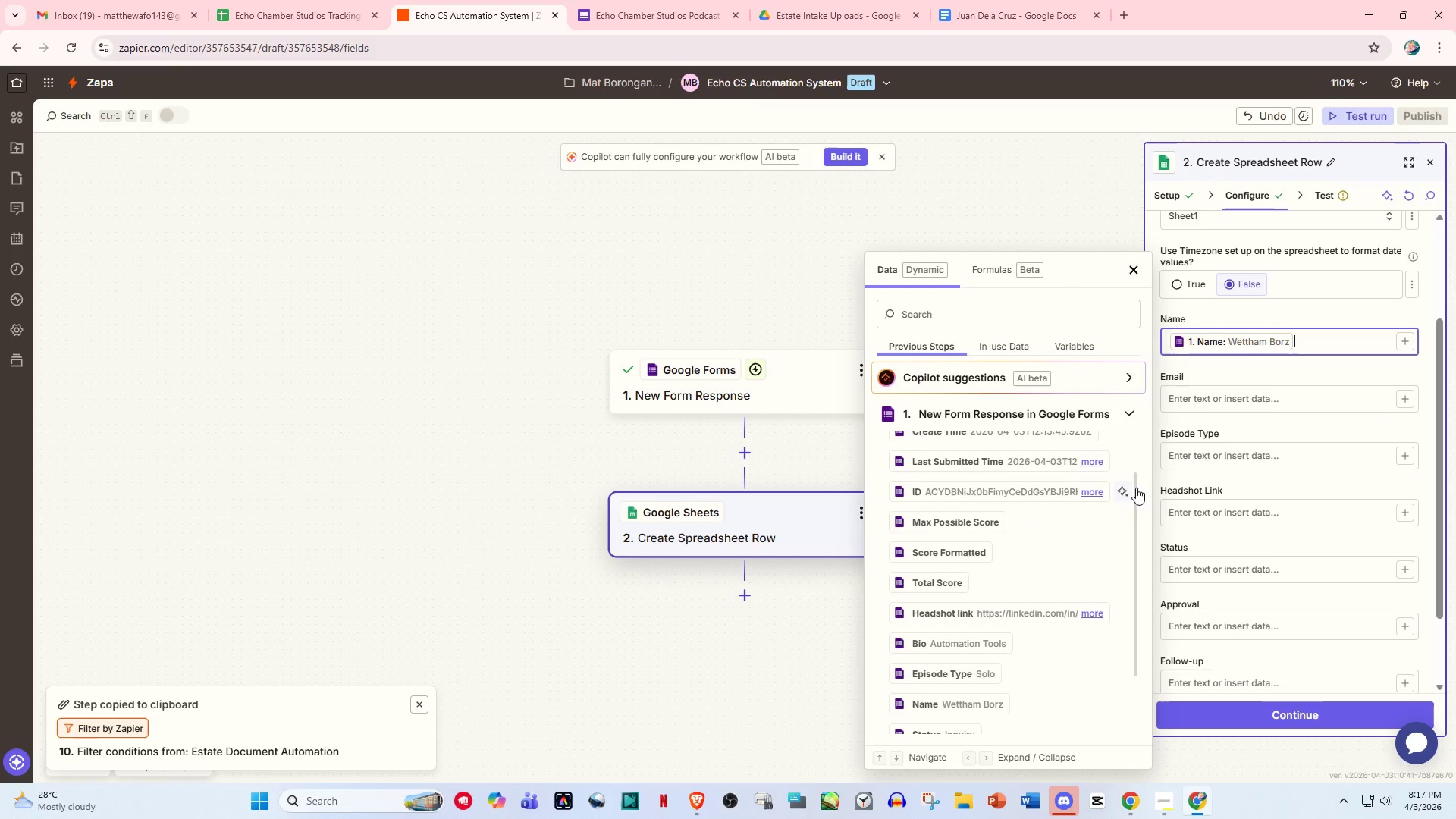 
left_click([1200, 398])
 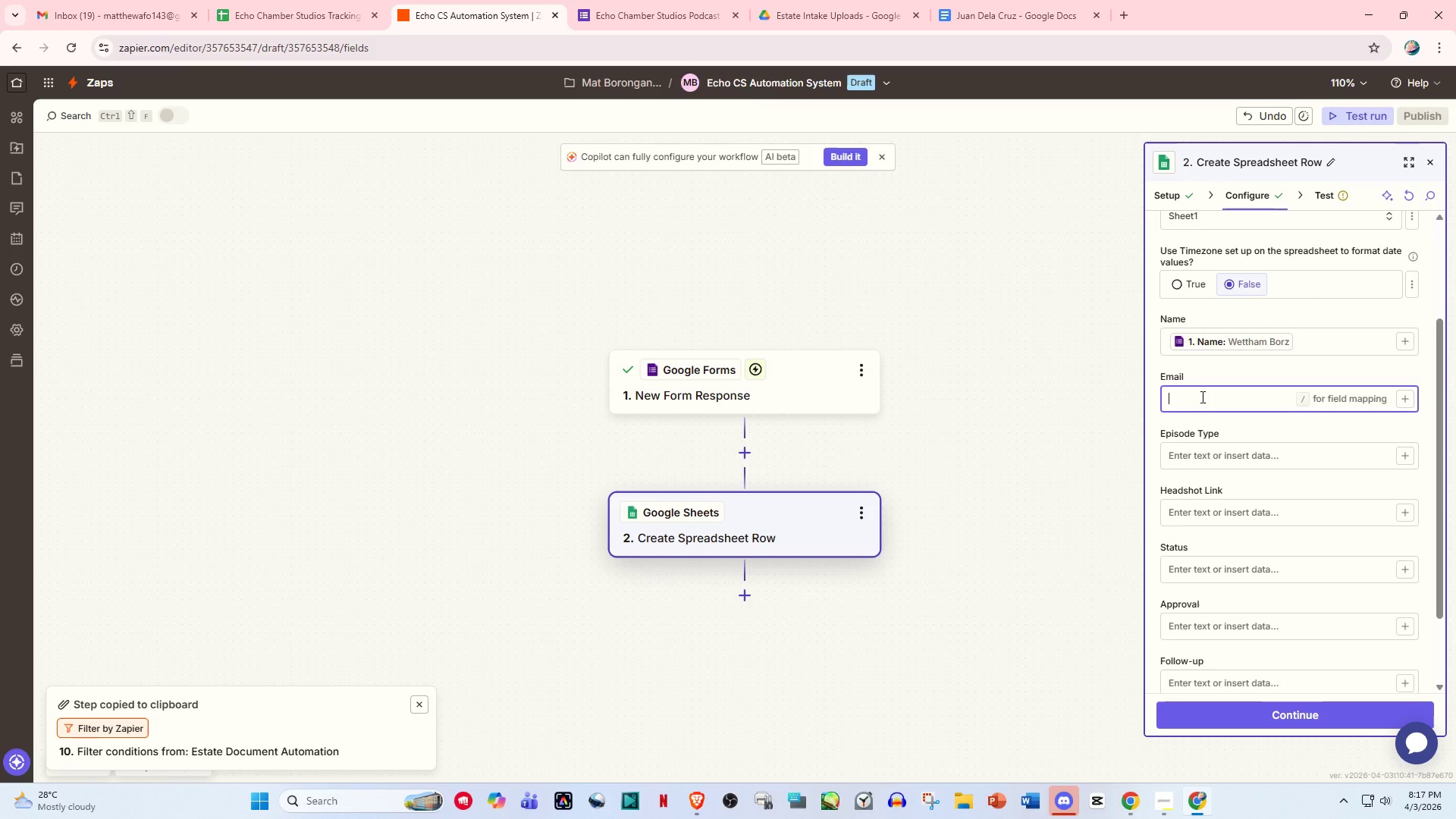 
key(Slash)
 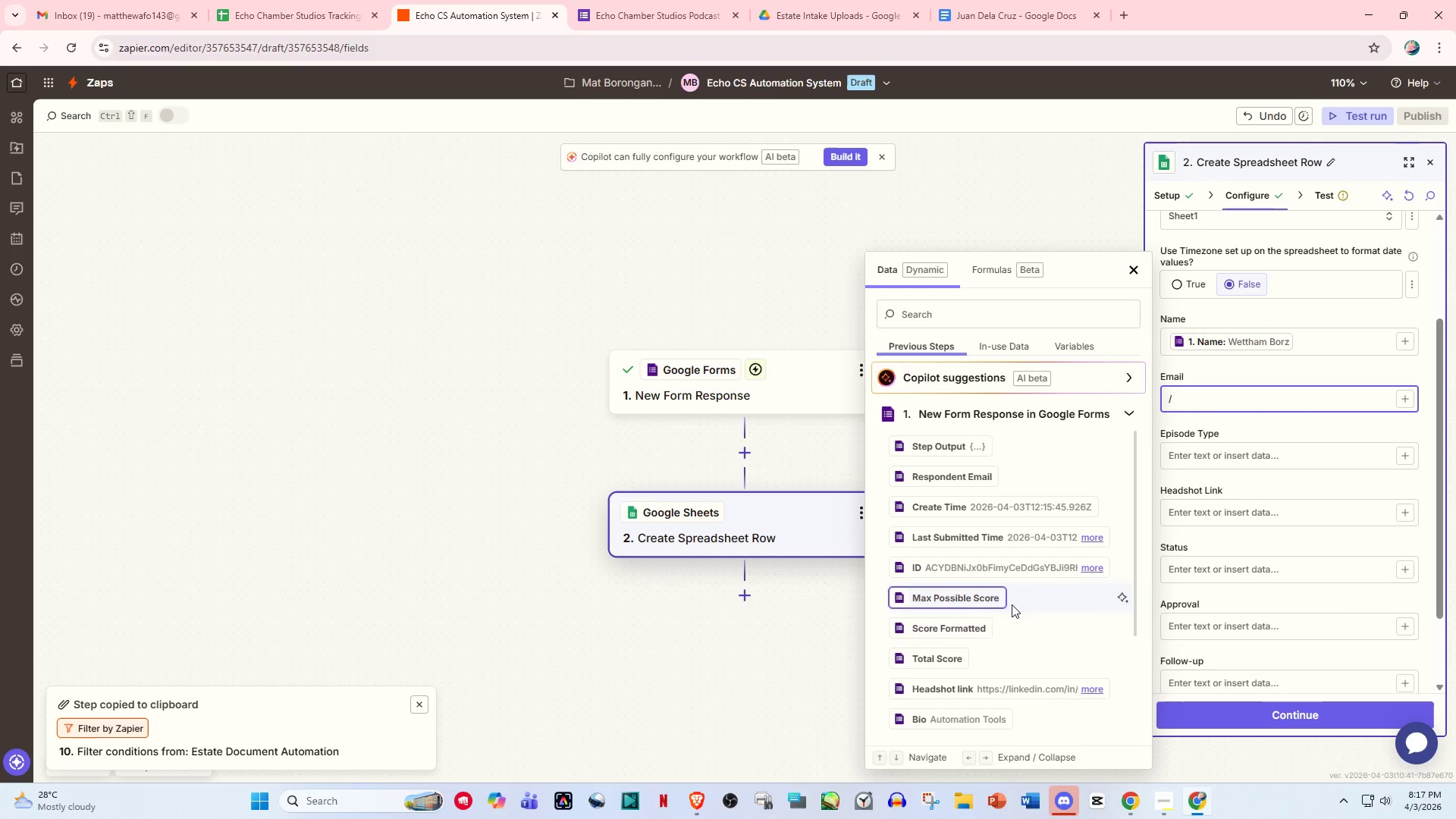 
scroll: coordinate [1008, 641], scroll_direction: down, amount: 2.0
 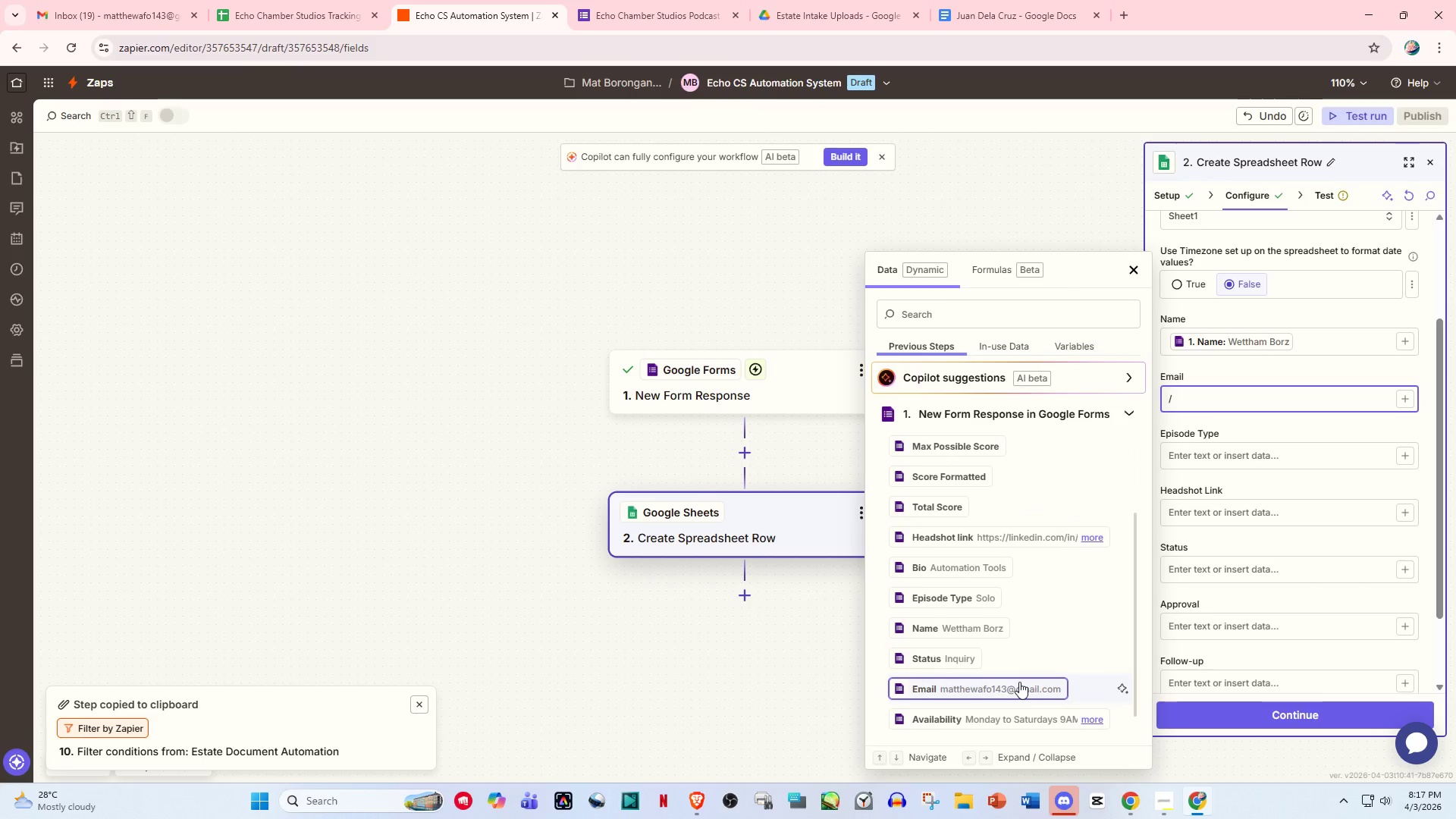 
left_click([1019, 682])
 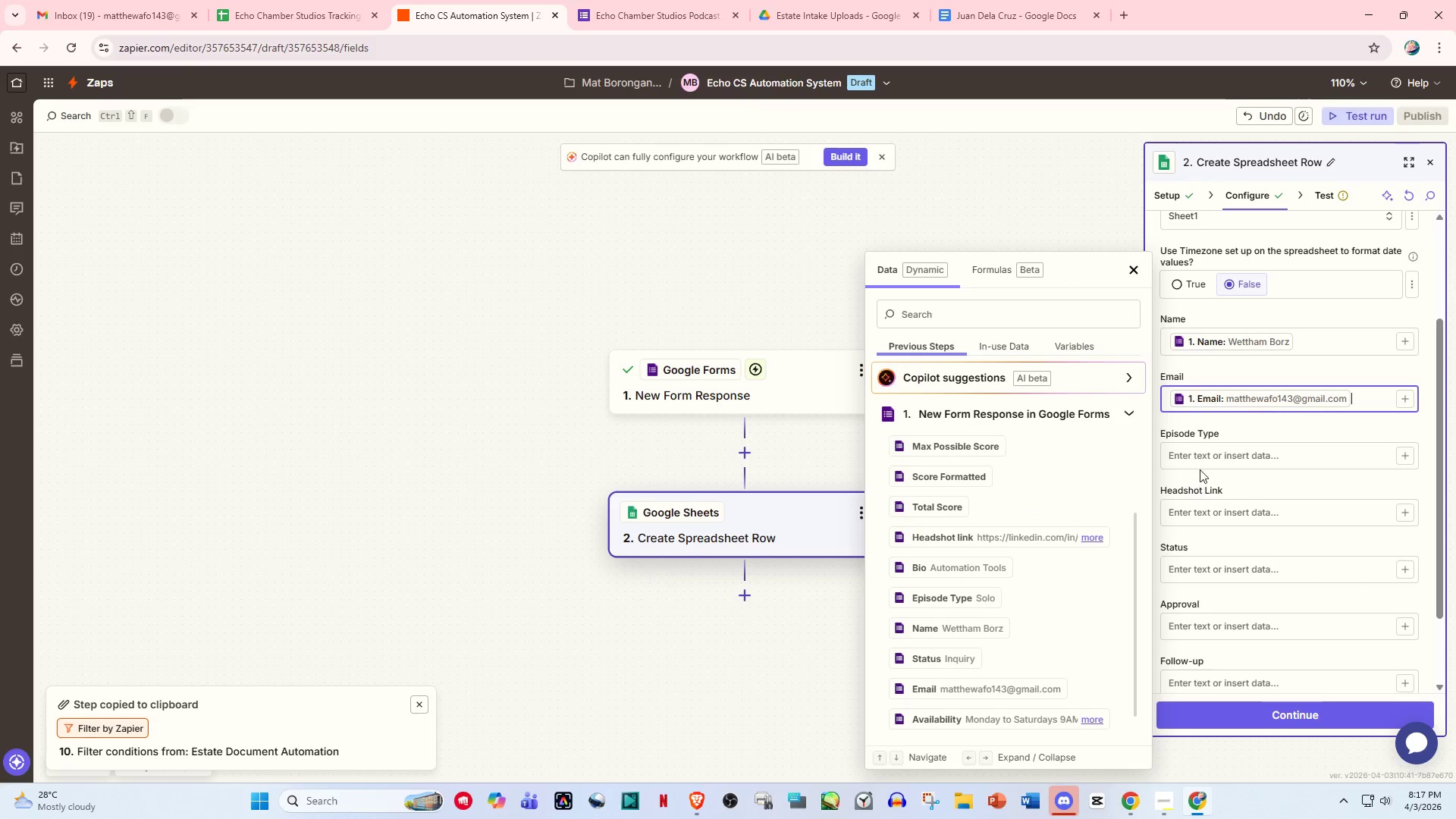 
left_click([1203, 449])
 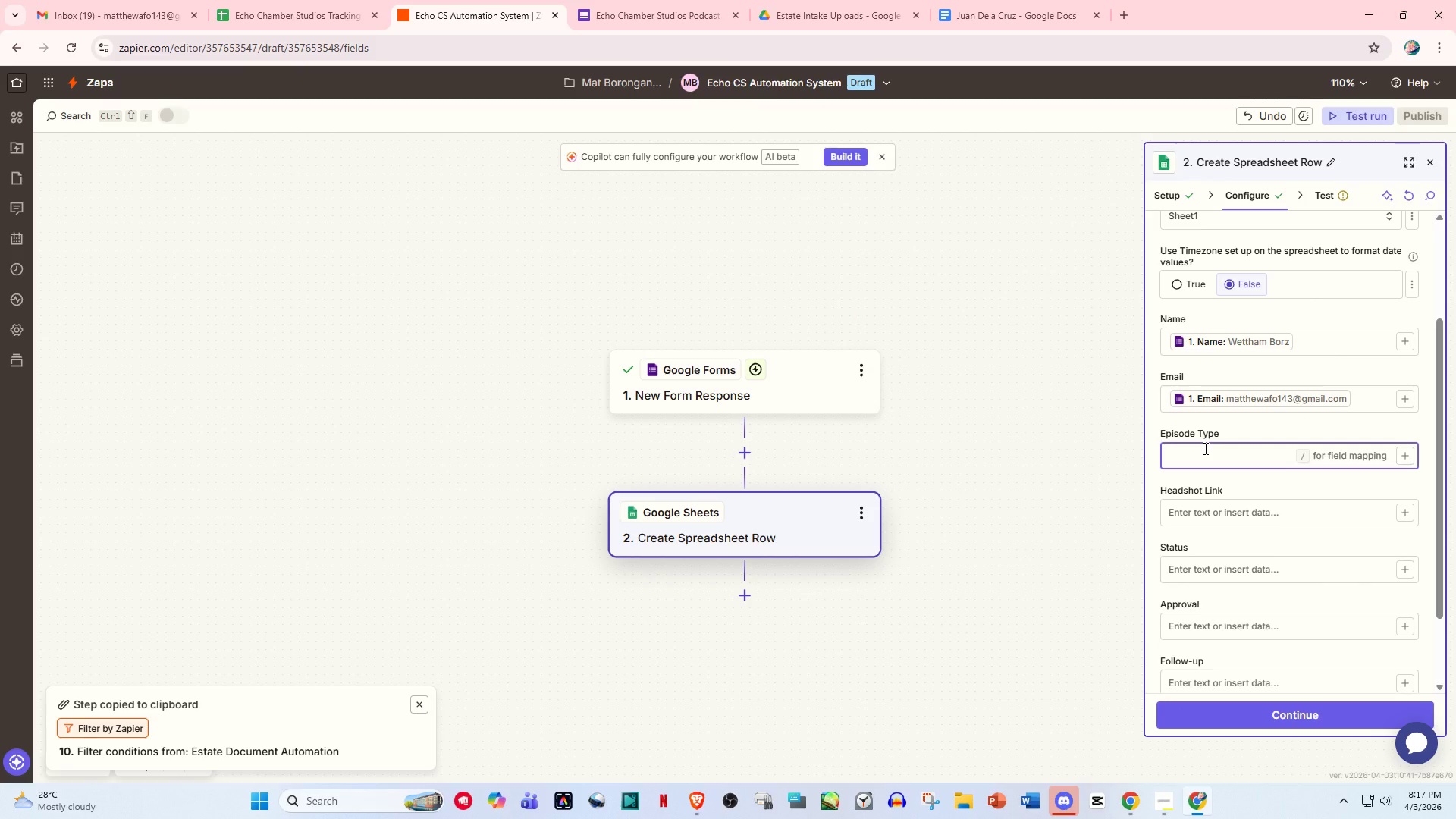 
key(Slash)
 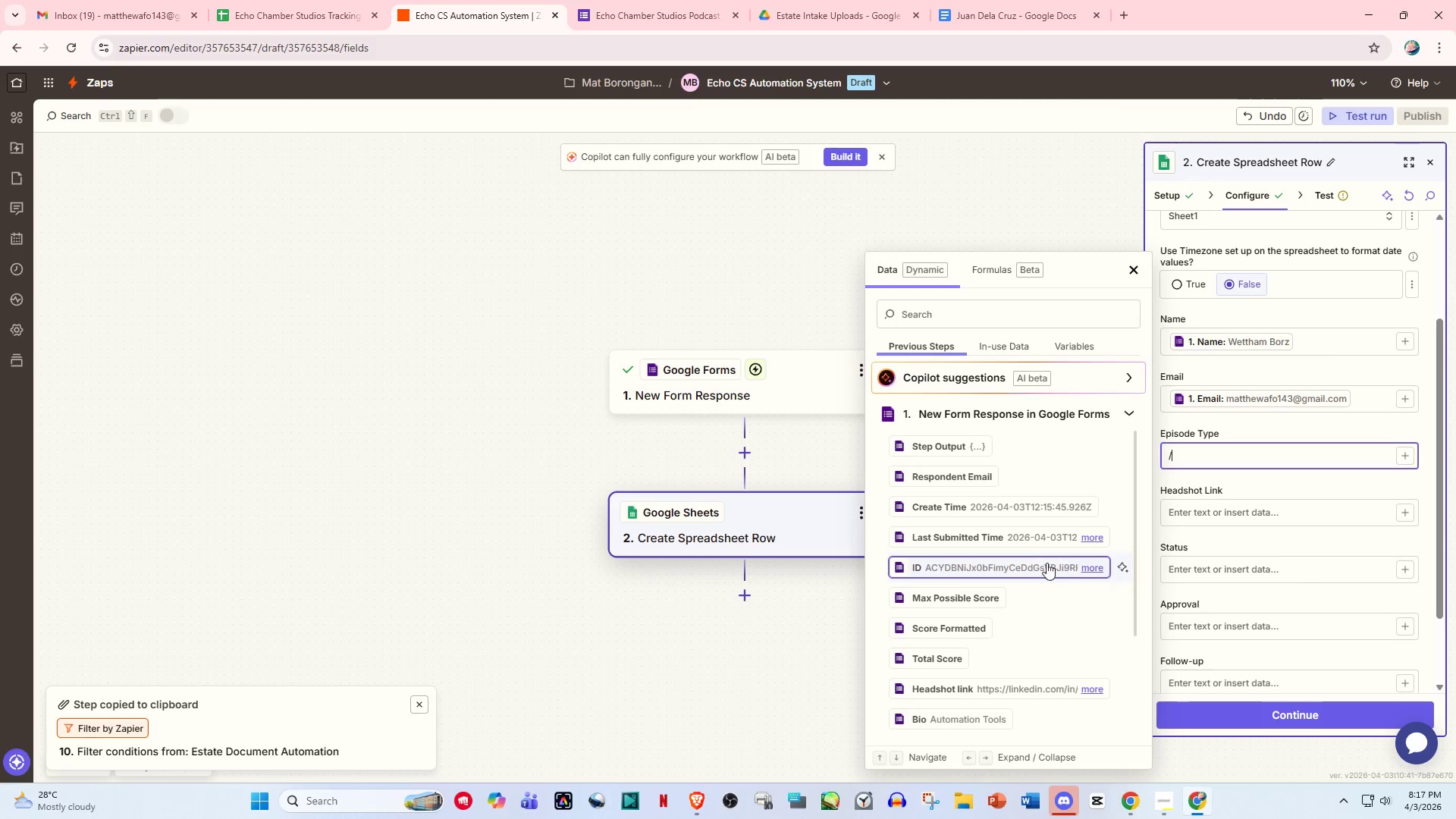 
scroll: coordinate [1016, 549], scroll_direction: down, amount: 1.0
 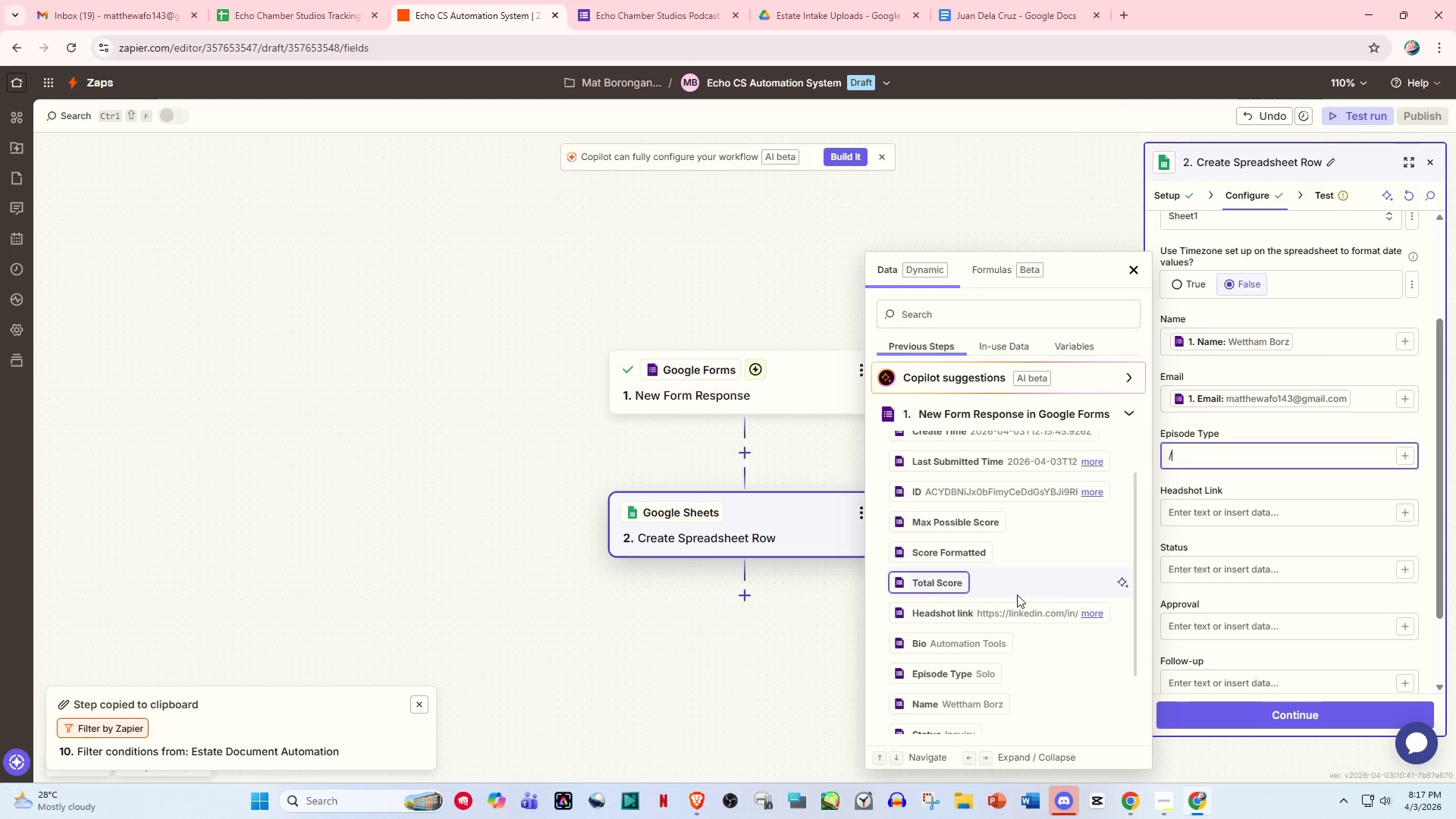 
scroll: coordinate [1003, 494], scroll_direction: up, amount: 5.0
 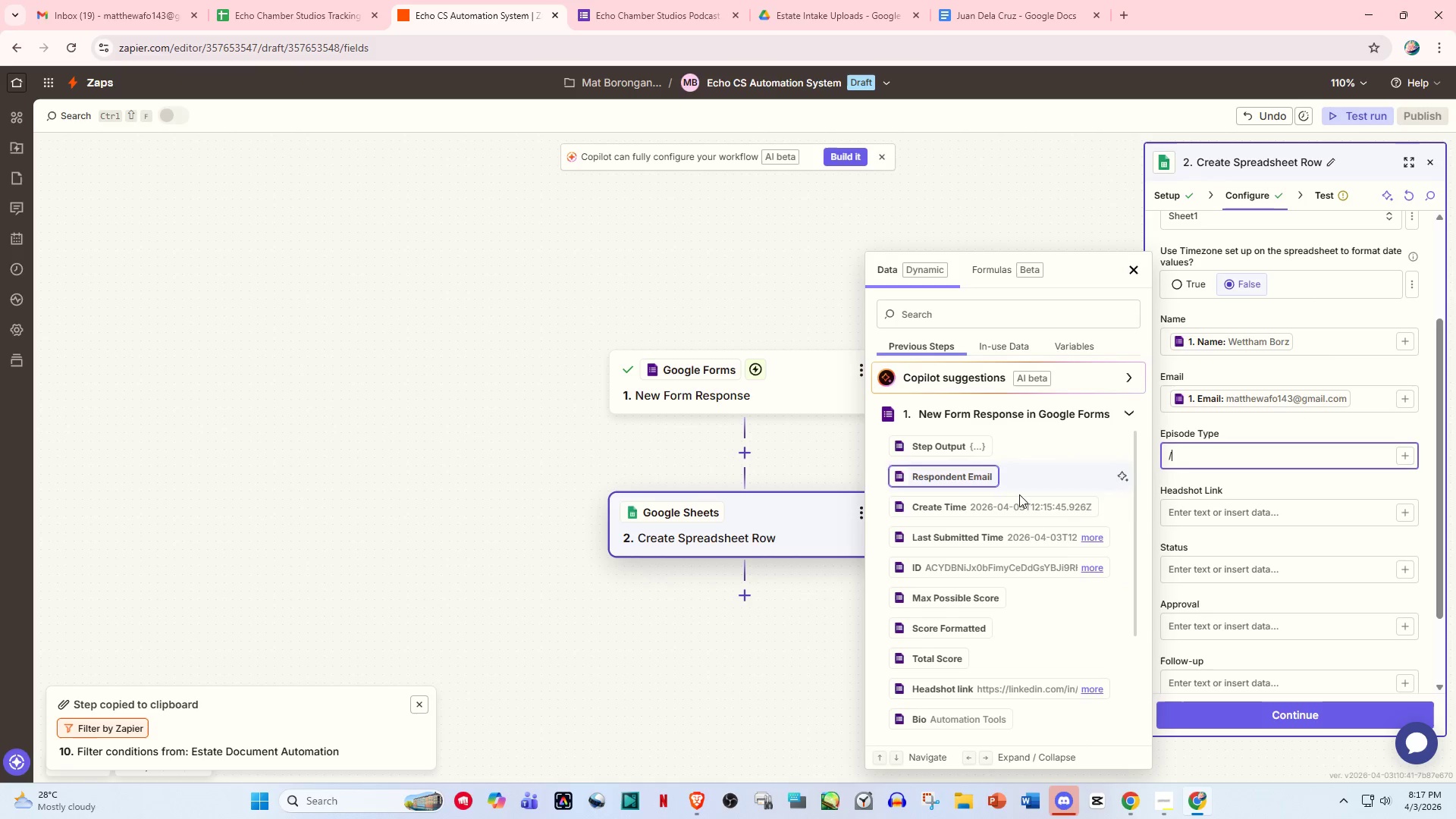 
scroll: coordinate [1009, 590], scroll_direction: down, amount: 4.0
 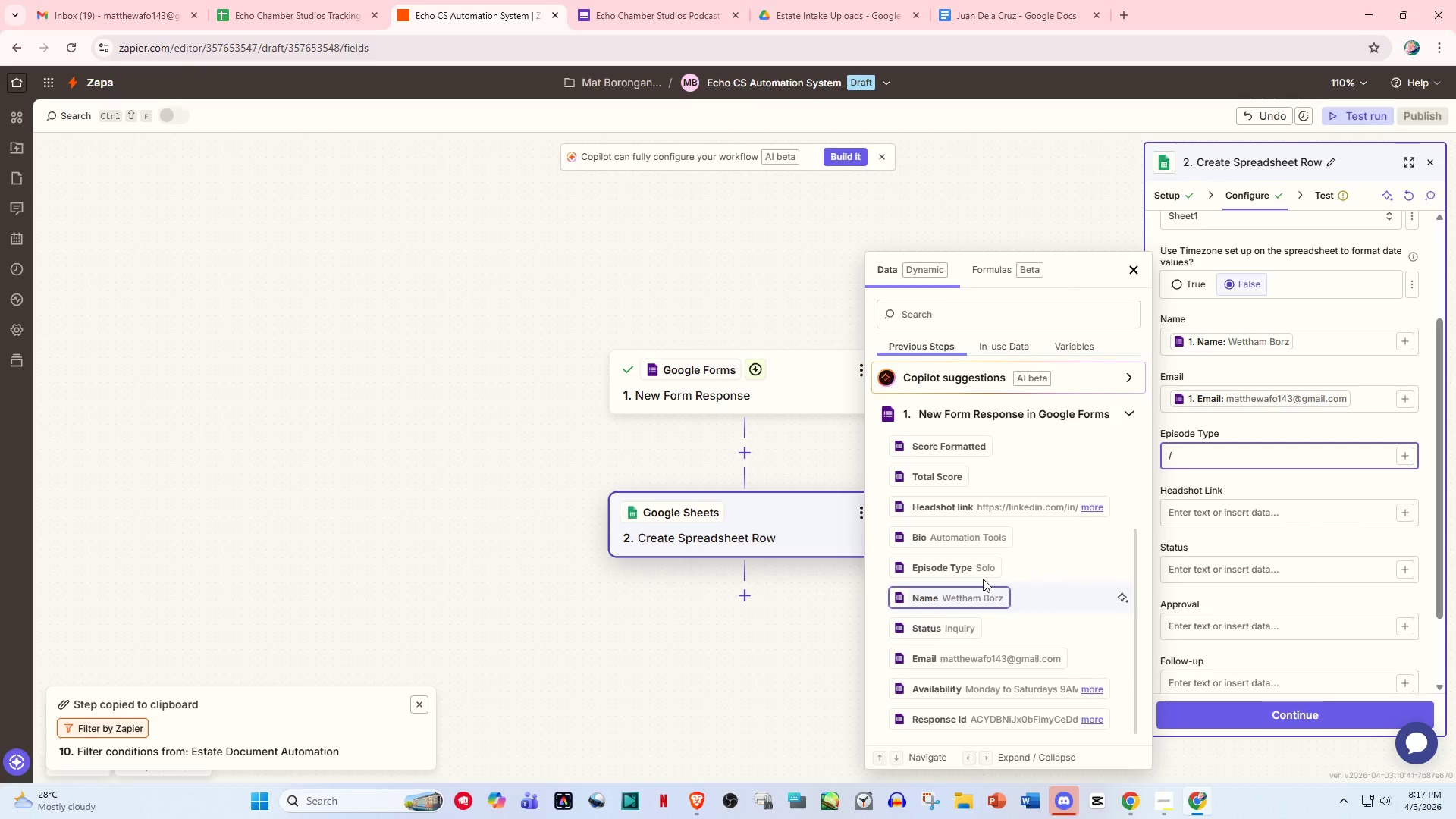 
left_click([967, 565])
 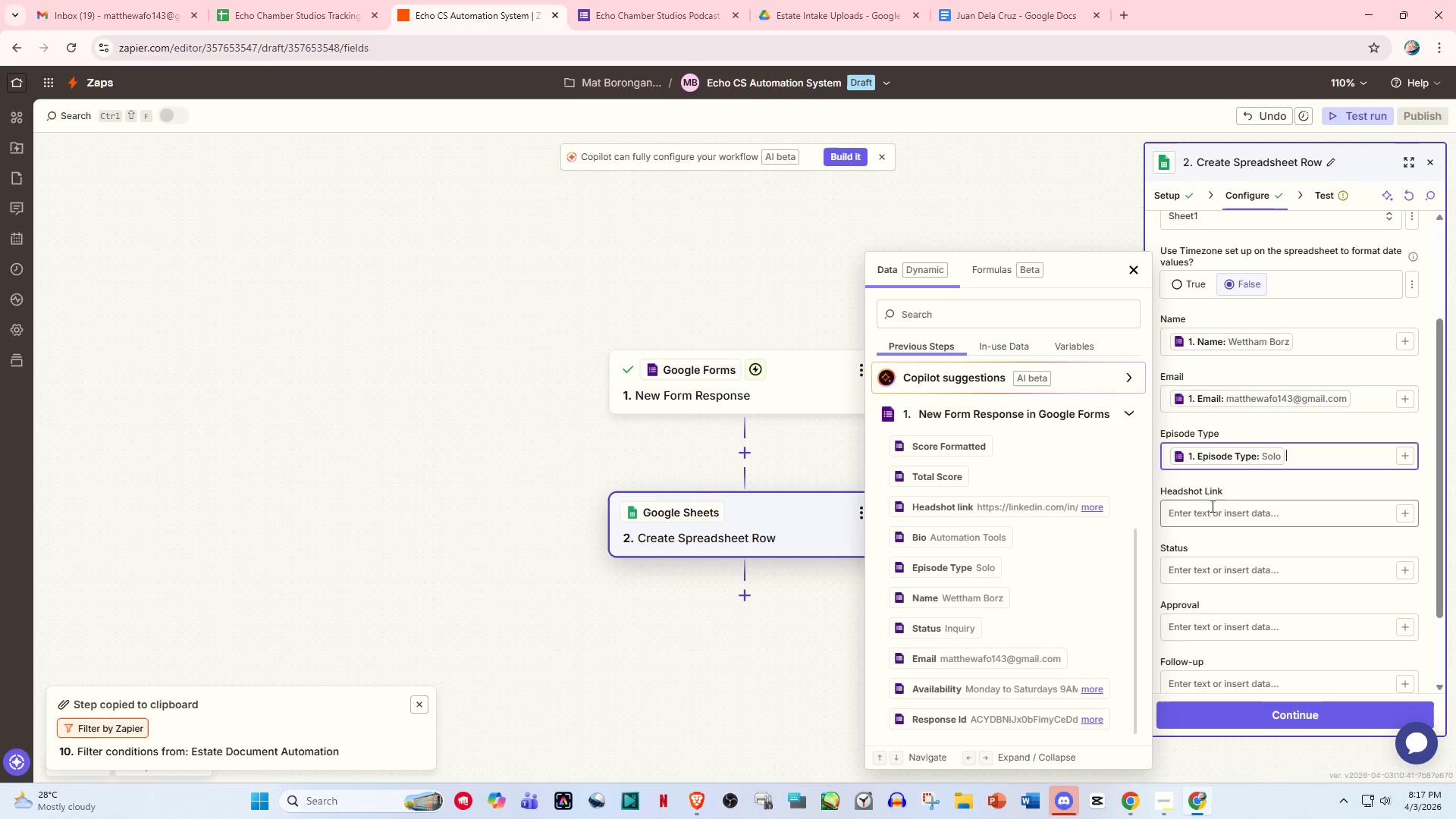 
left_click([1217, 507])
 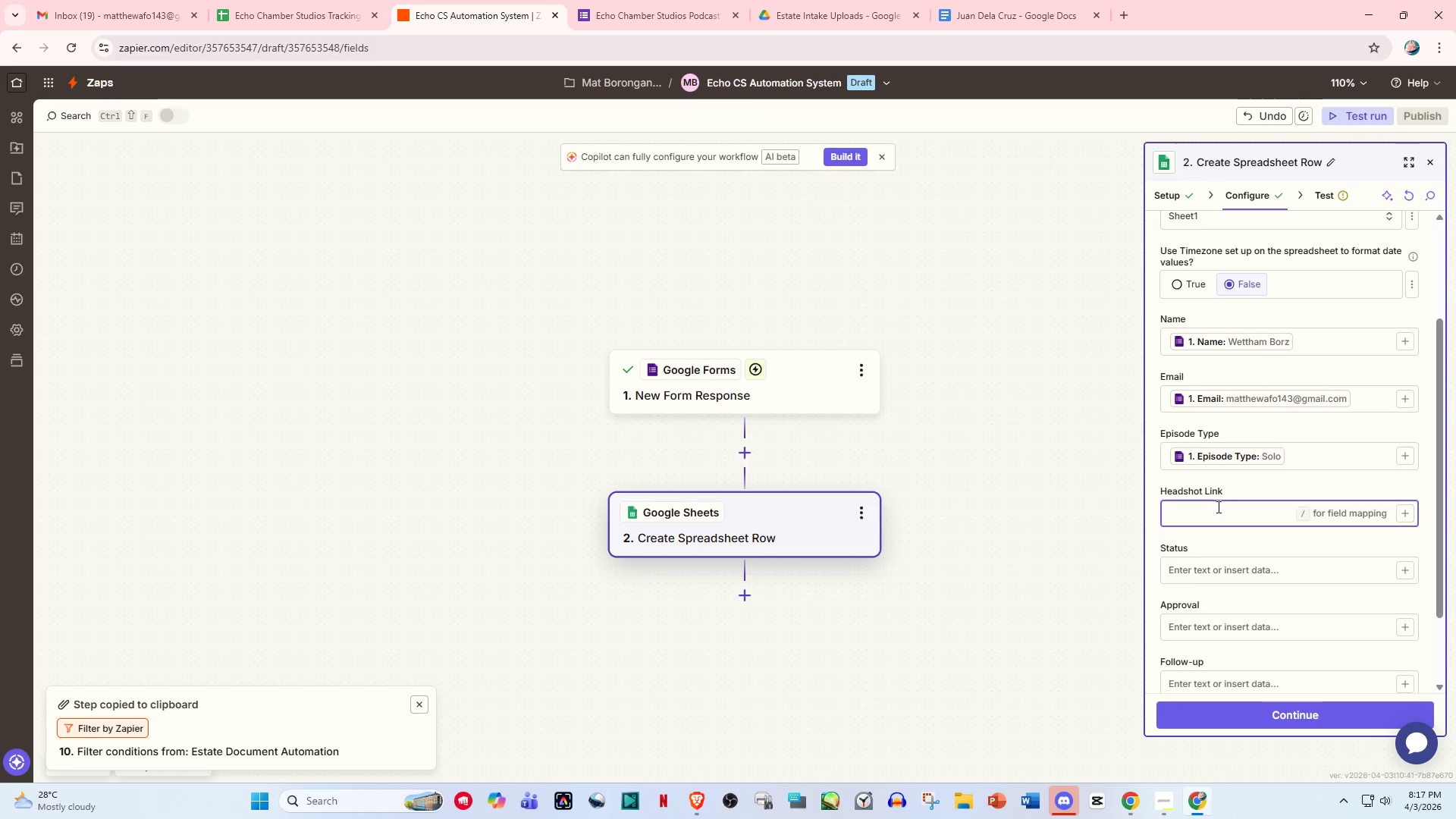 
key(Slash)
 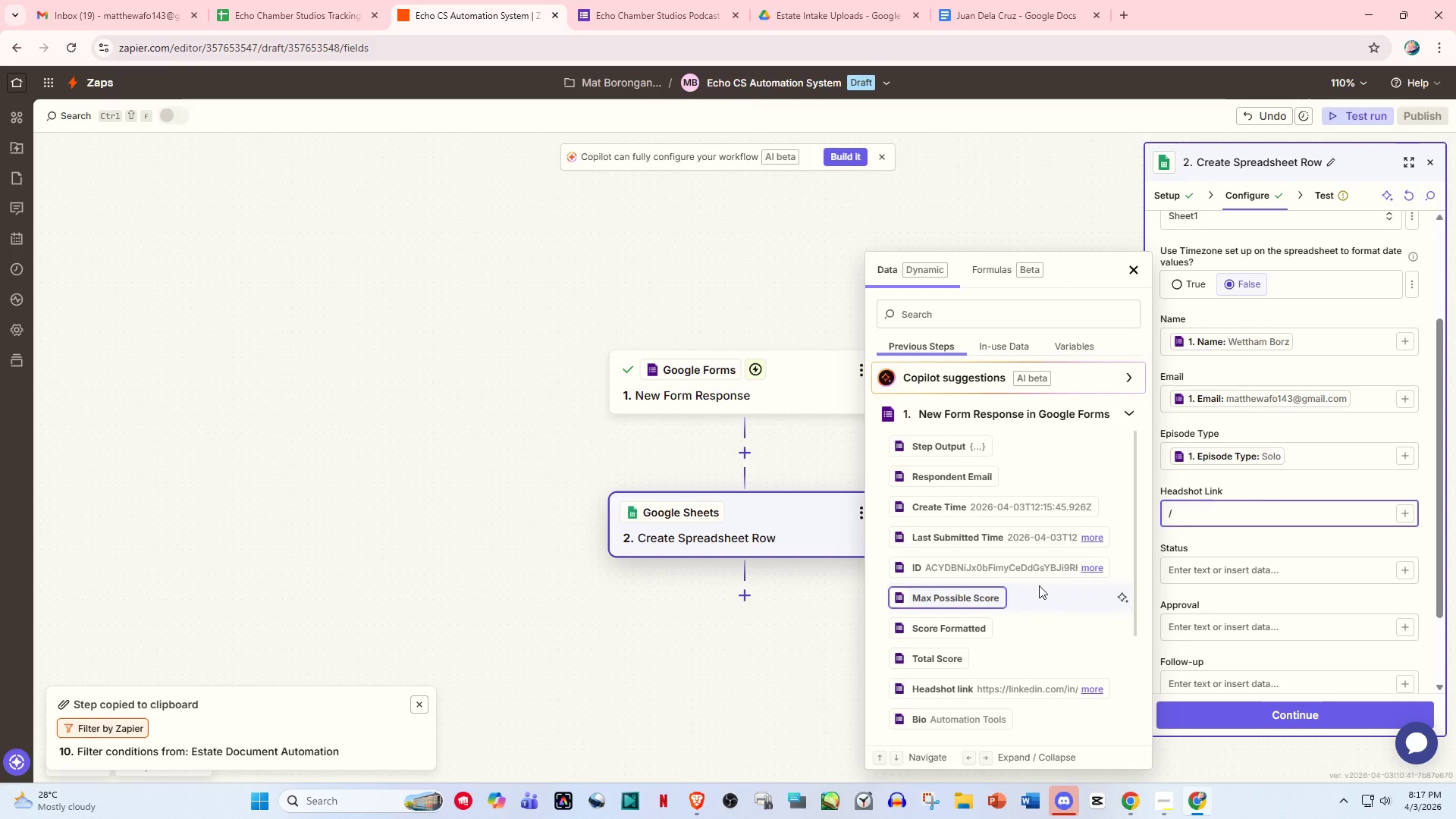 
scroll: coordinate [986, 666], scroll_direction: down, amount: 4.0
 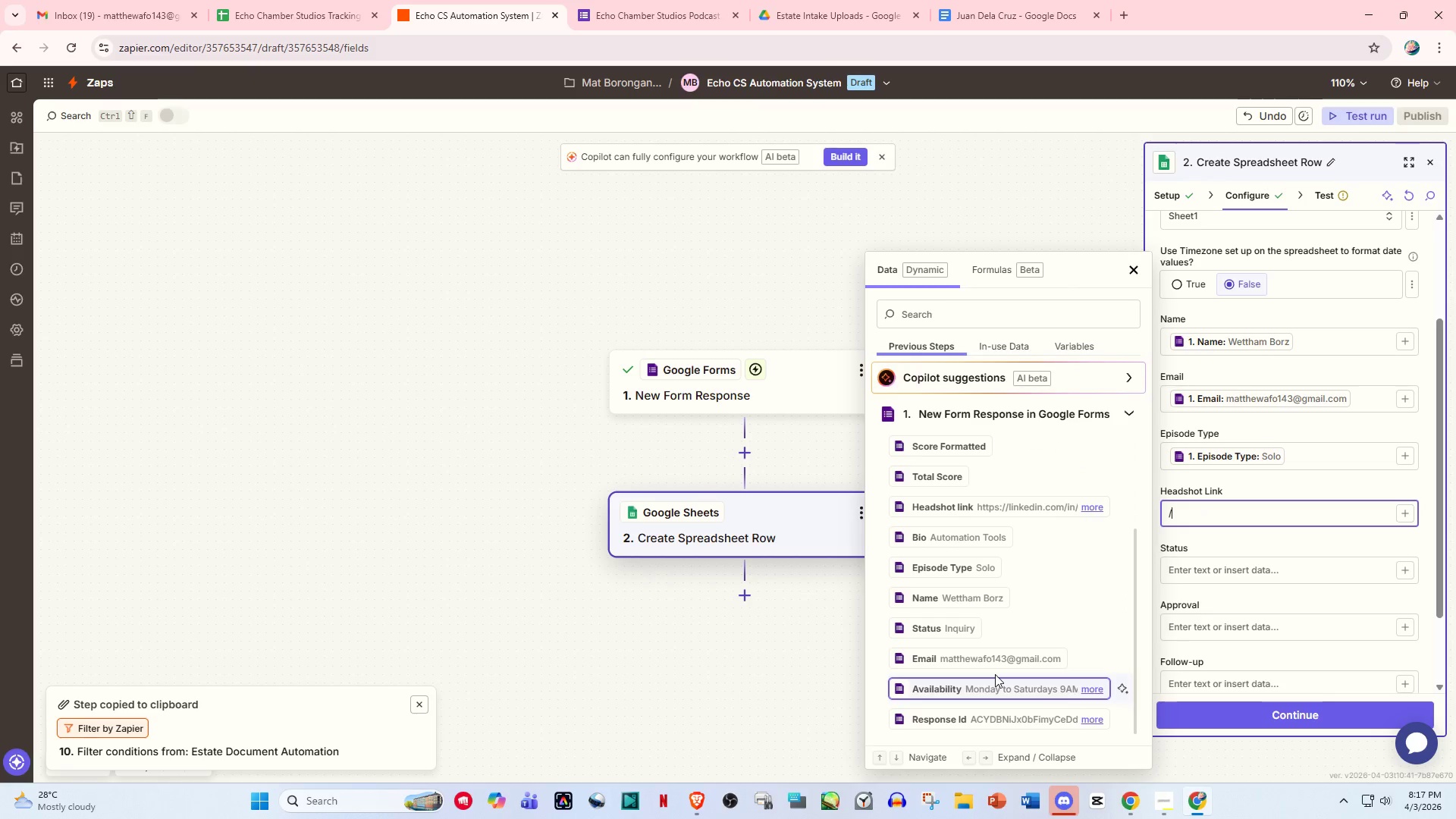 
scroll: coordinate [995, 674], scroll_direction: up, amount: 1.0
 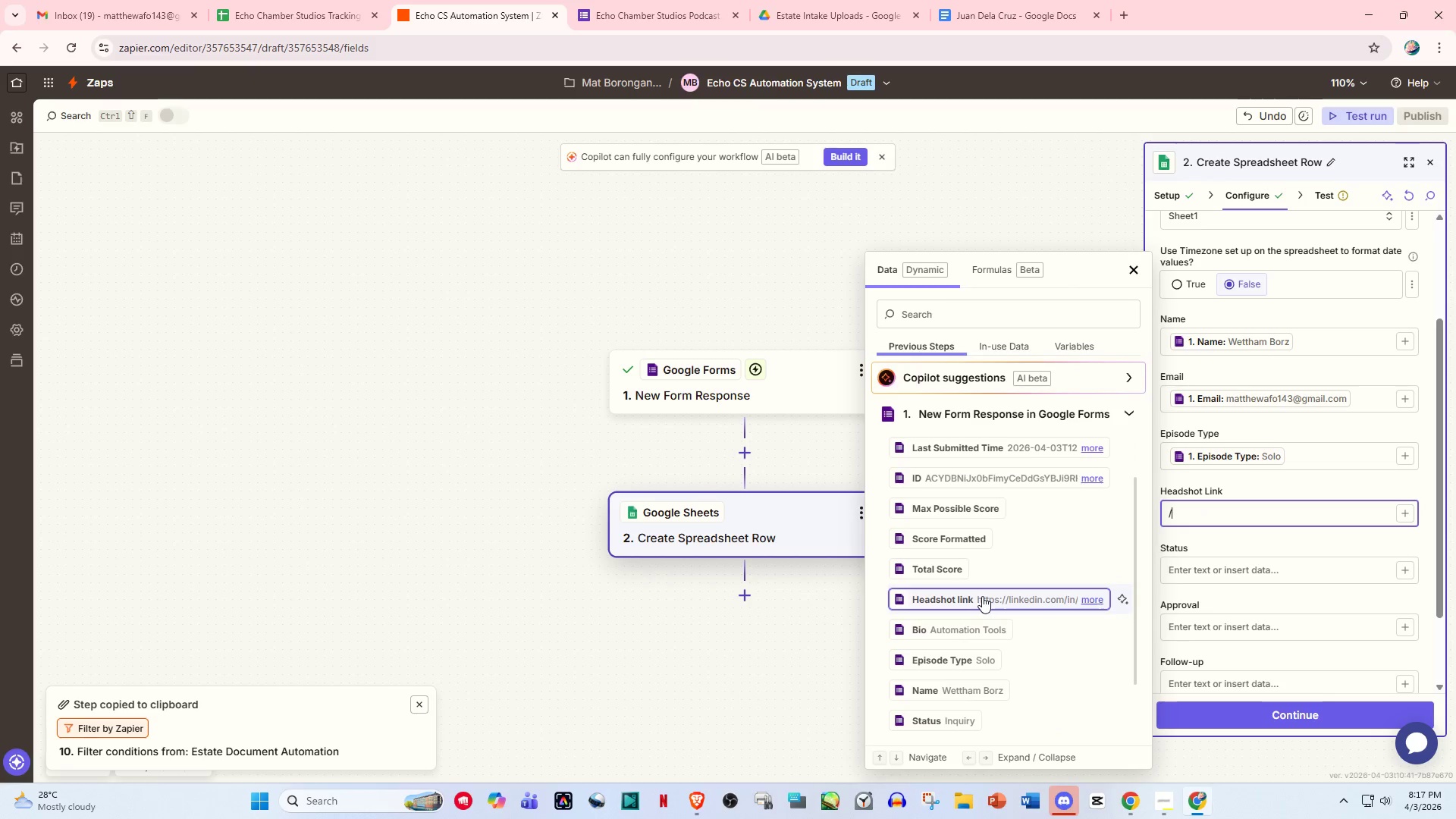 
scroll: coordinate [997, 595], scroll_direction: down, amount: 4.0
 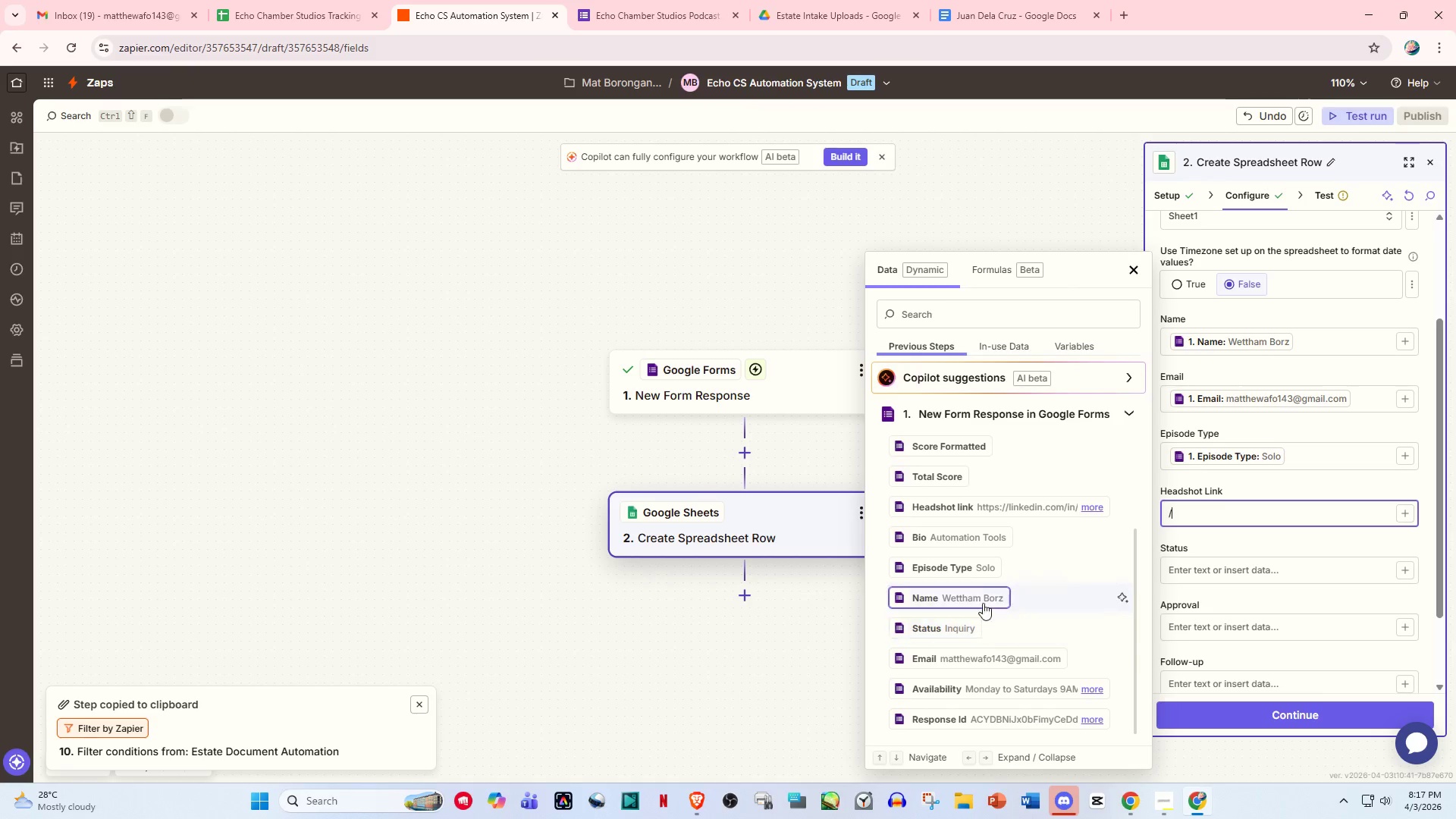 
left_click([978, 504])
 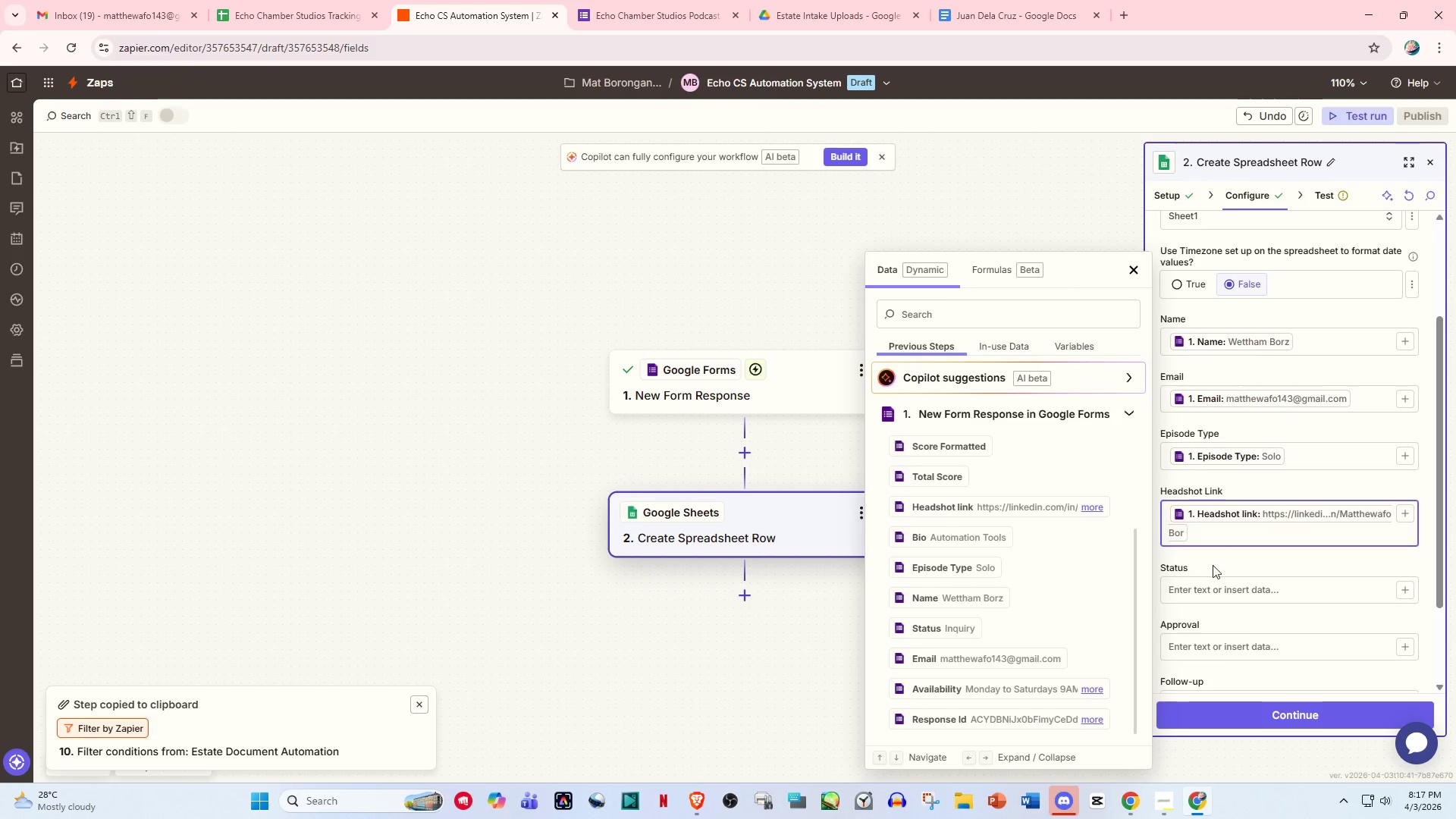 
left_click([1217, 585])
 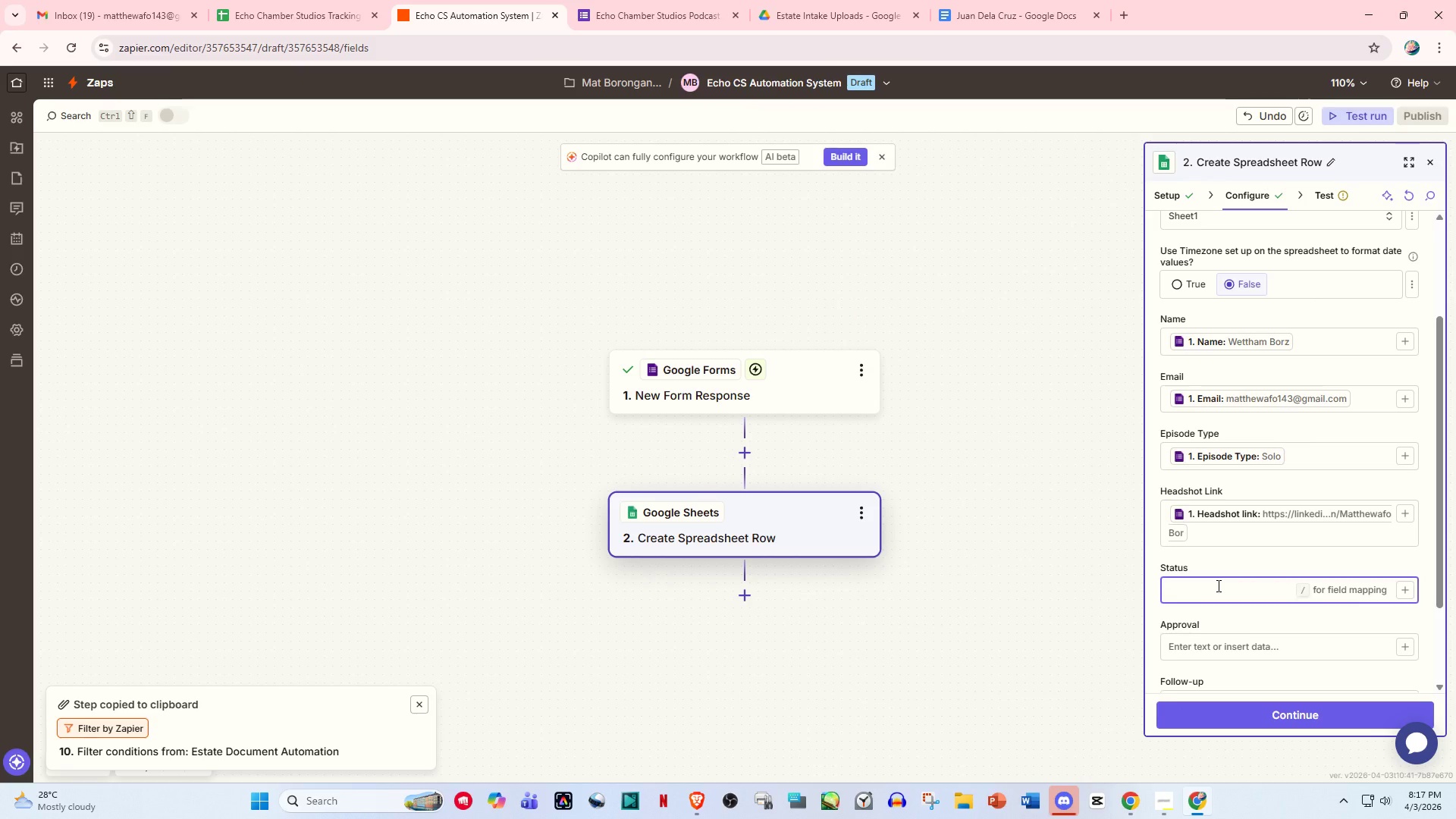 
key(Slash)
 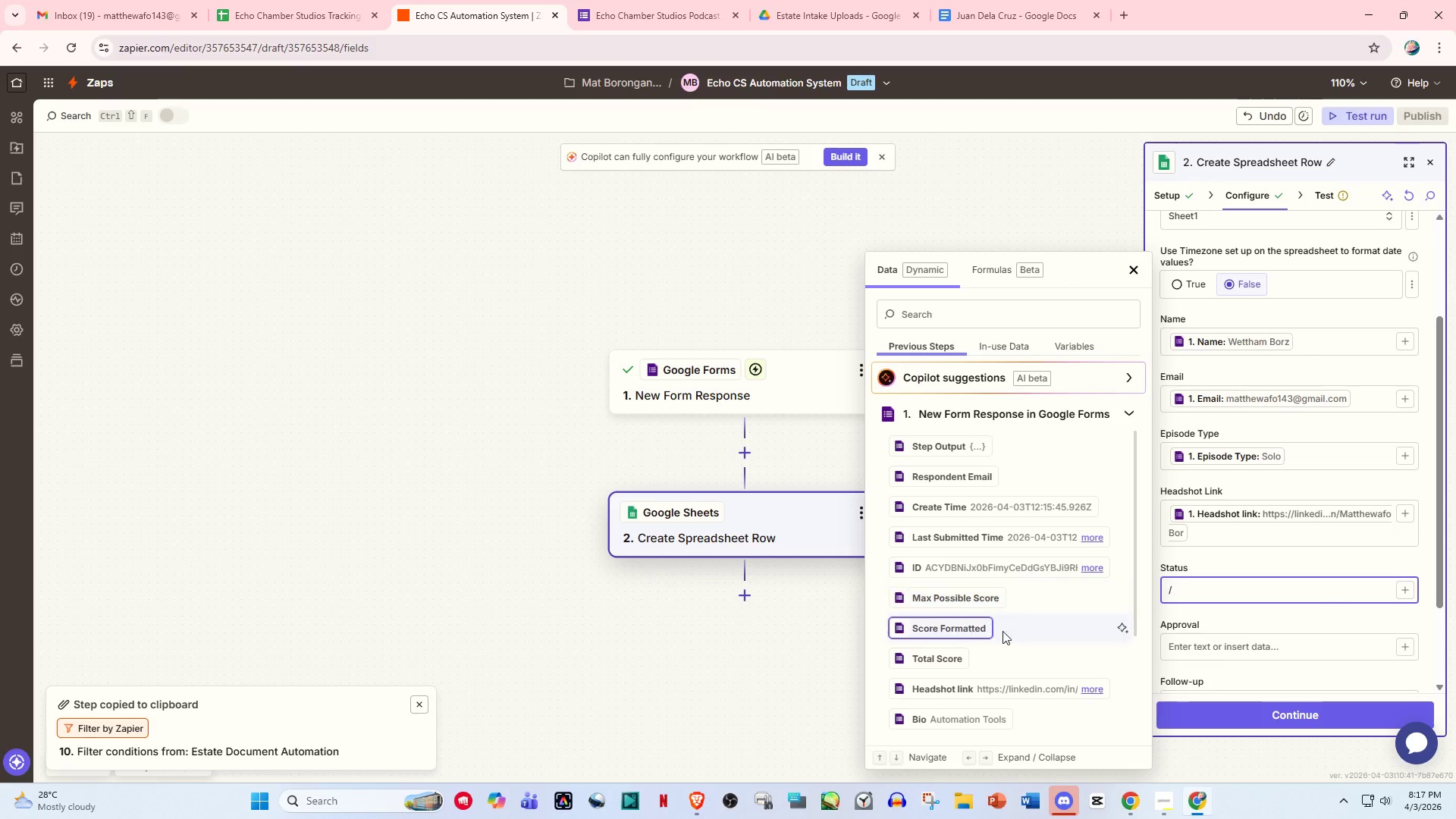 
scroll: coordinate [968, 620], scroll_direction: down, amount: 2.0
 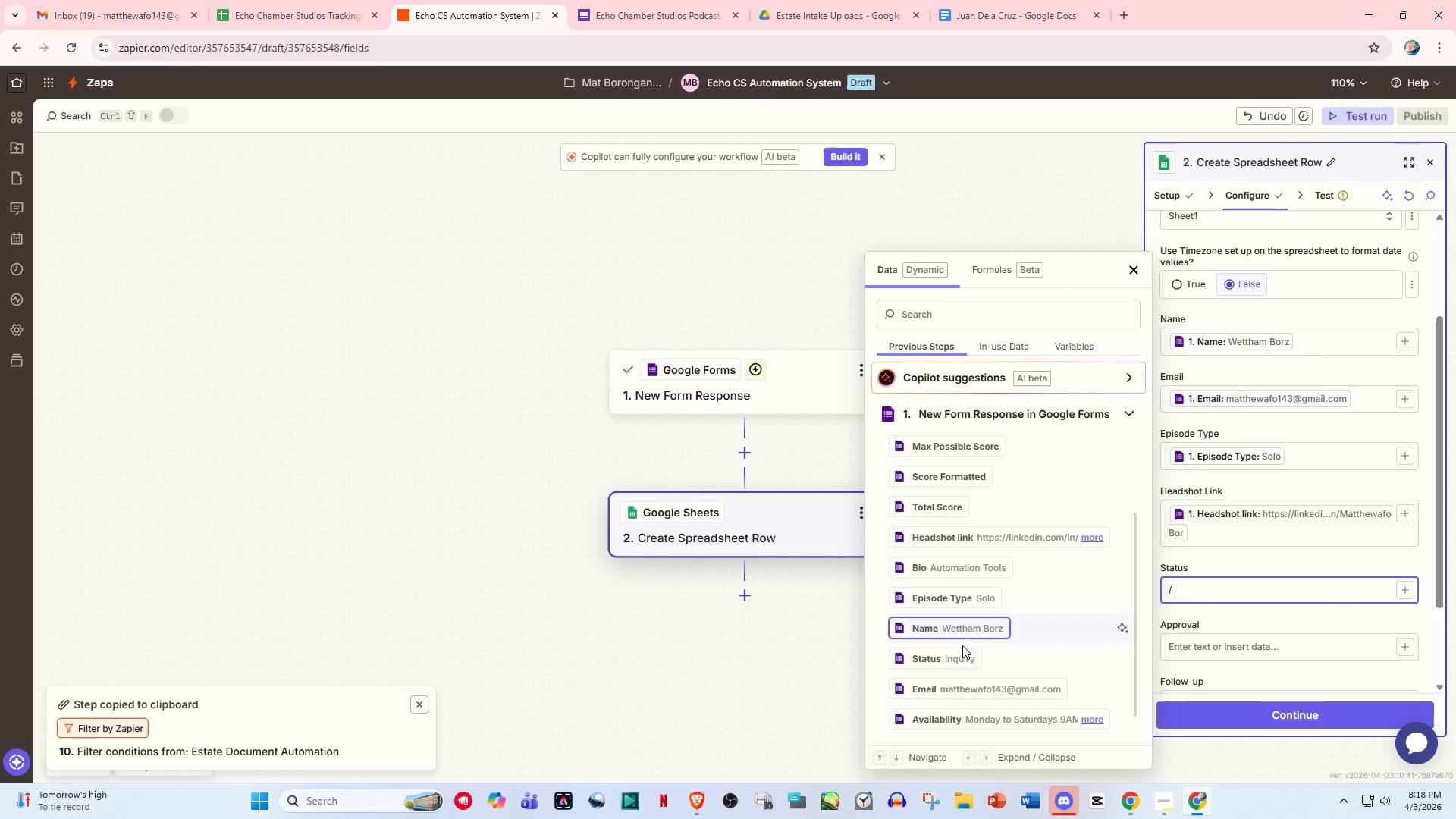 
left_click([962, 648])
 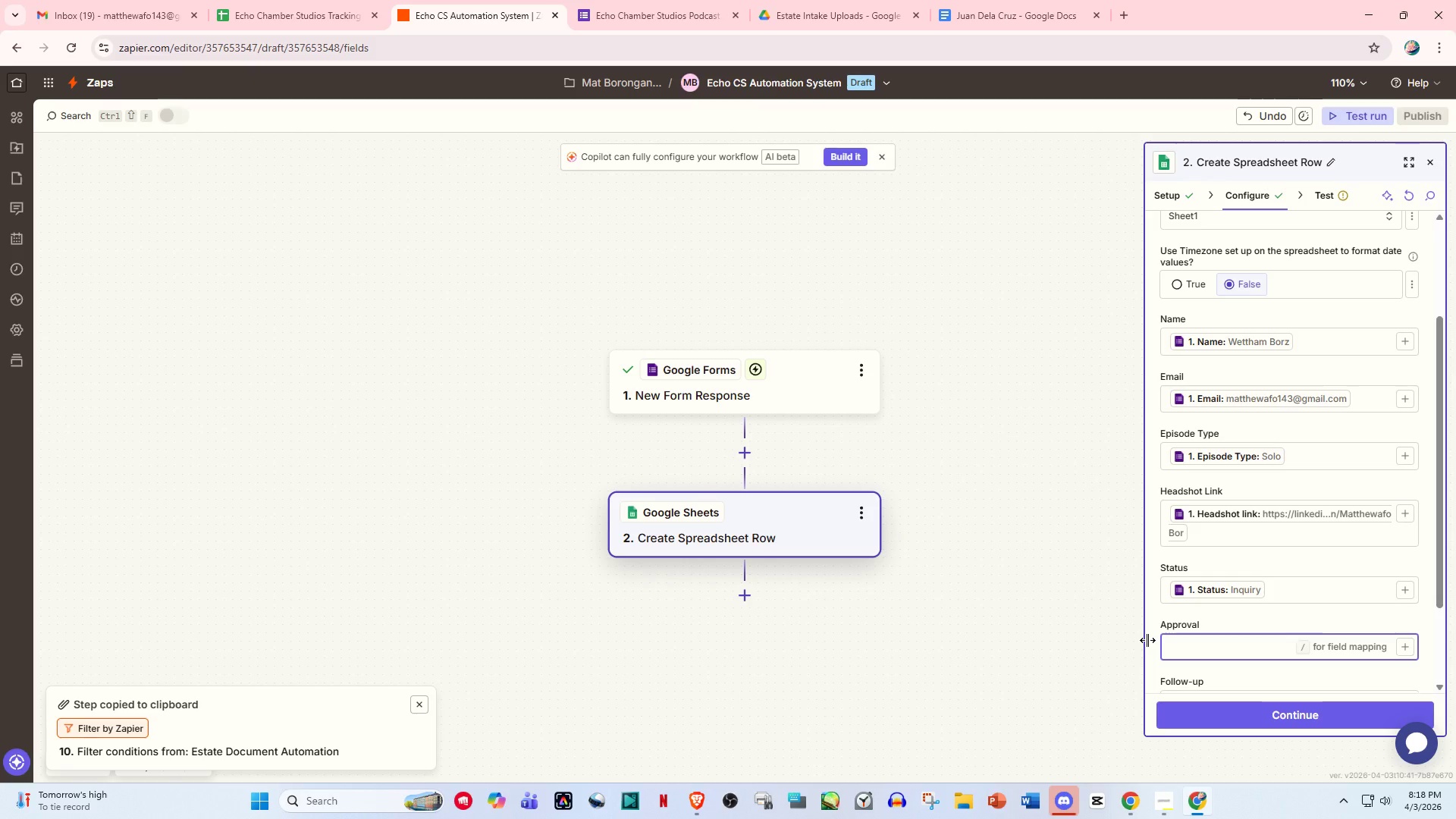 
key(Slash)
 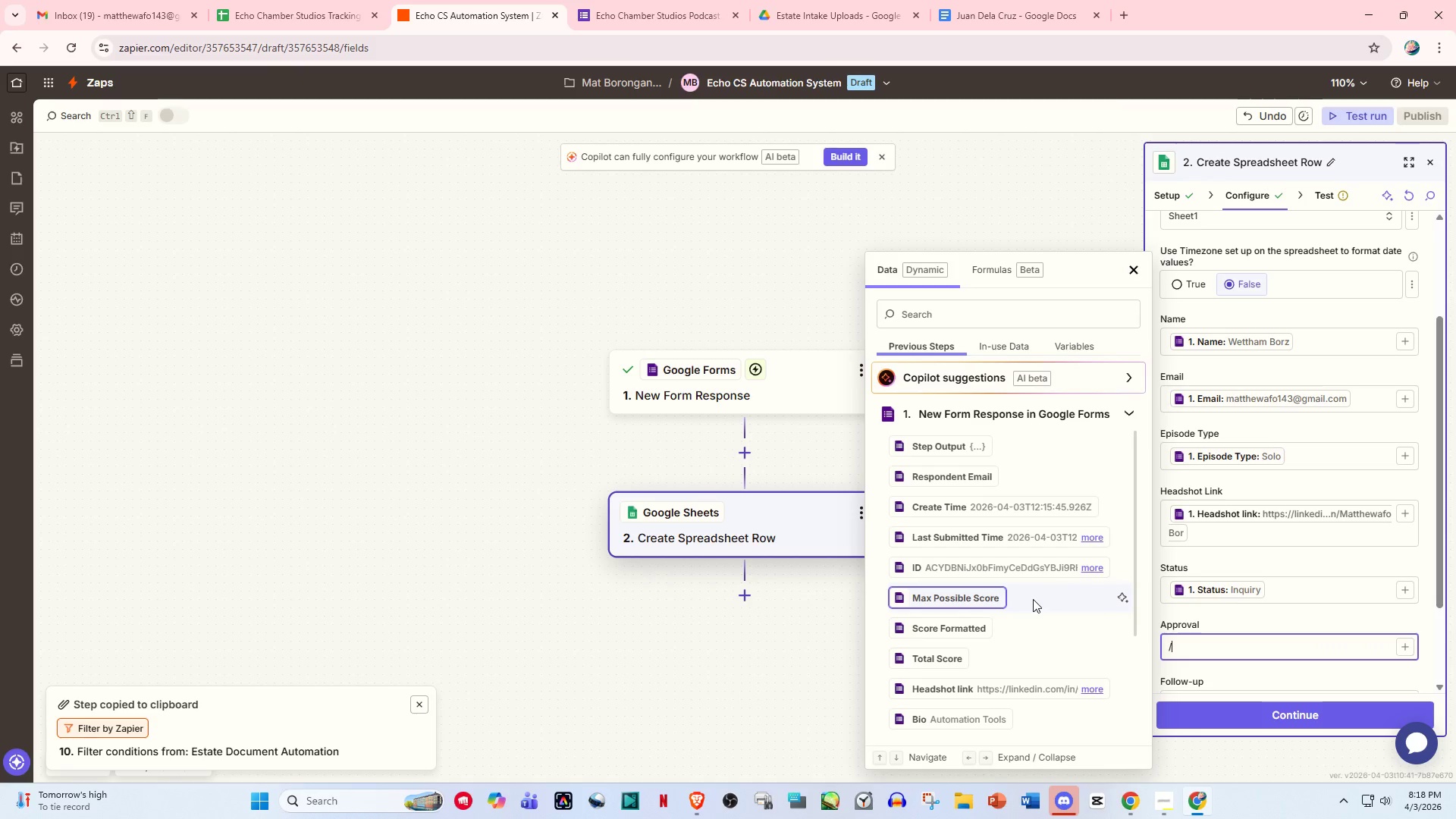 
scroll: coordinate [1009, 647], scroll_direction: down, amount: 3.0
 